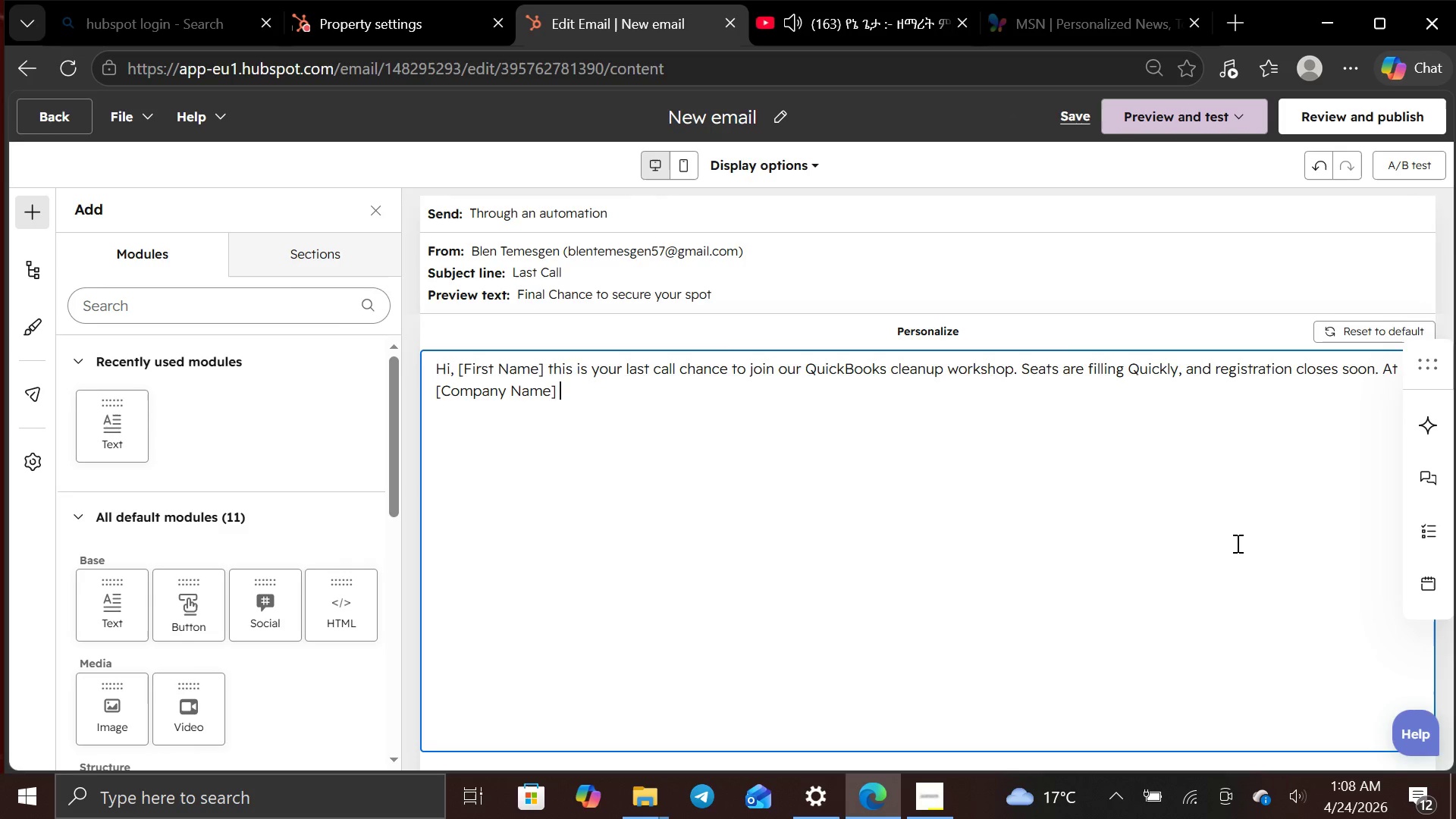 
type( )
key(Backspace)
type(, staying on top of recocili)
 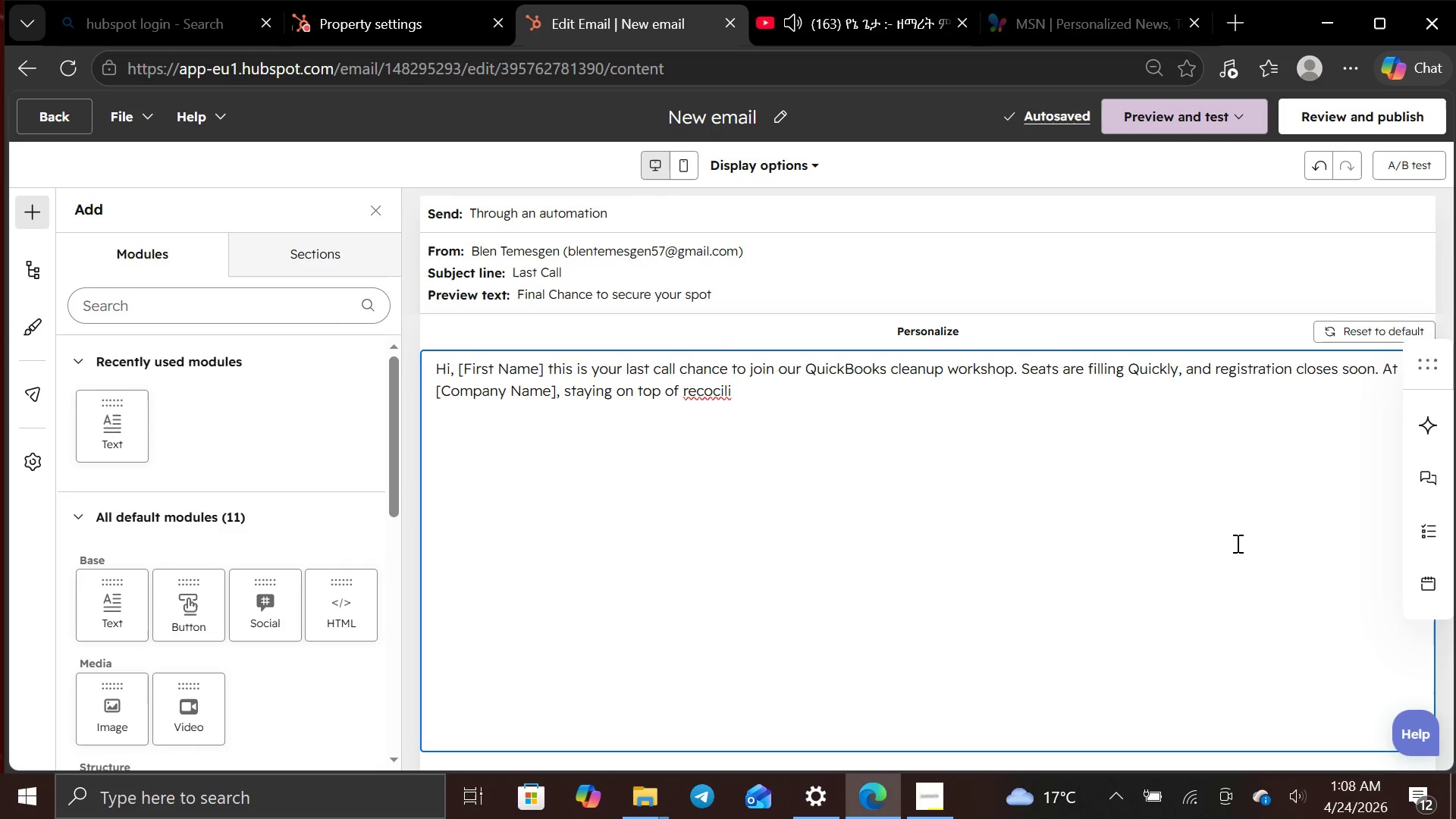 
wait(5.5)
 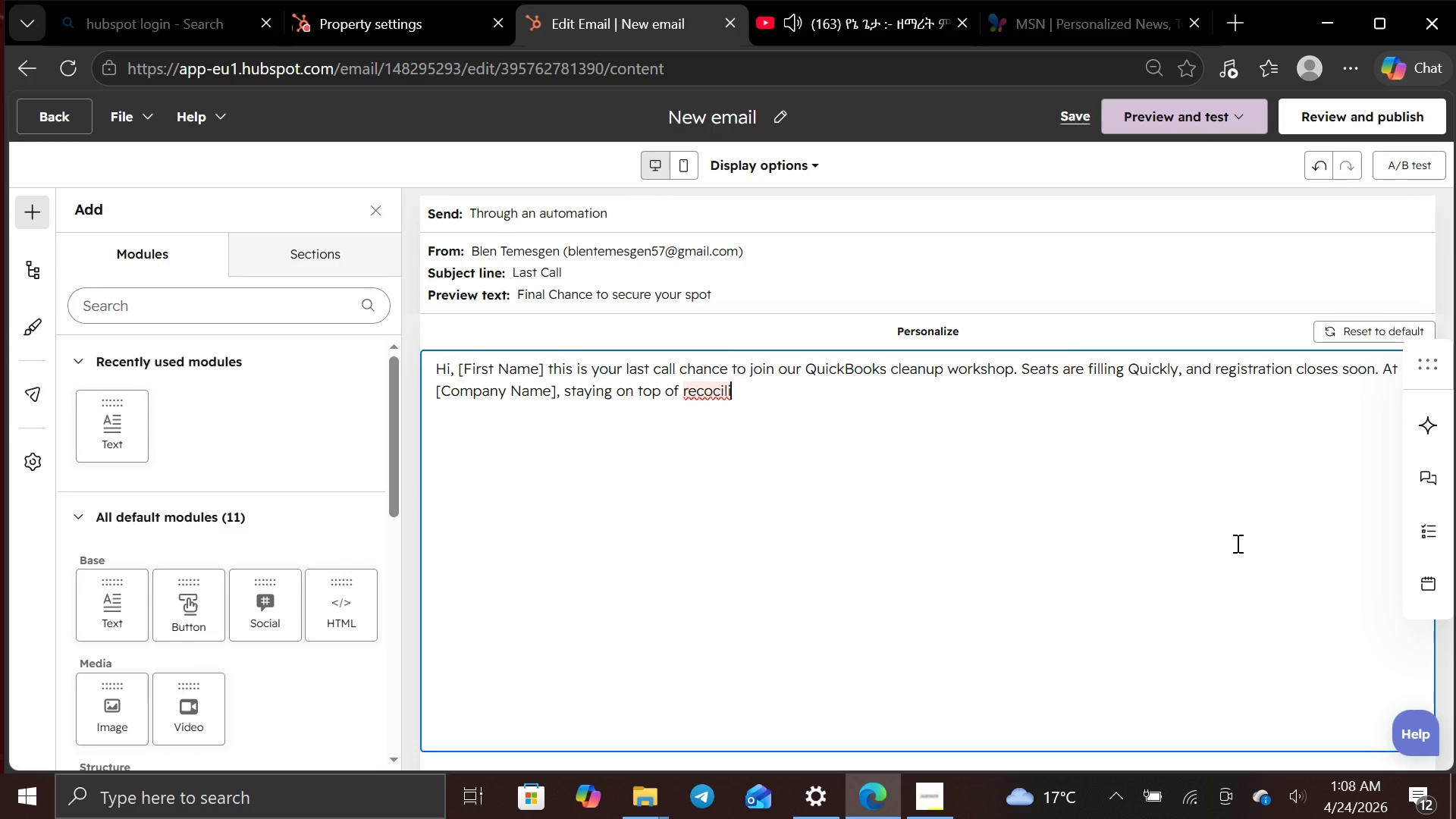 
key(Backspace)
key(Backspace)
key(Backspace)
key(Backspace)
type(ncilitions )
 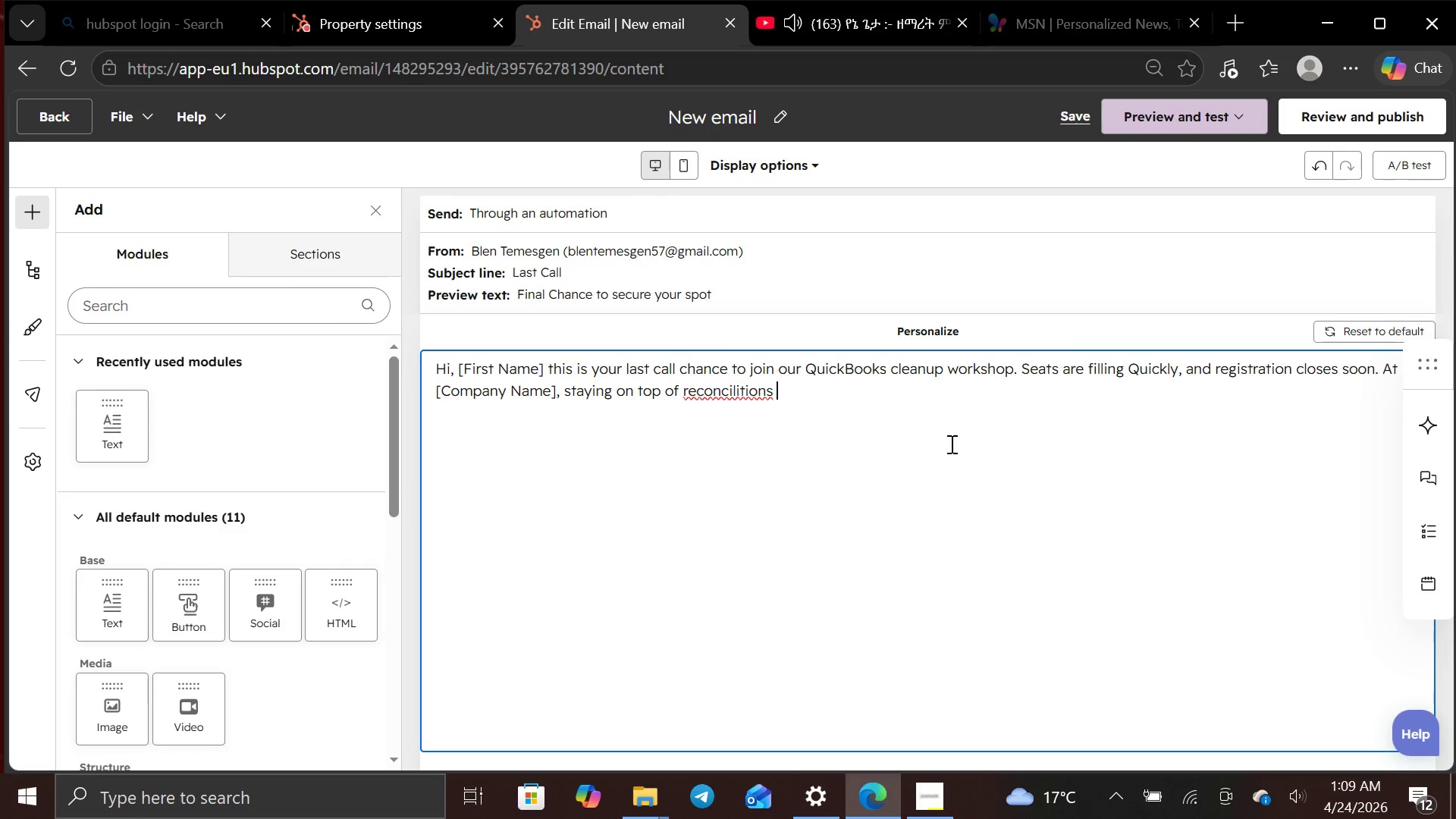 
left_click([746, 397])
 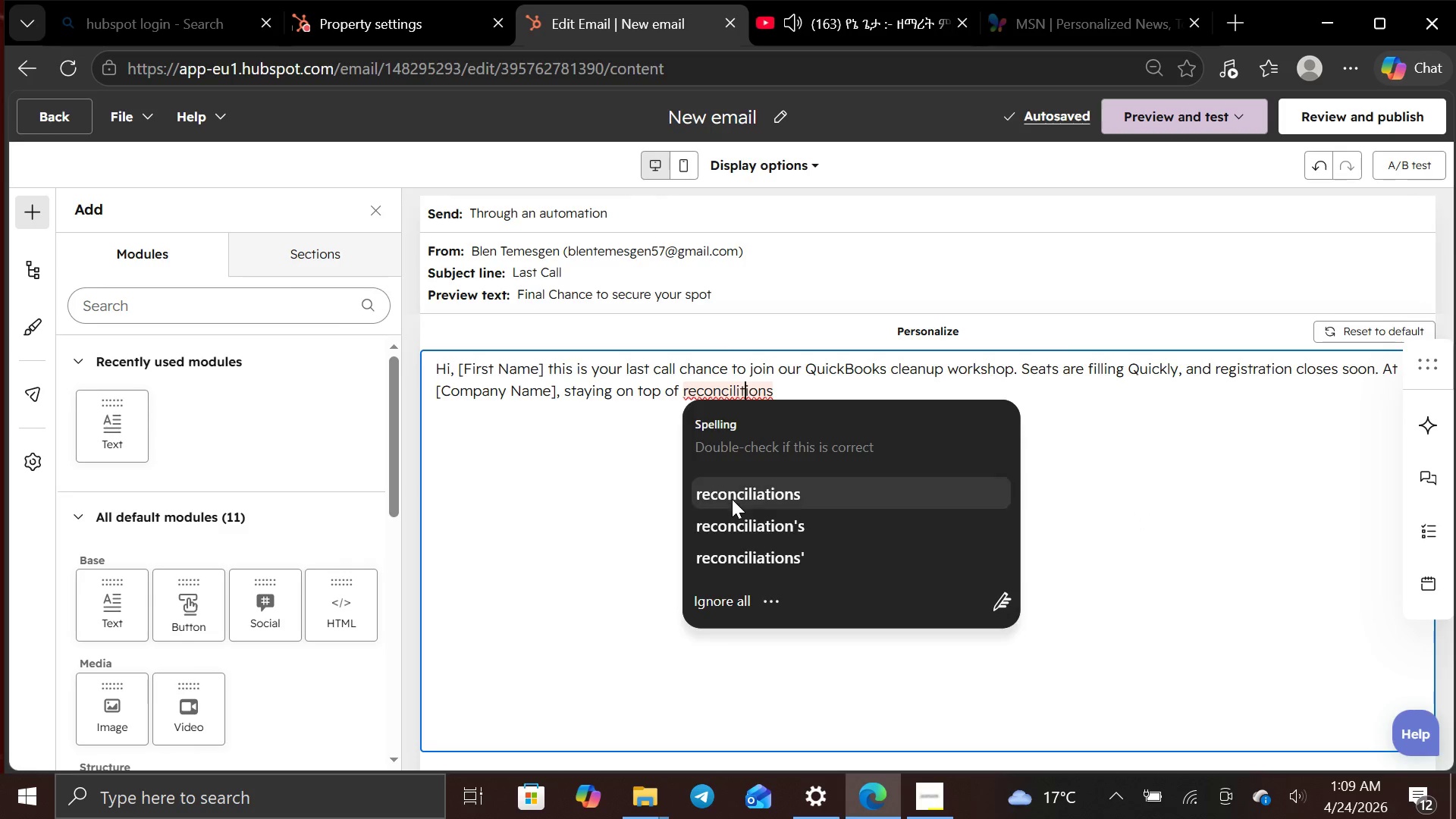 
left_click([732, 499])
 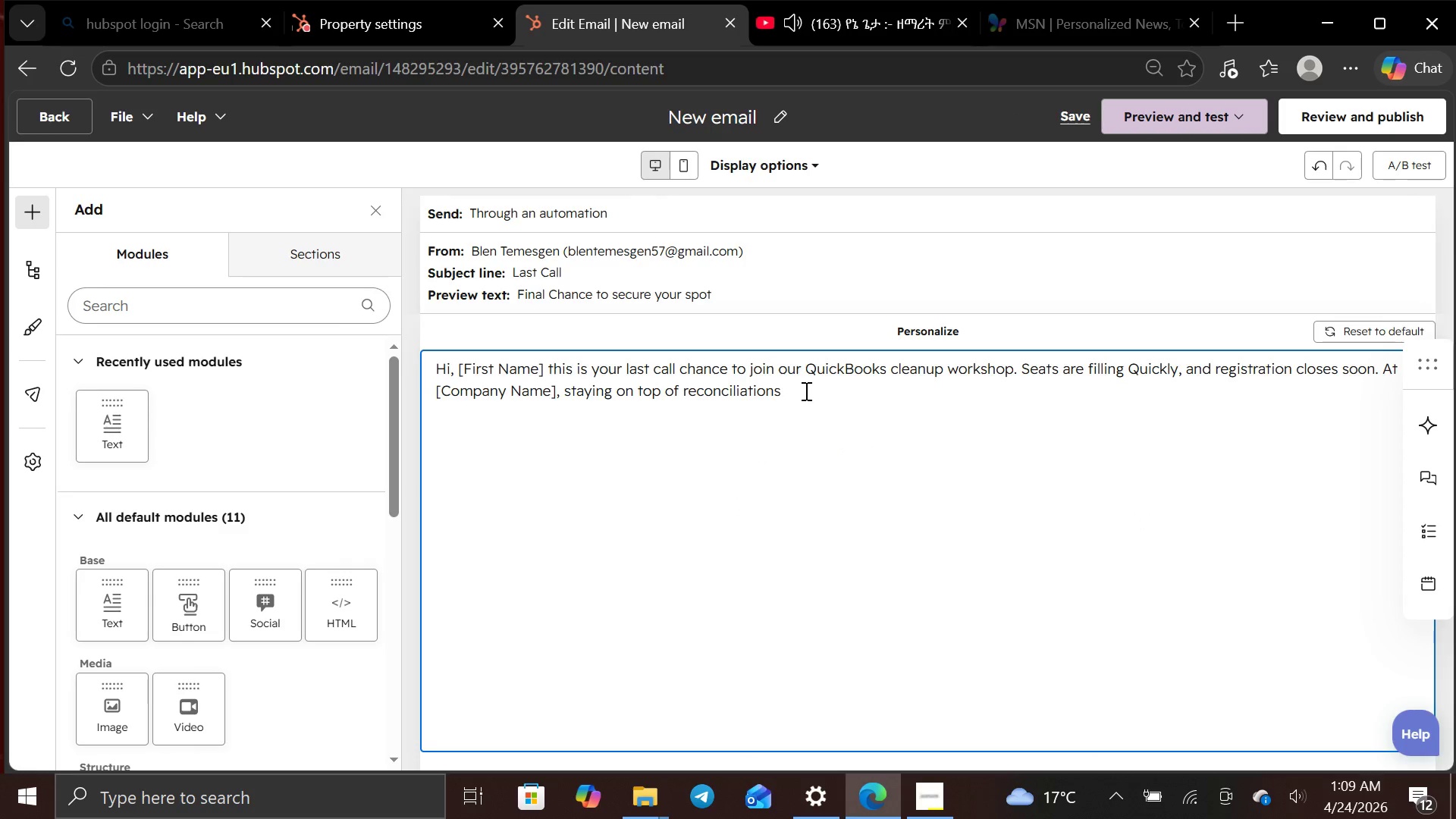 
key(Space)
 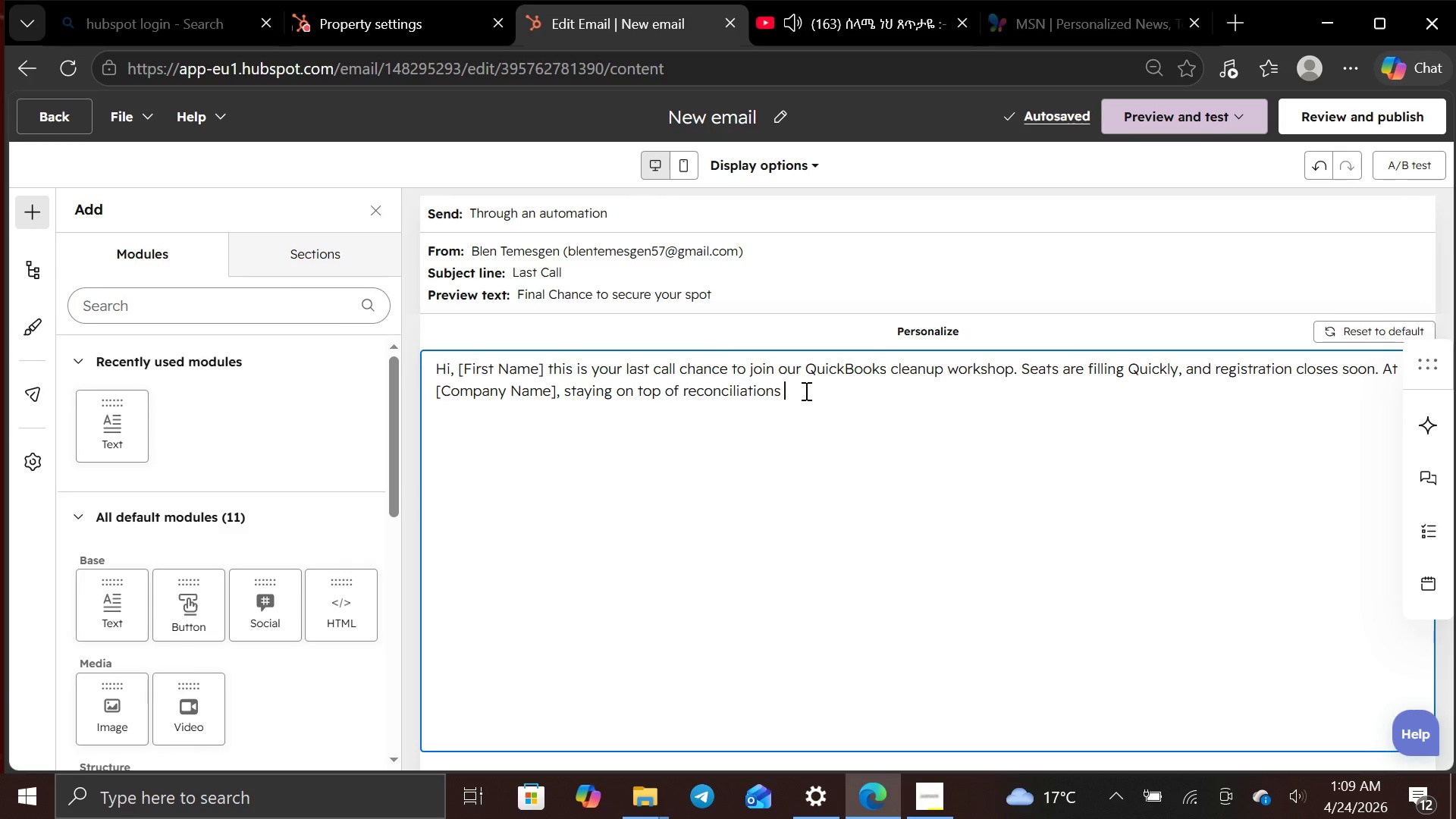 
wait(7.34)
 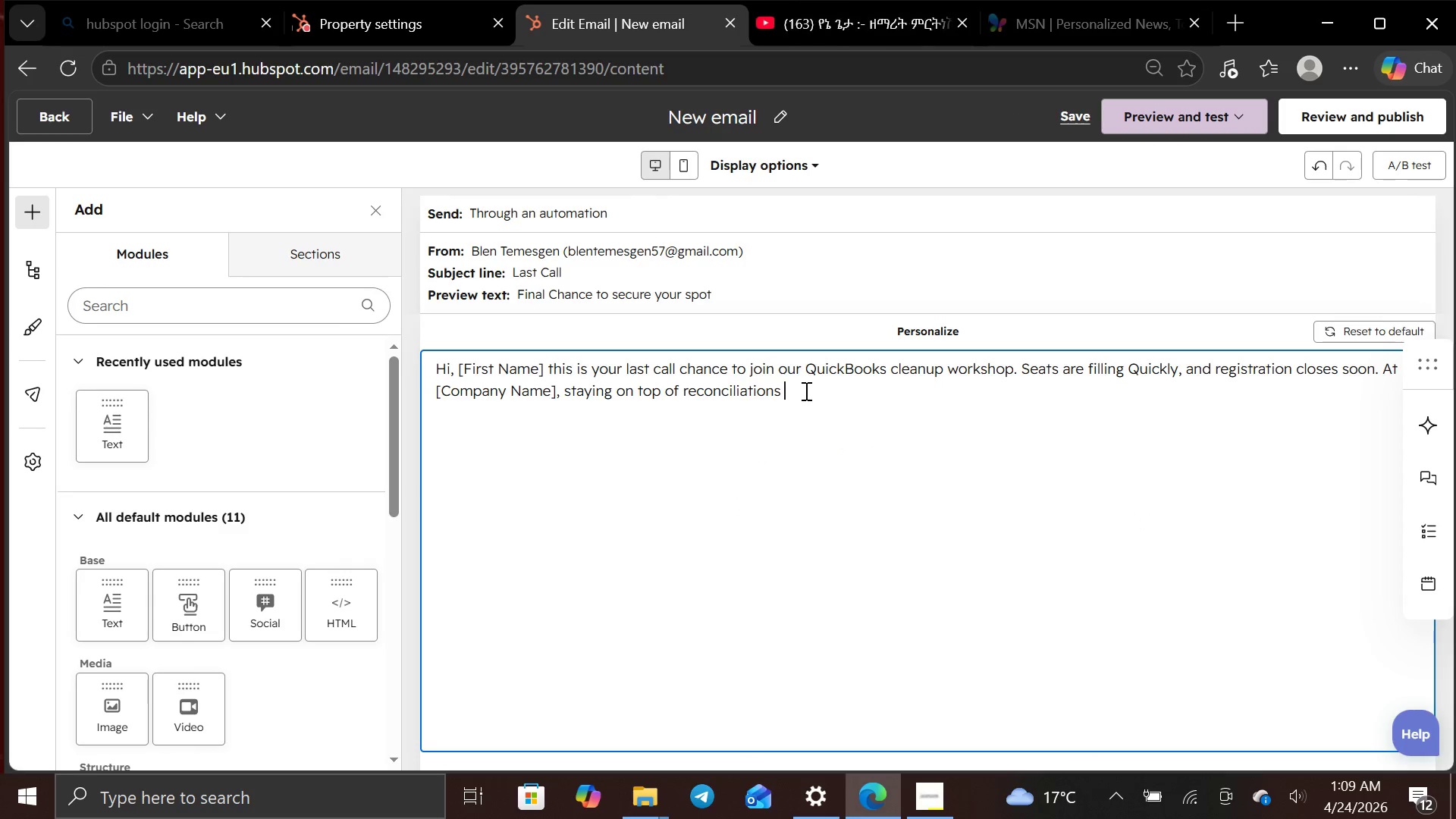 
type(especially )
 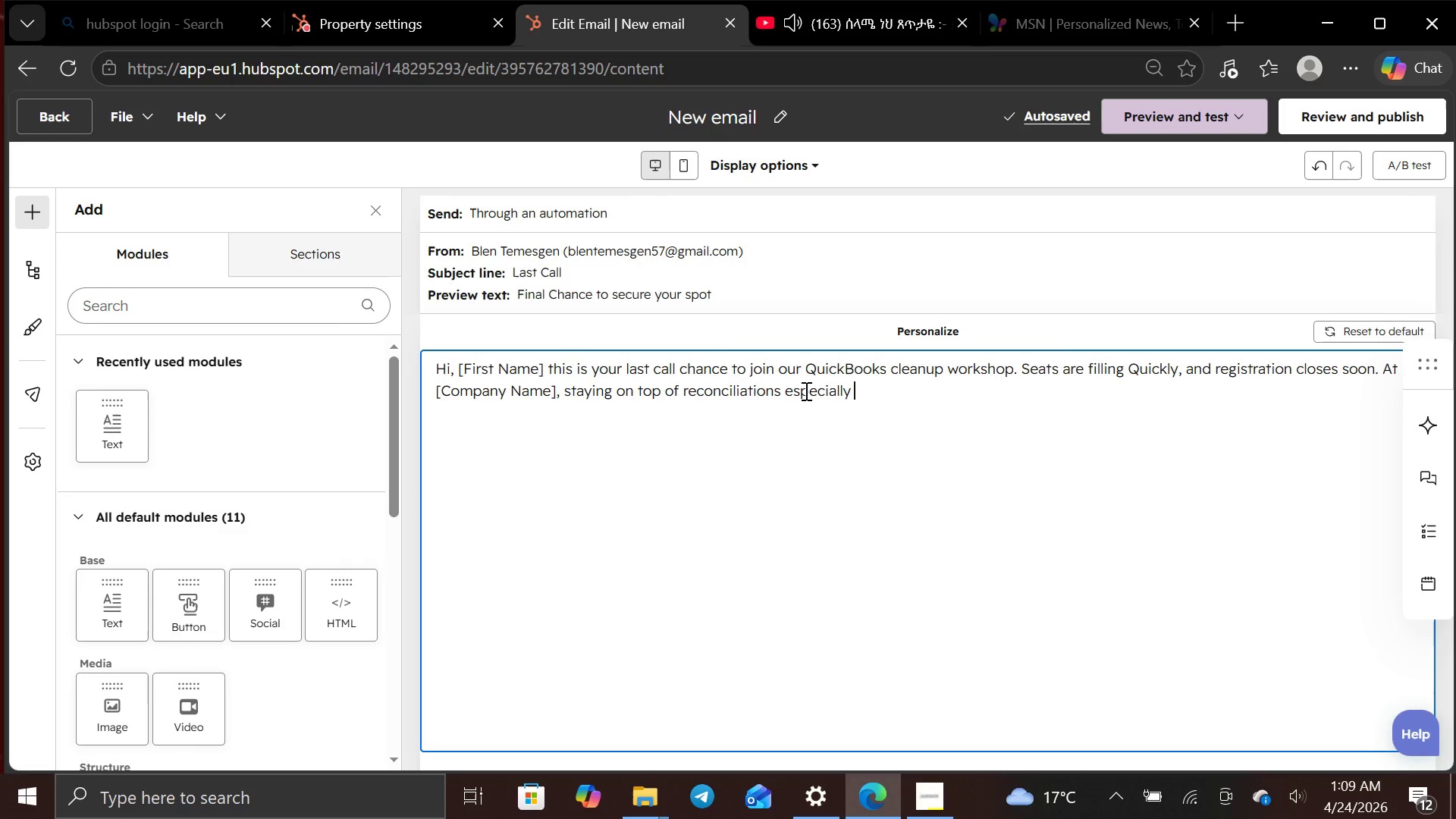 
wait(5.66)
 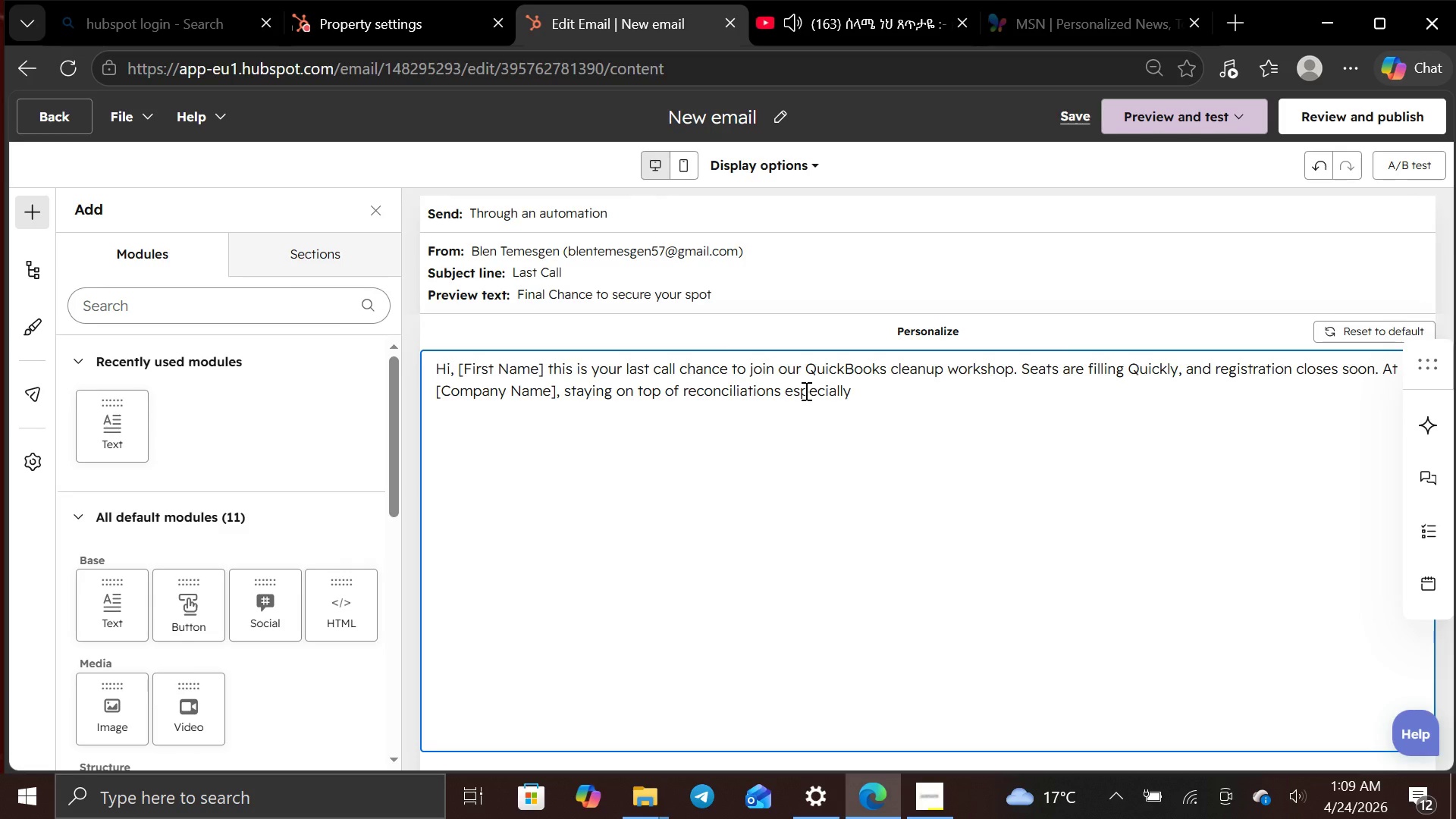 
type(since your last one )
 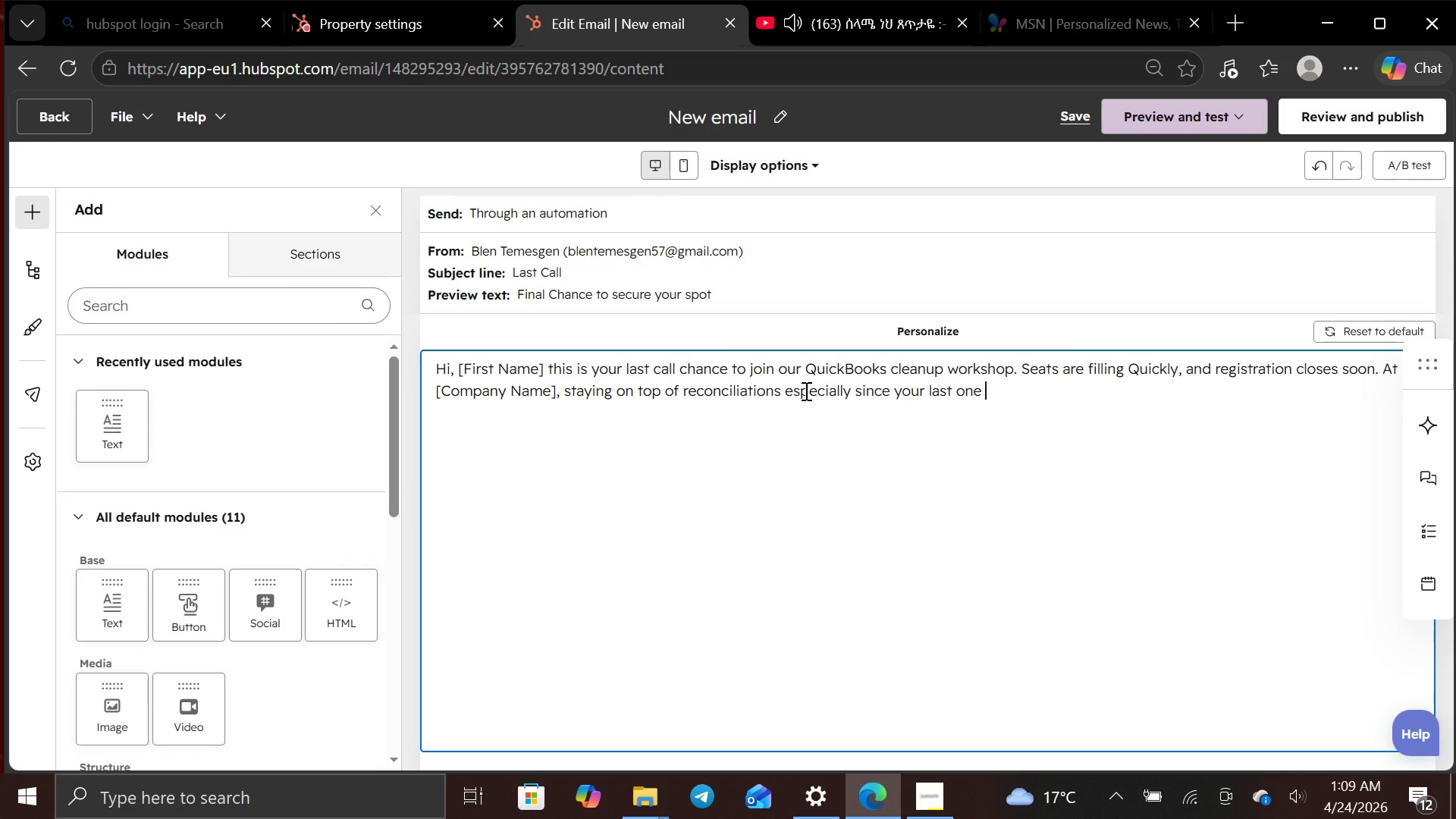 
type(was )
 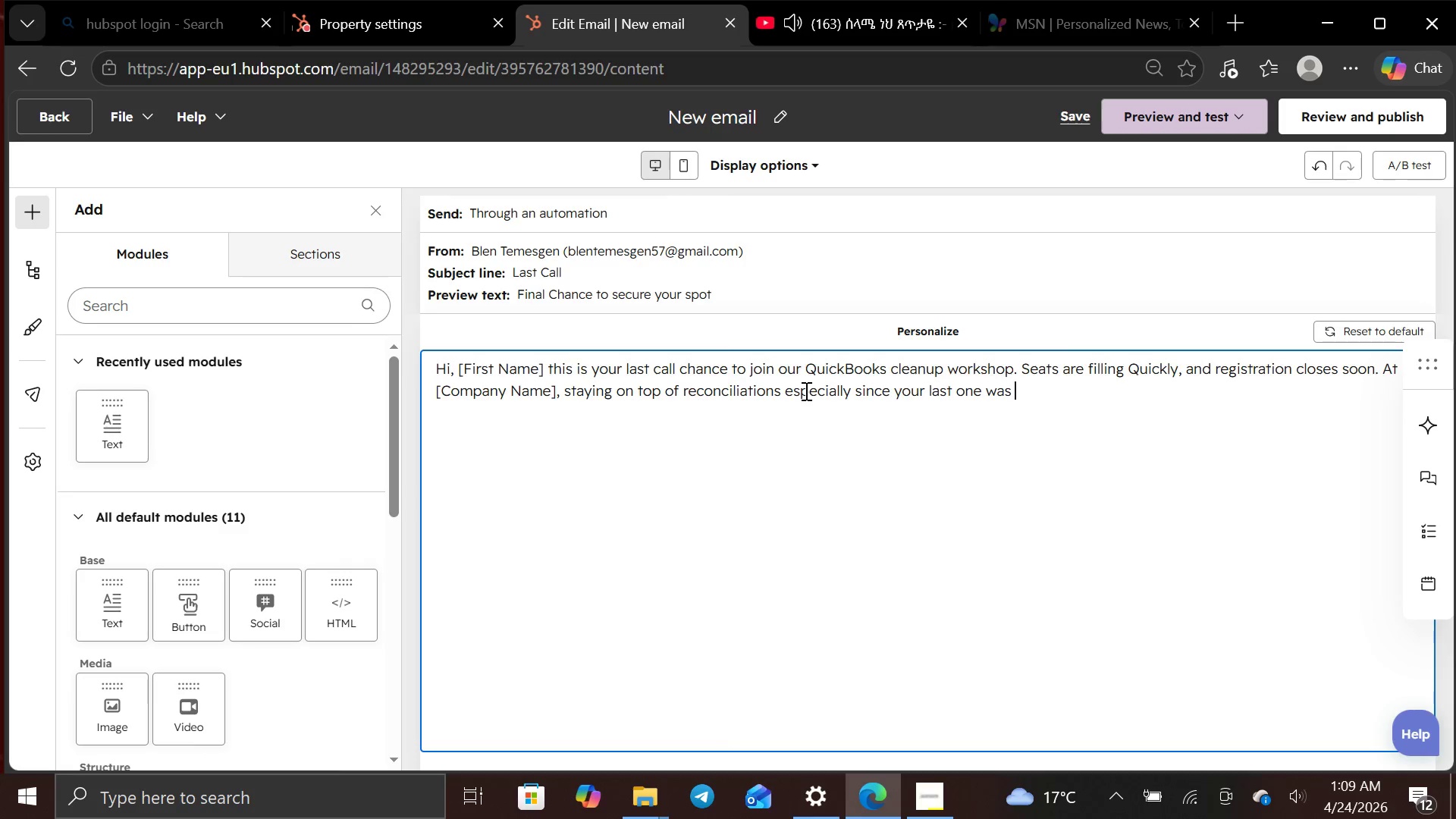 
key(BracketLeft)
 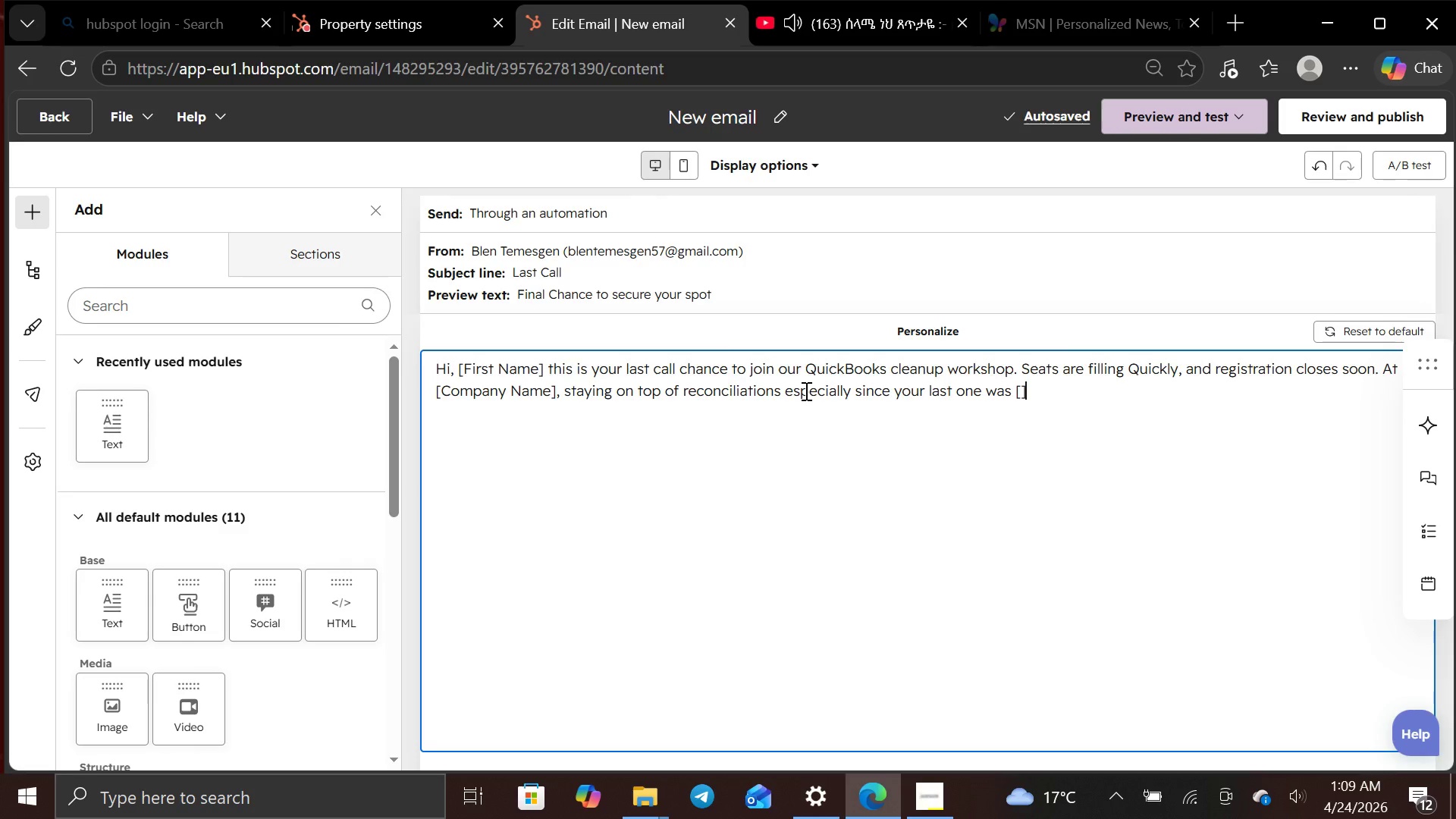 
key(BracketRight)
 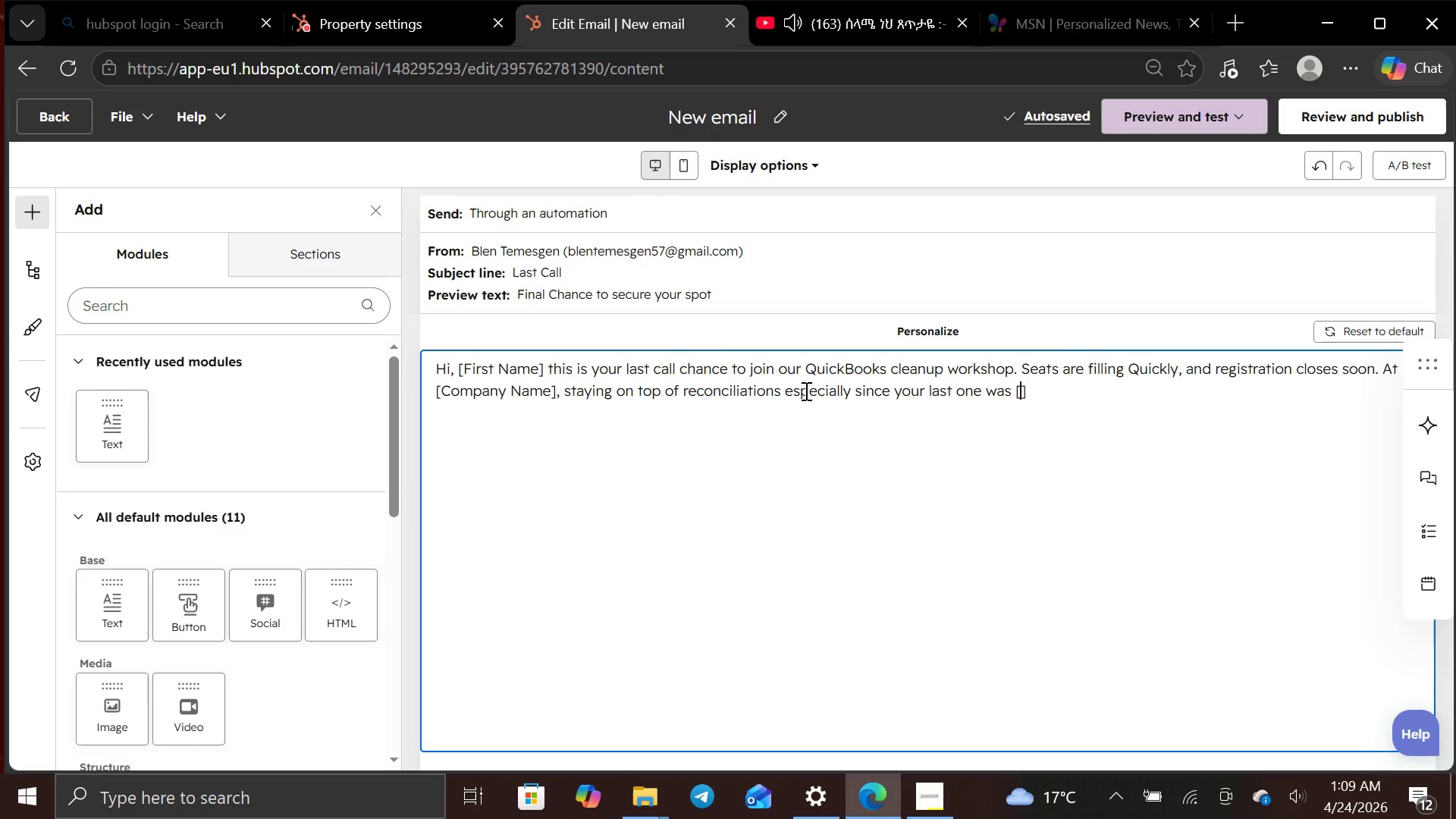 
key(ArrowLeft)
 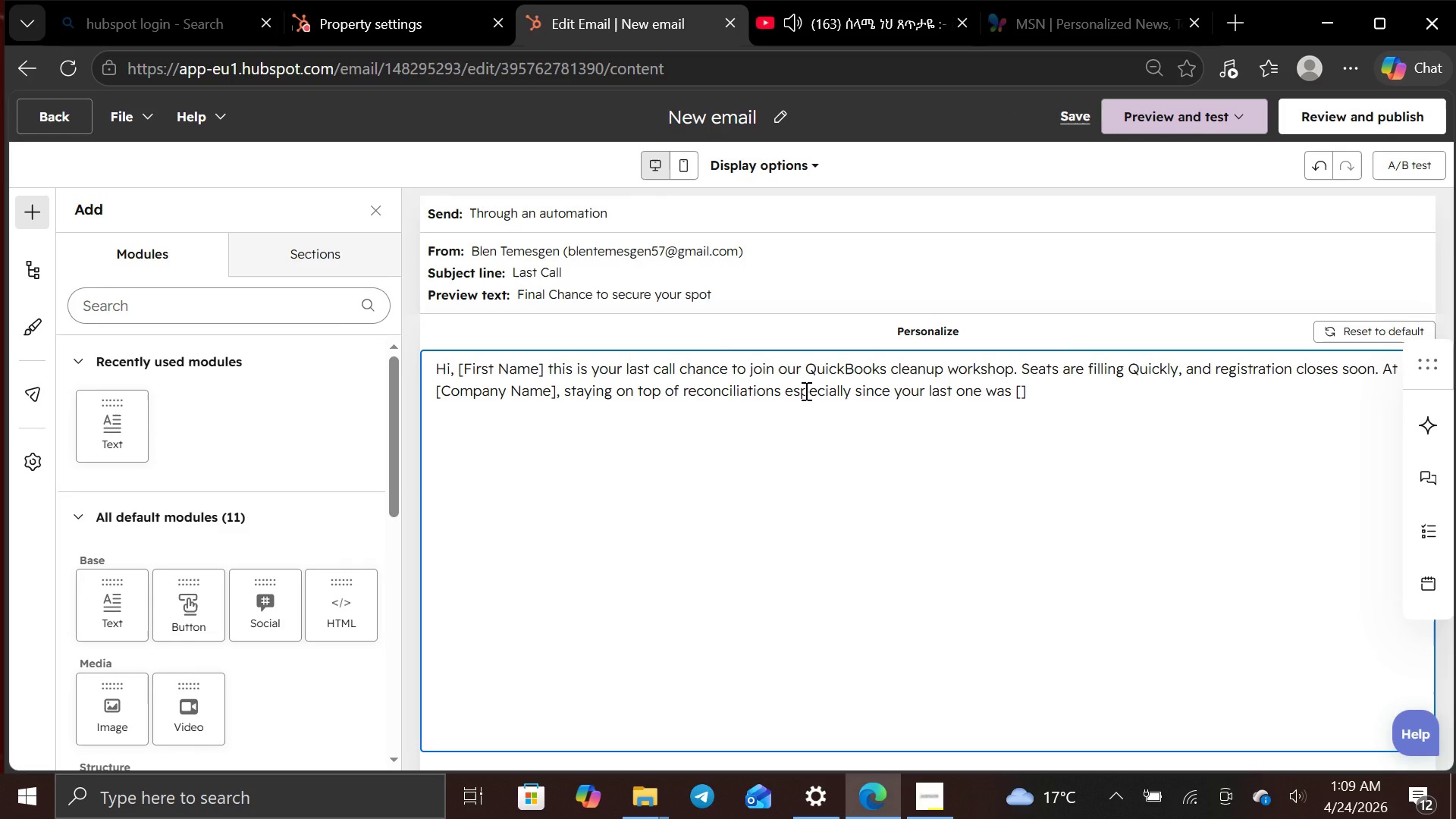 
type(Last Reconcilition Date)
 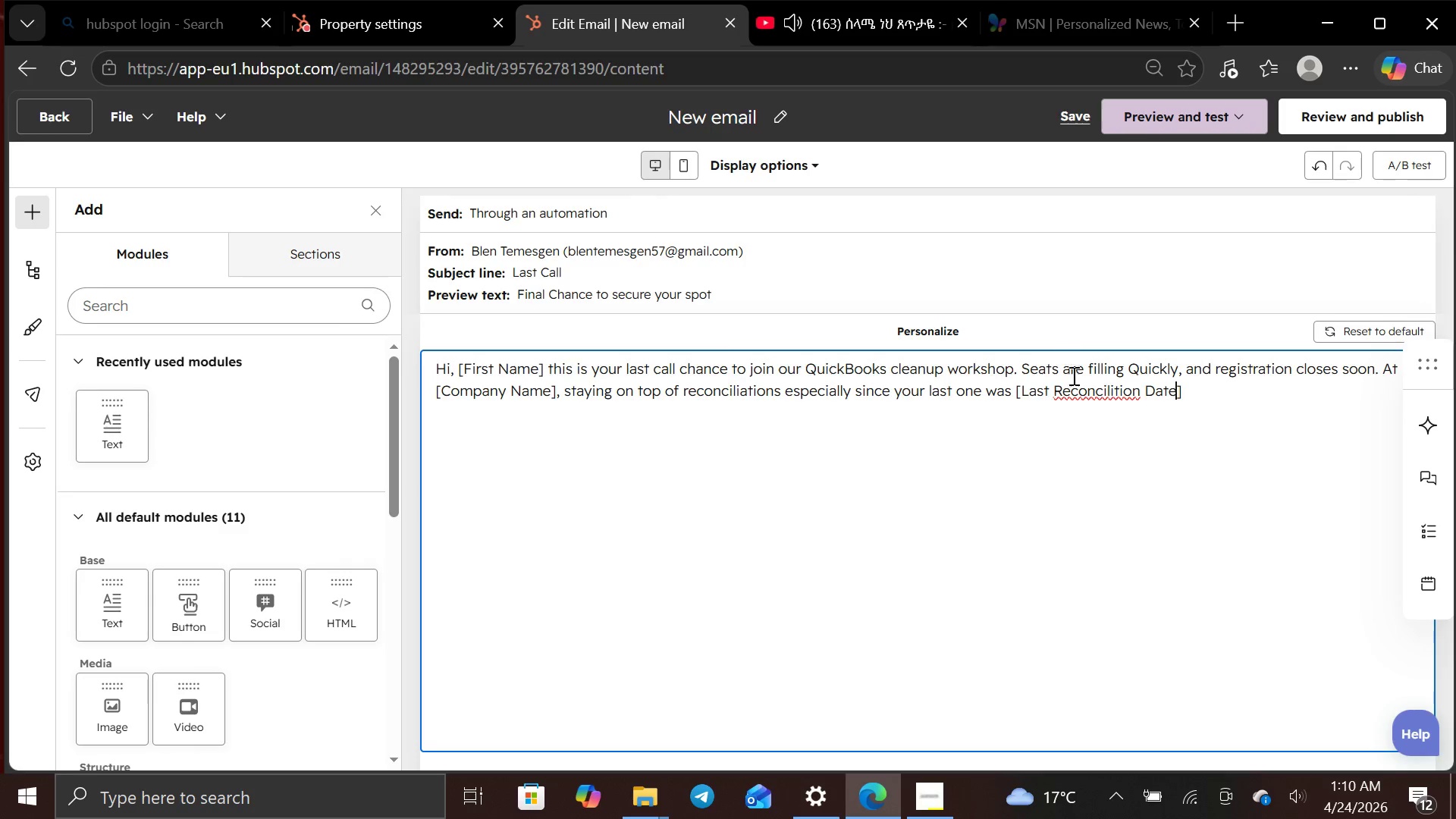 
left_click([1080, 390])
 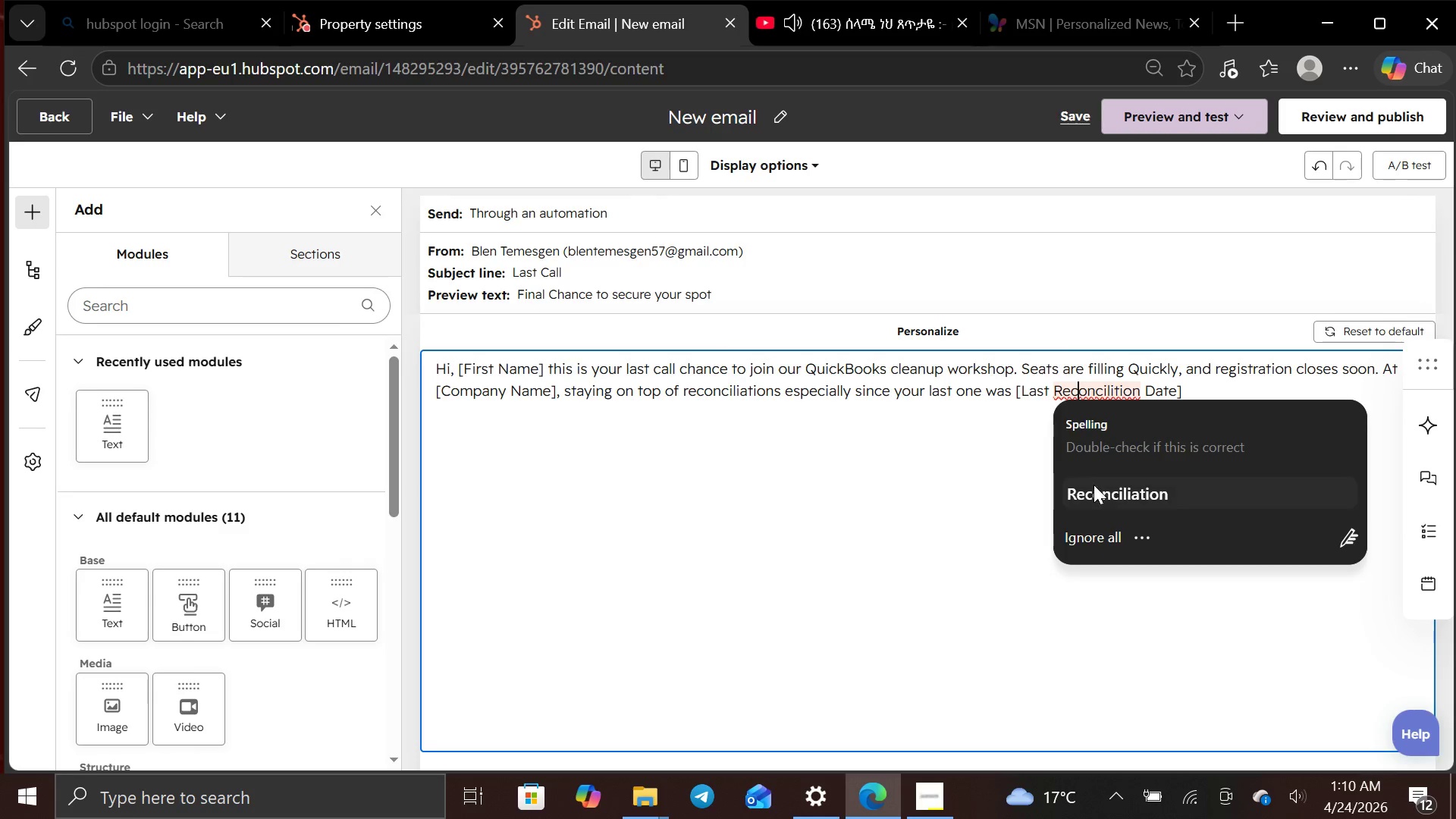 
left_click([1091, 491])
 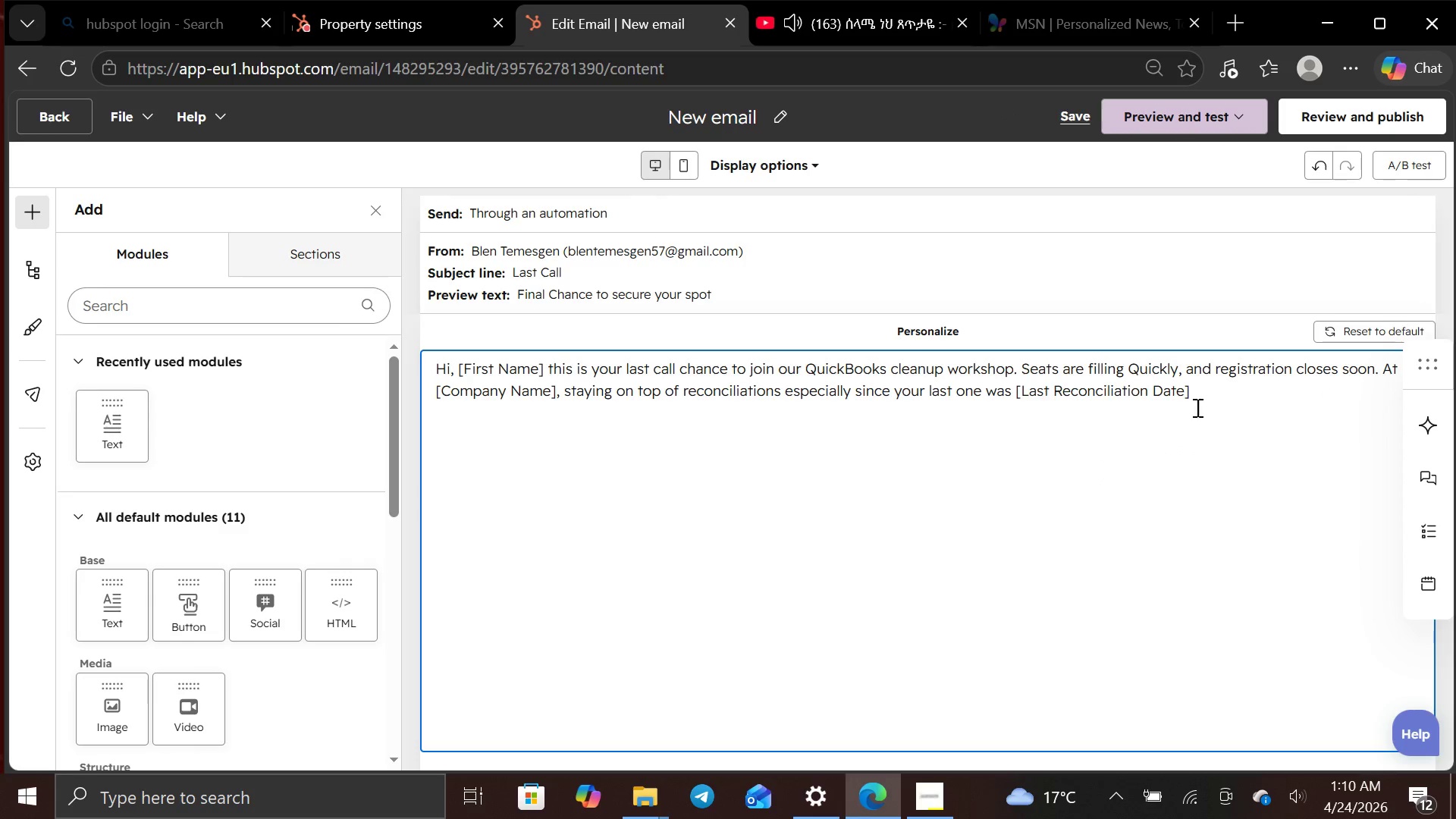 
left_click([1204, 403])
 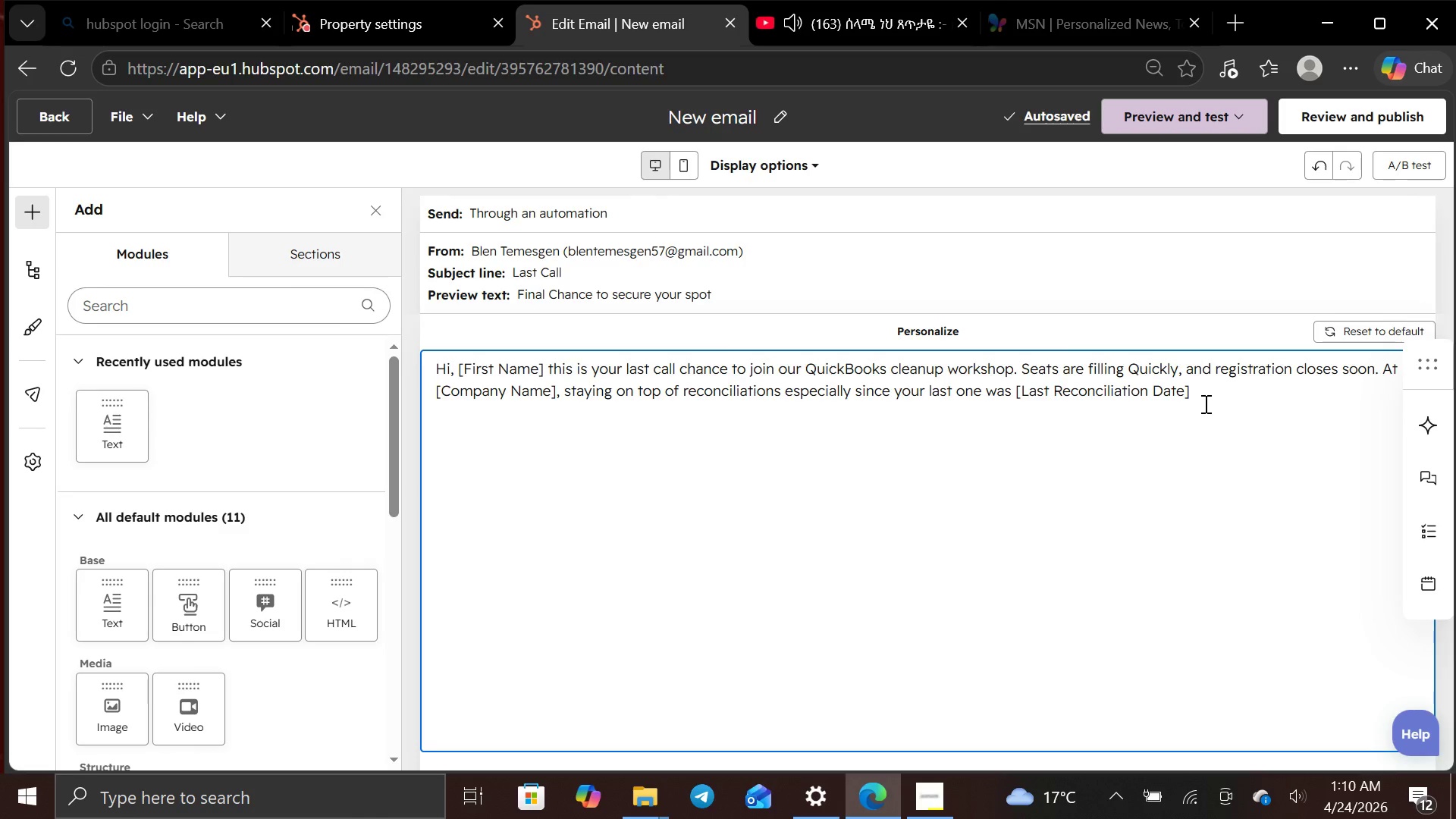 
type(is critical to avoid )
 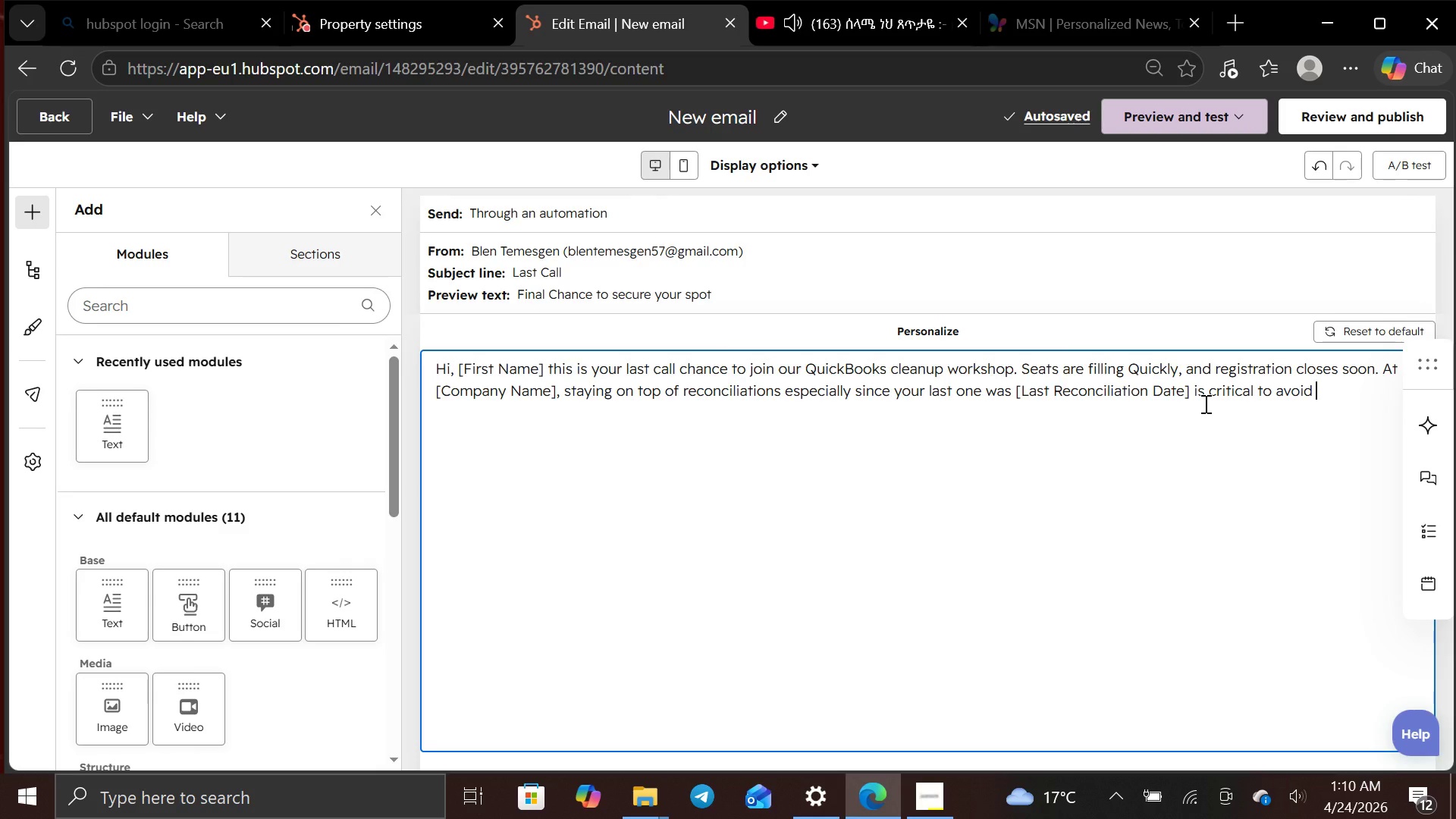 
wait(5.84)
 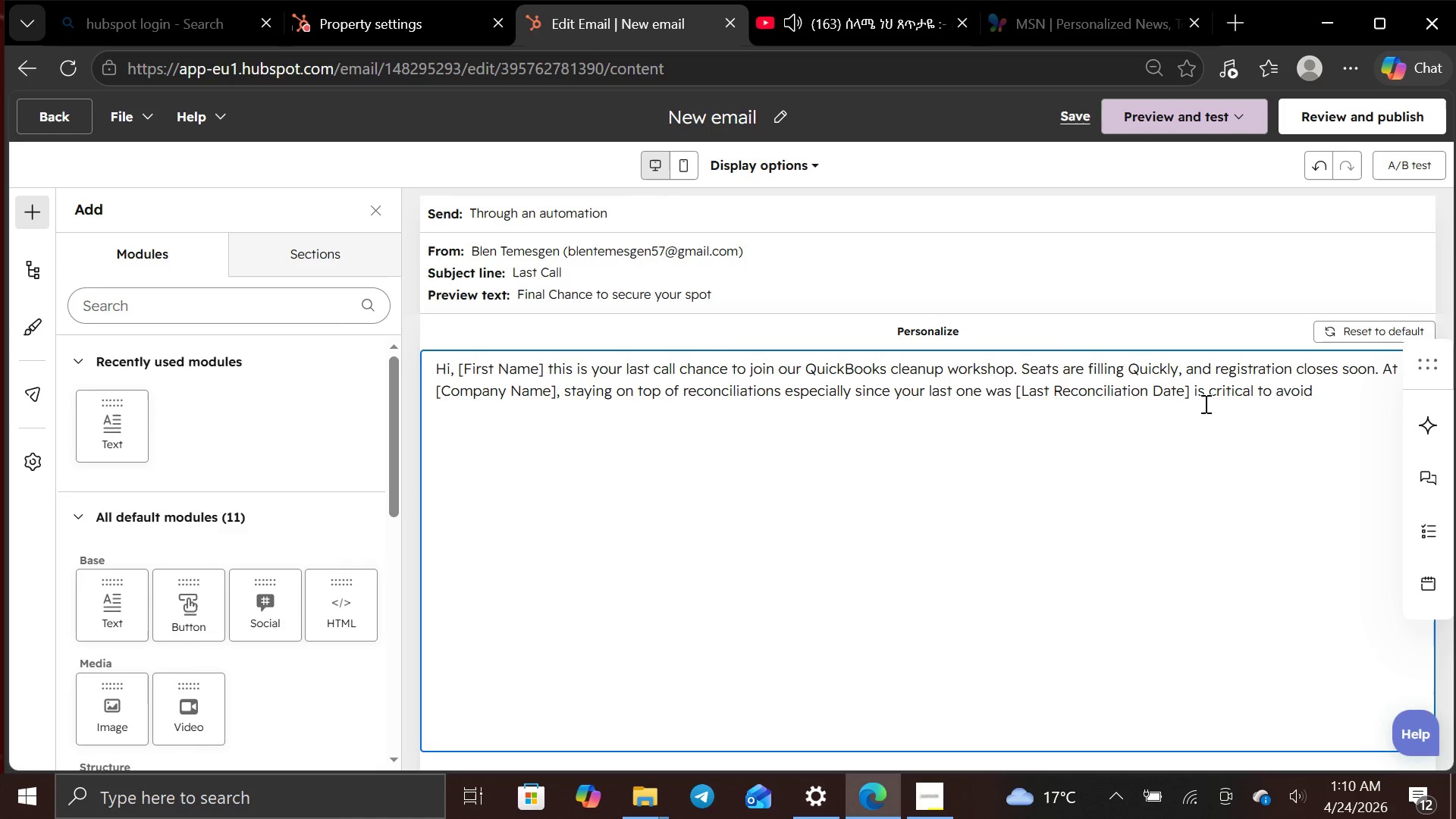 
key(Backspace)
type(ing )
 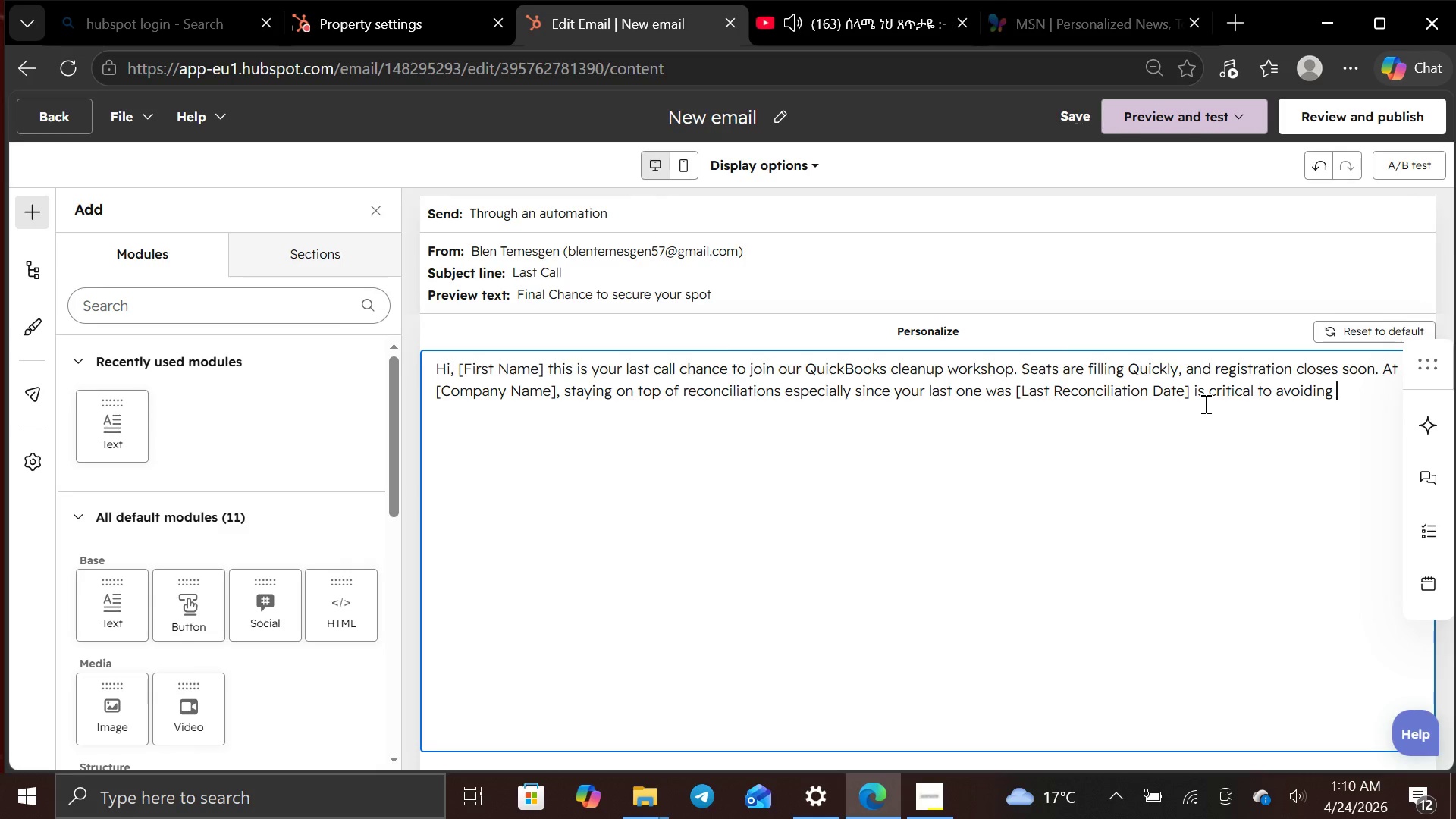 
type(coastly )
key(Backspace)
key(Backspace)
key(Backspace)
key(Backspace)
key(Backspace)
key(Backspace)
type(stly mistag)
key(Backspace)
 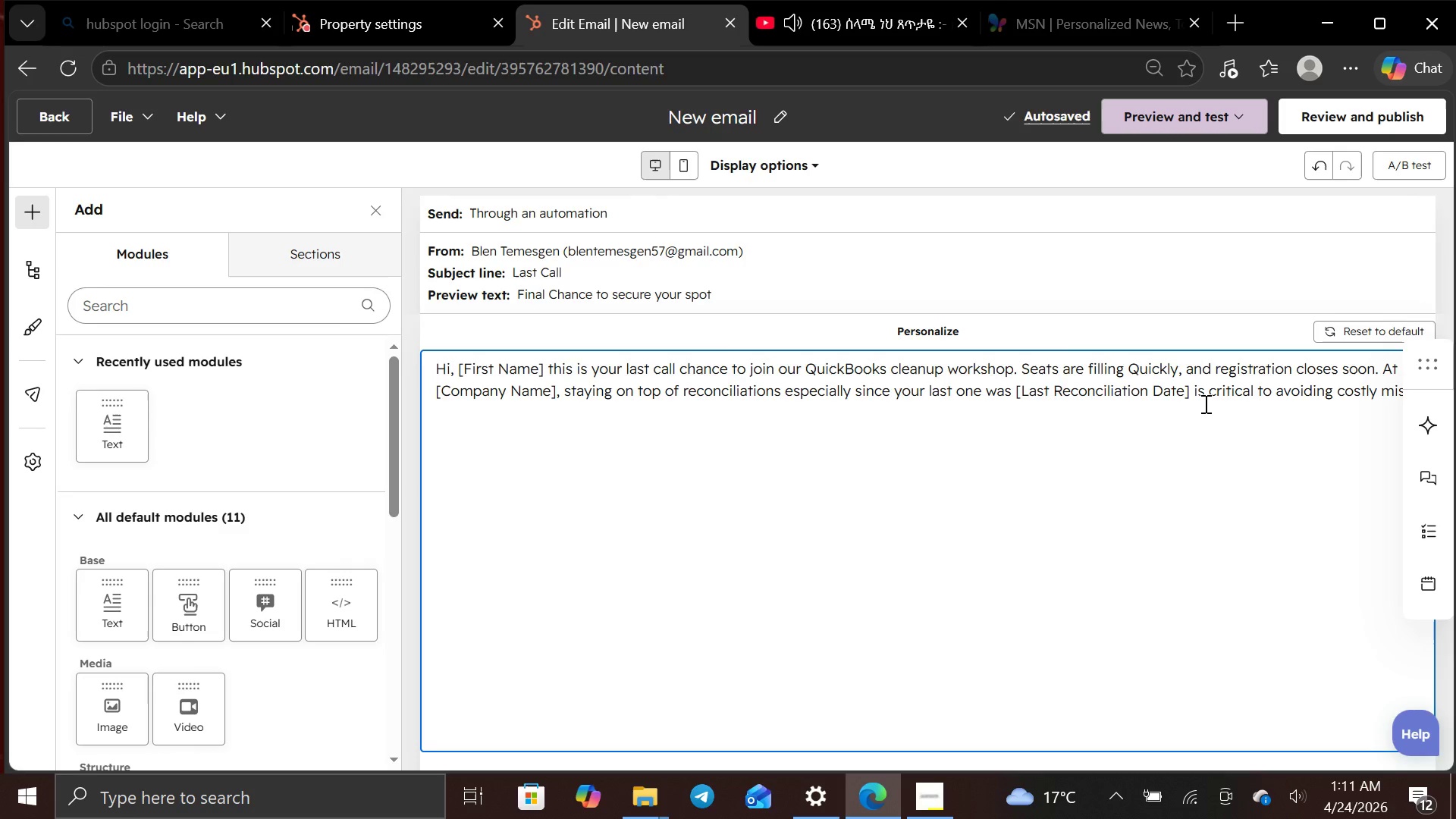 
wait(12.64)
 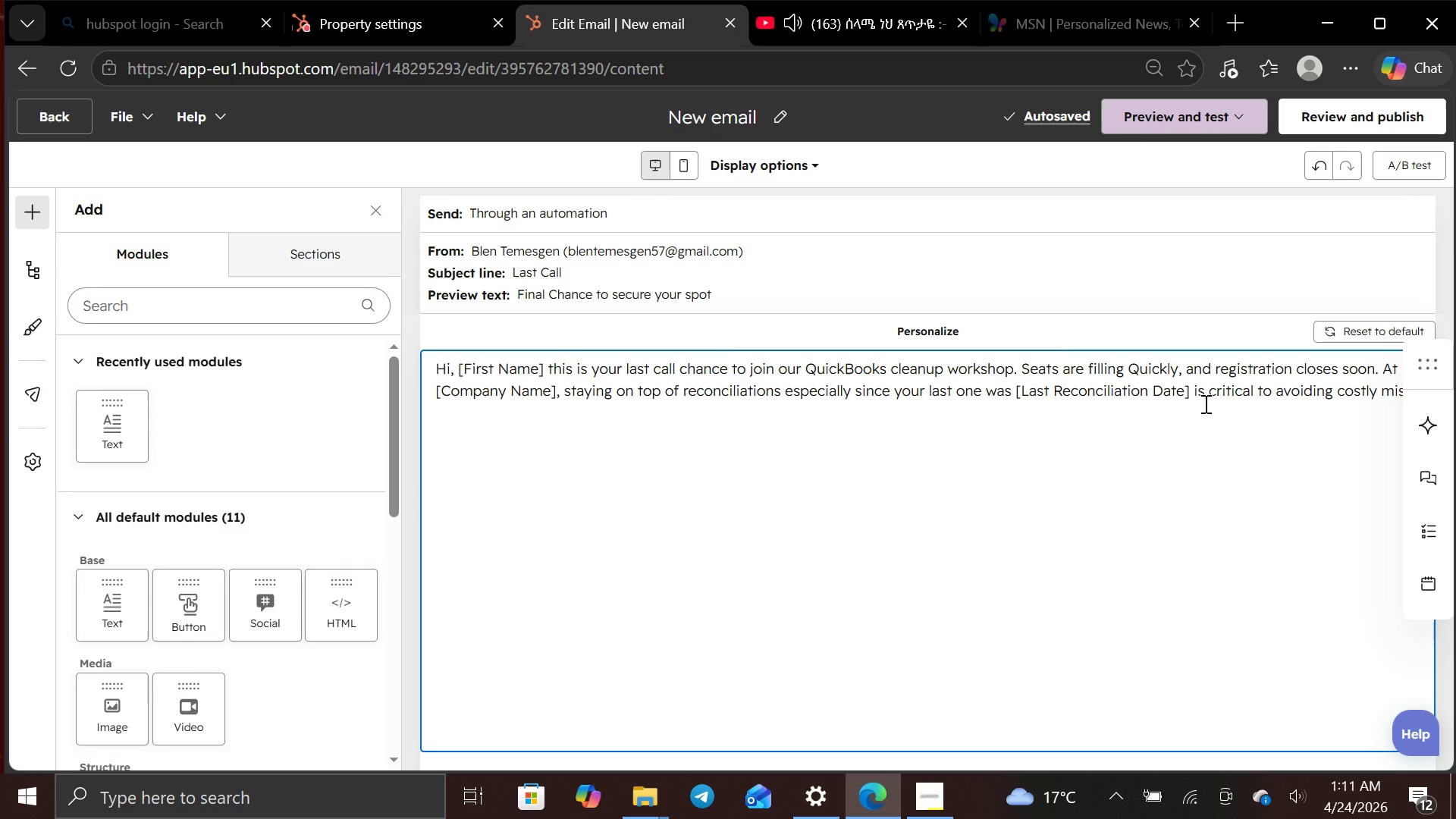 
key(T)
 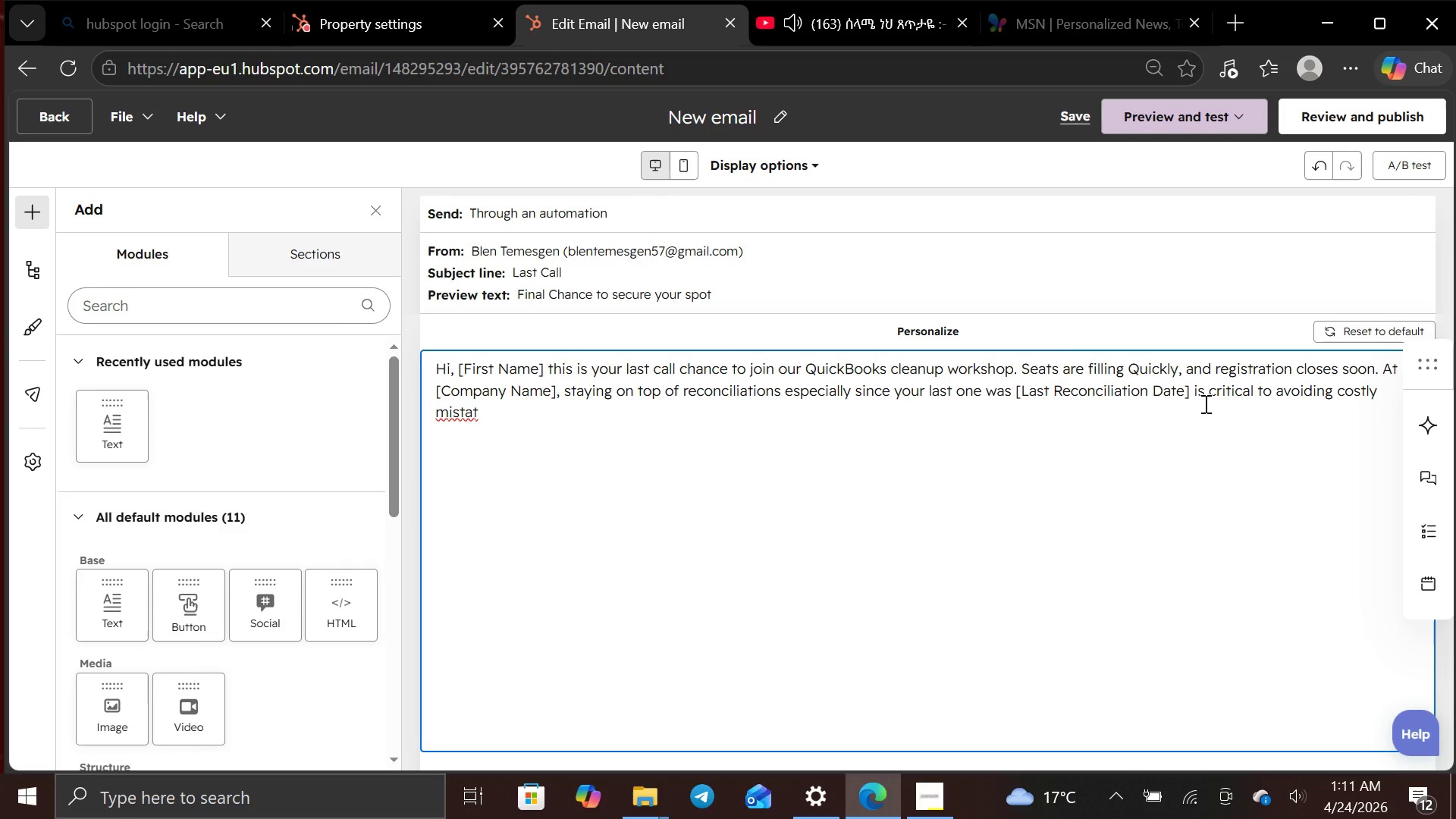 
key(Backspace)
 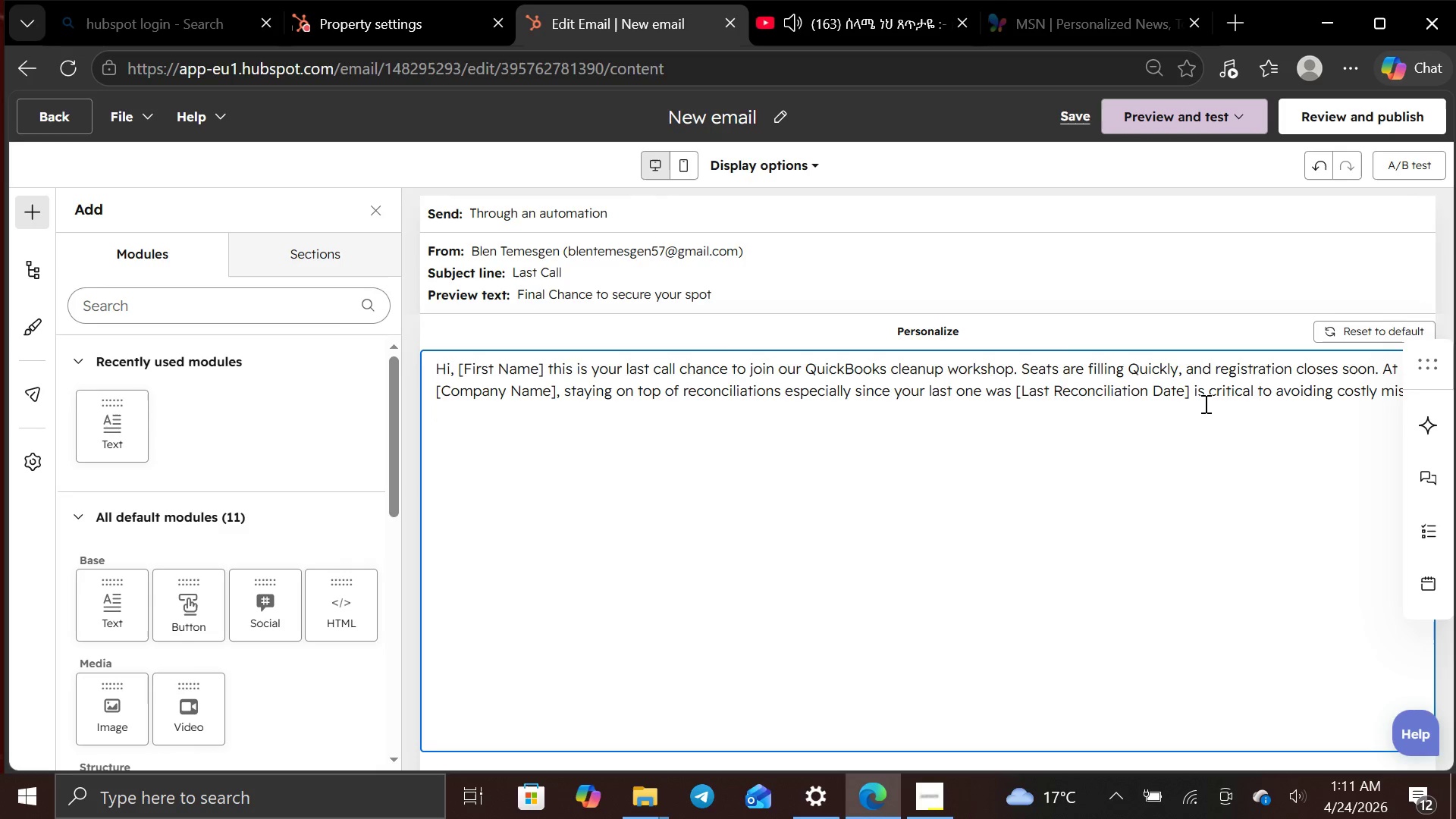 
wait(8.05)
 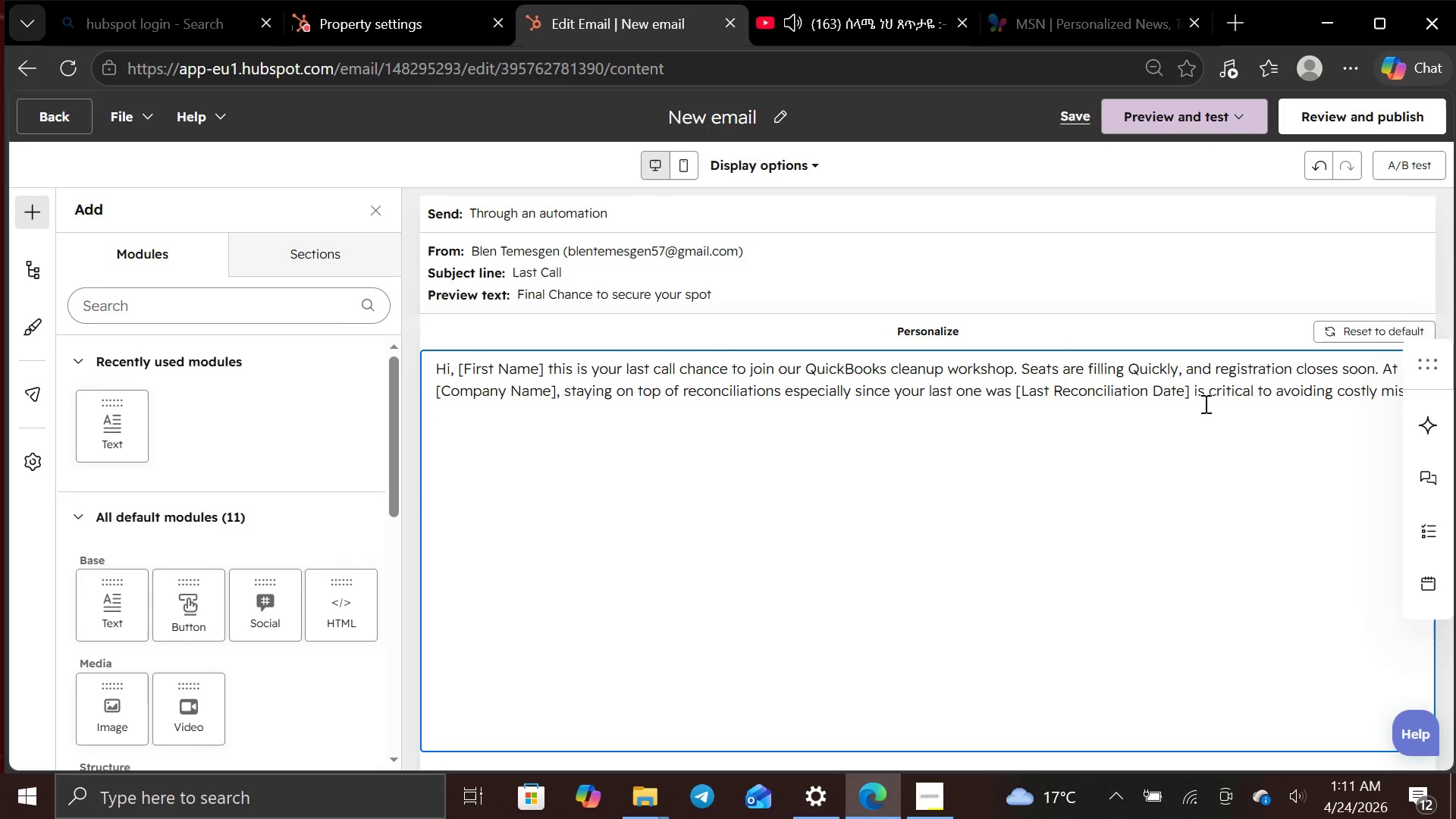 
type(a)
key(Backspace)
type(kes )
 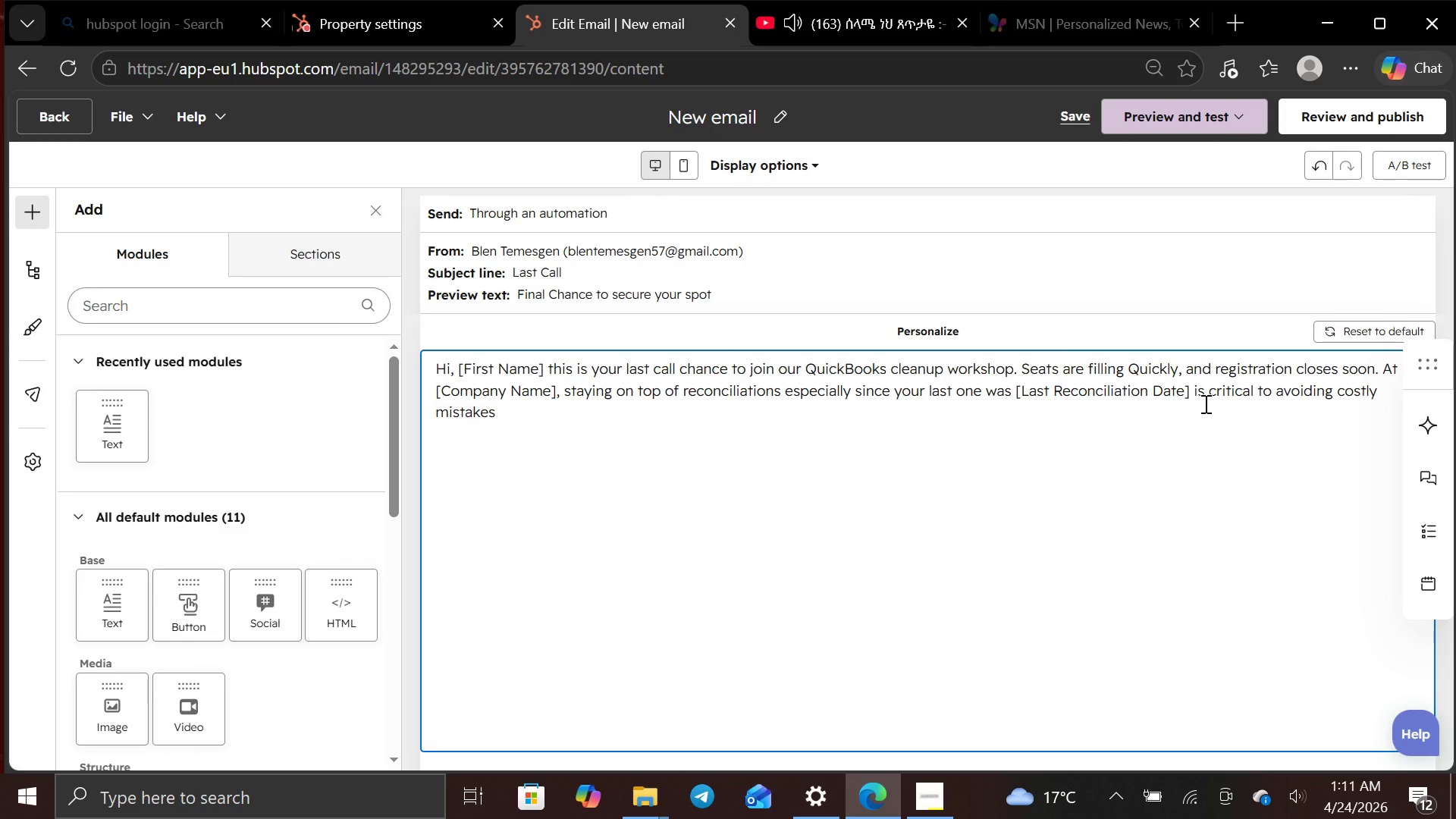 
key(Backspace)
type(. This )
 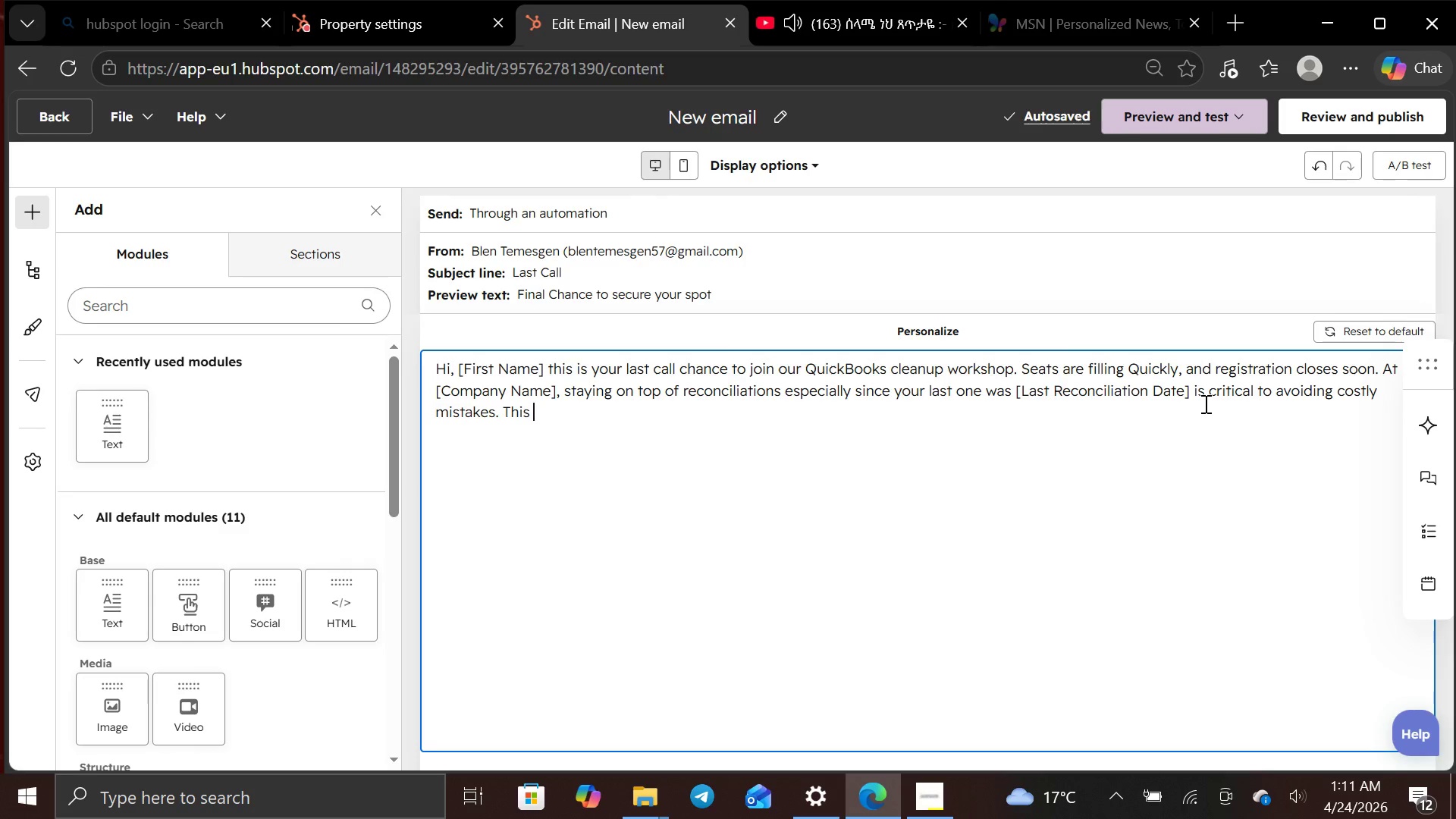 
wait(5.69)
 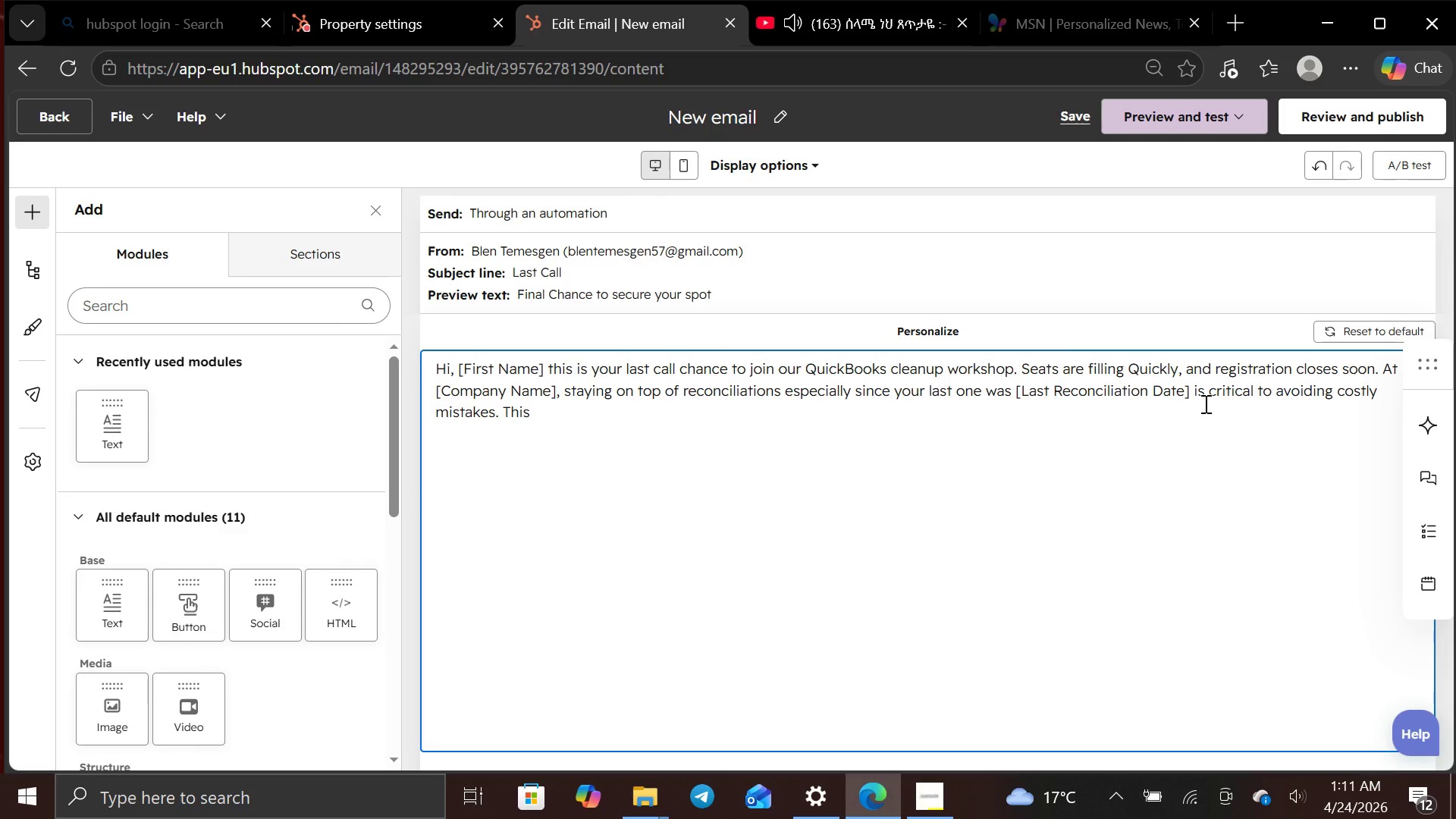 
type(workshop is designed to )
 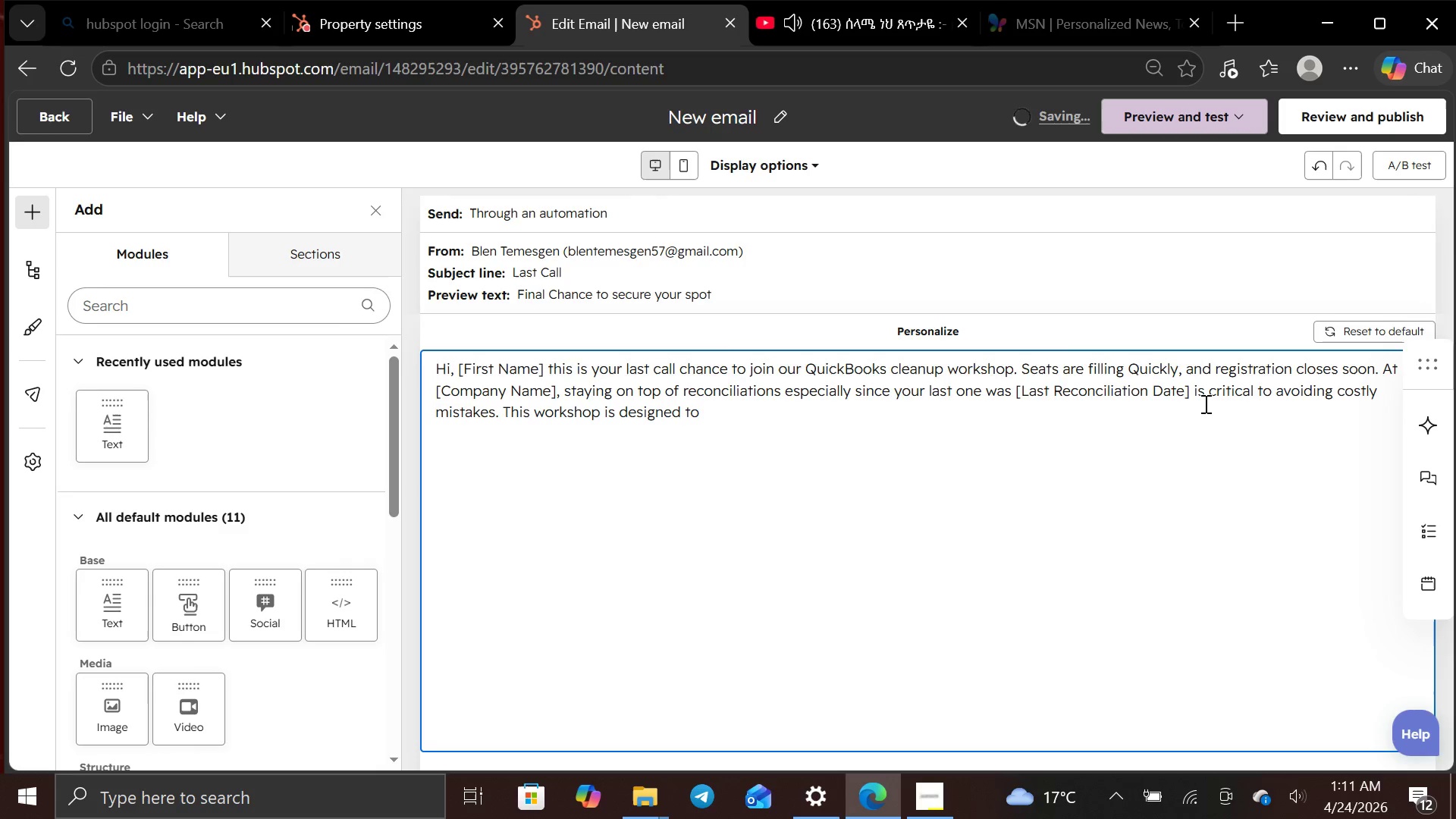 
wait(5.02)
 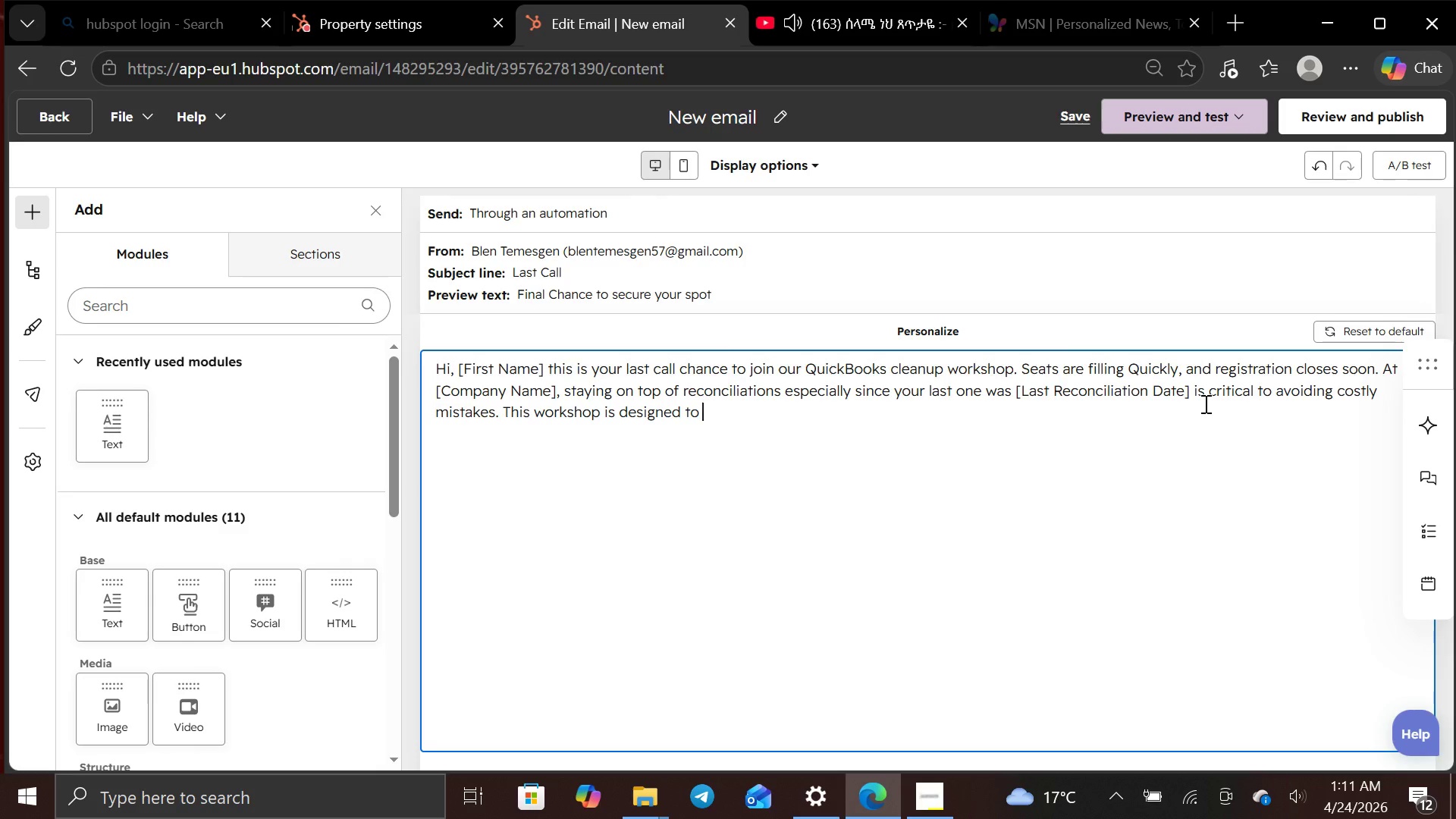 
type(give you the clarity )
 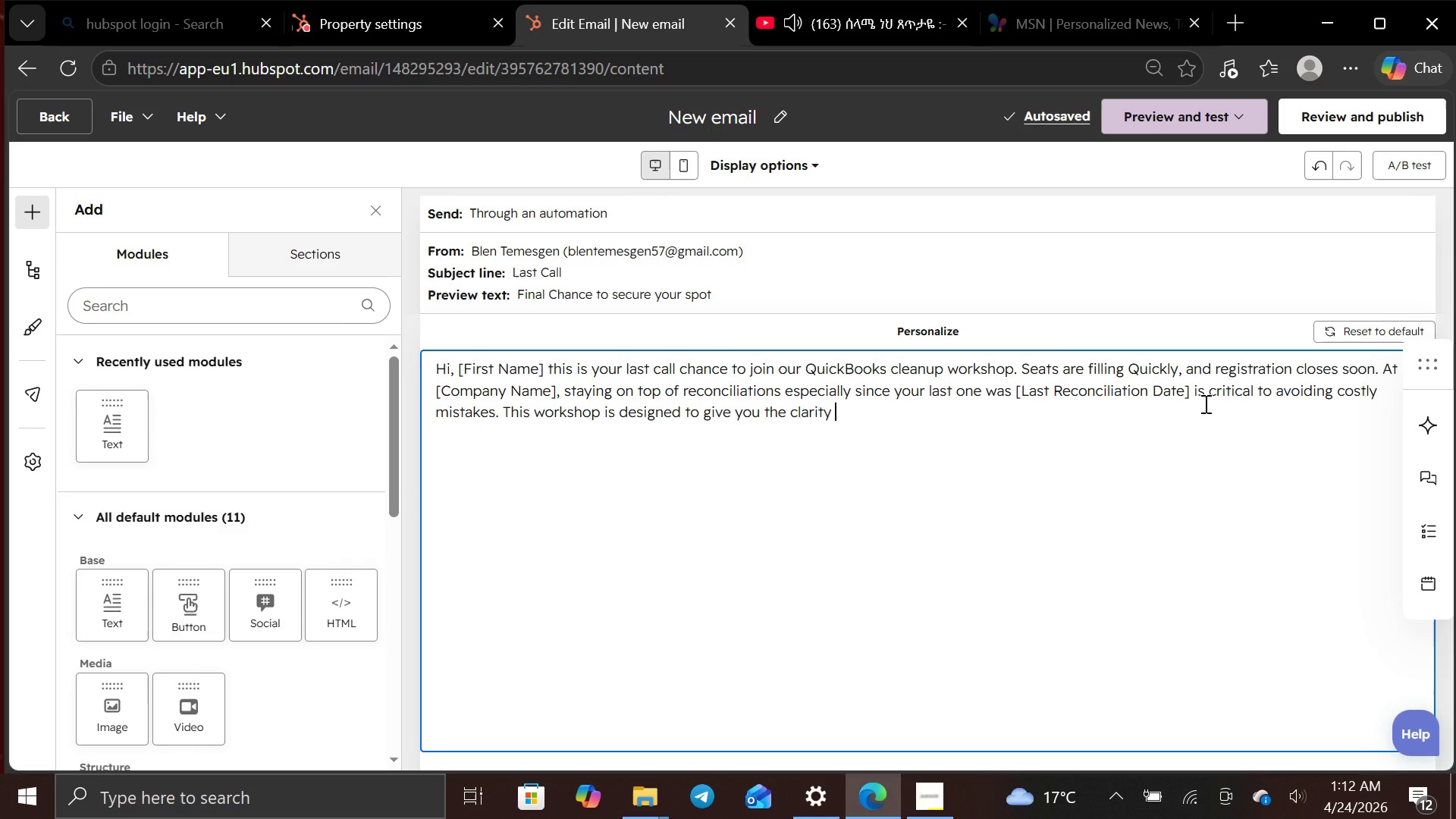 
wait(7.34)
 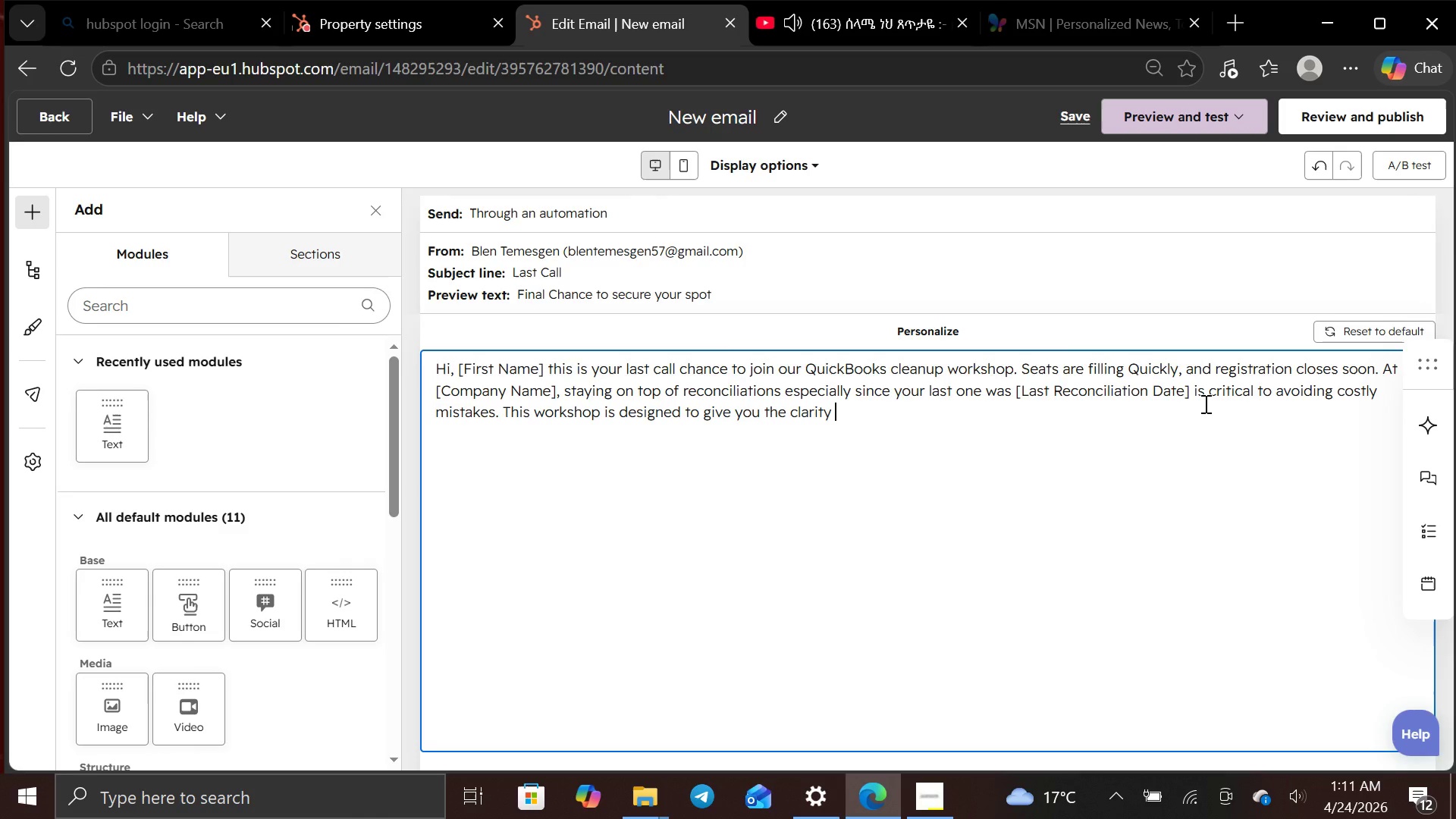 
type(and confidence you need )
 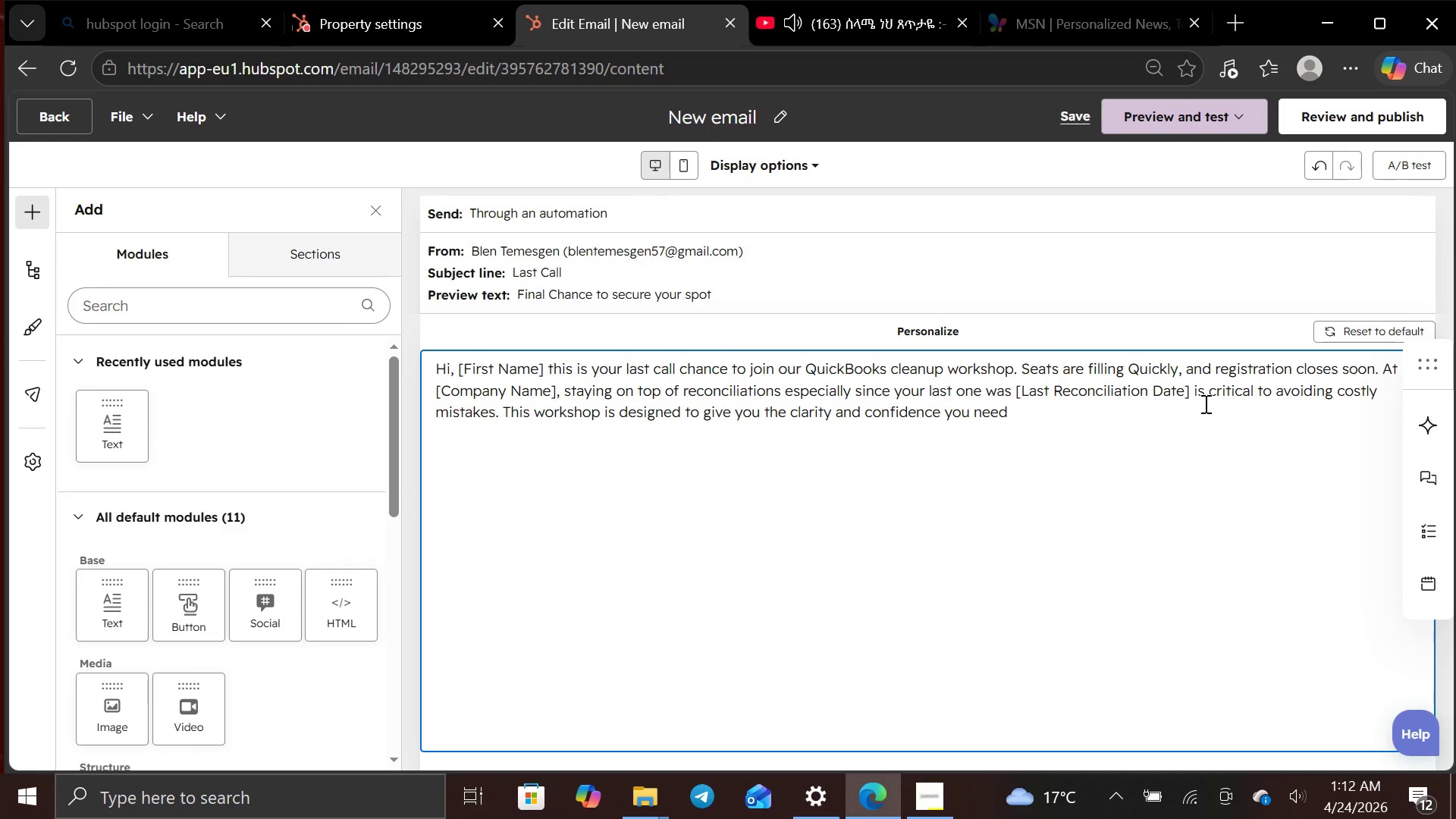 
key(Backspace)
type(. Dont )
key(Backspace)
key(Backspace)
type('t )
 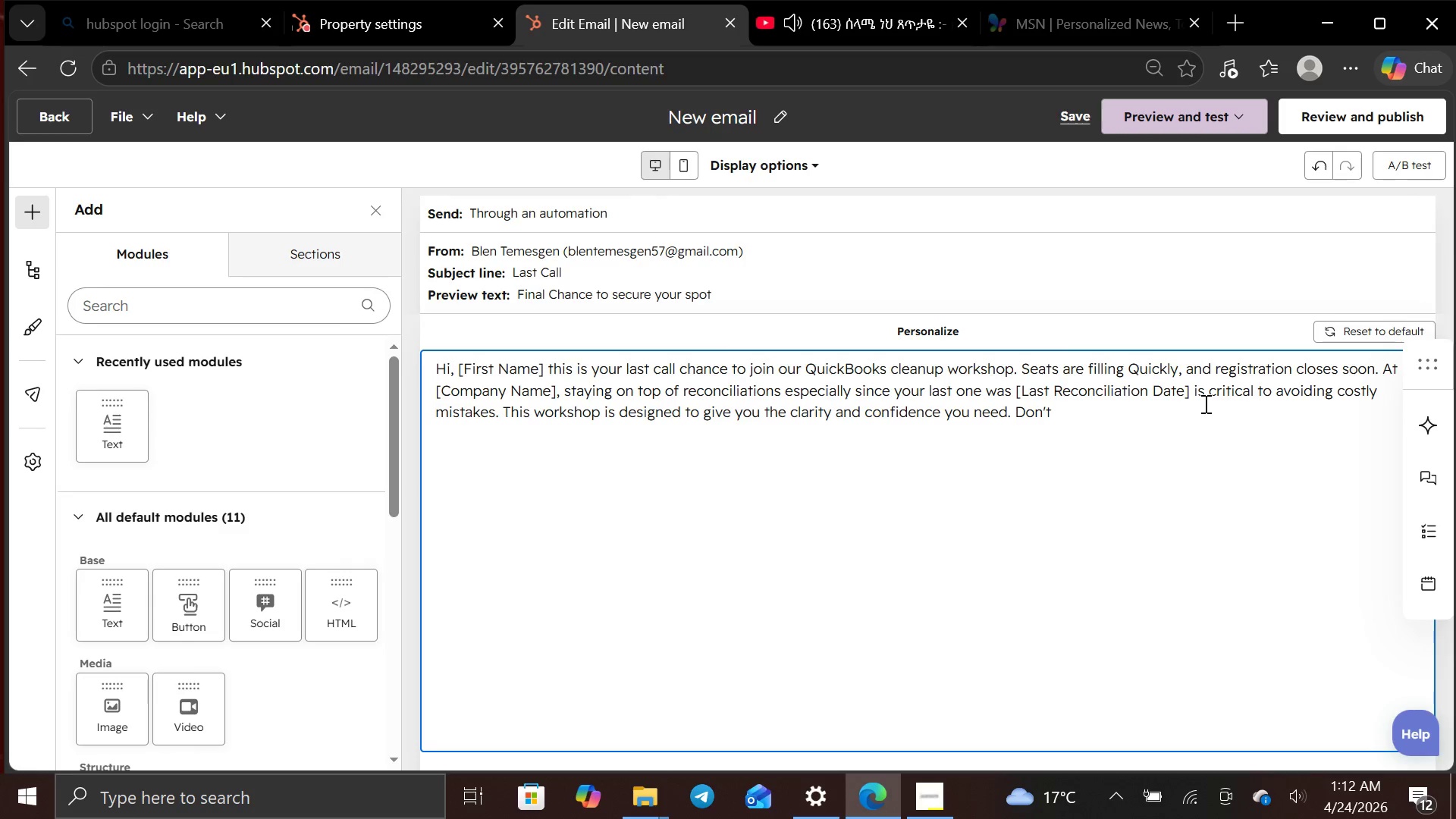 
type(missout on the opportunity to take control )
 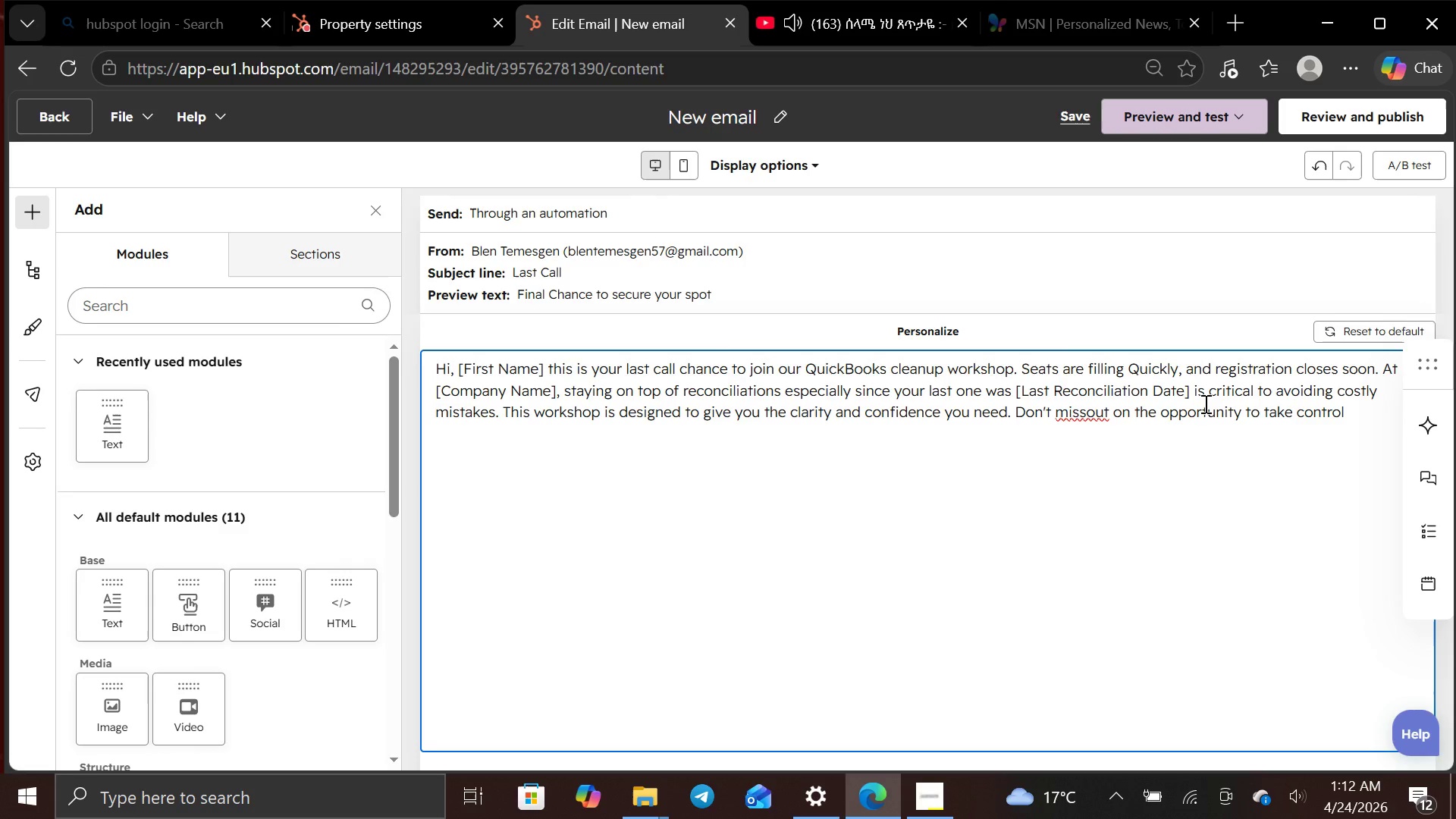 
type(of your books and protect your business. Register now before its too lak)
key(Backspace)
type(te.)
 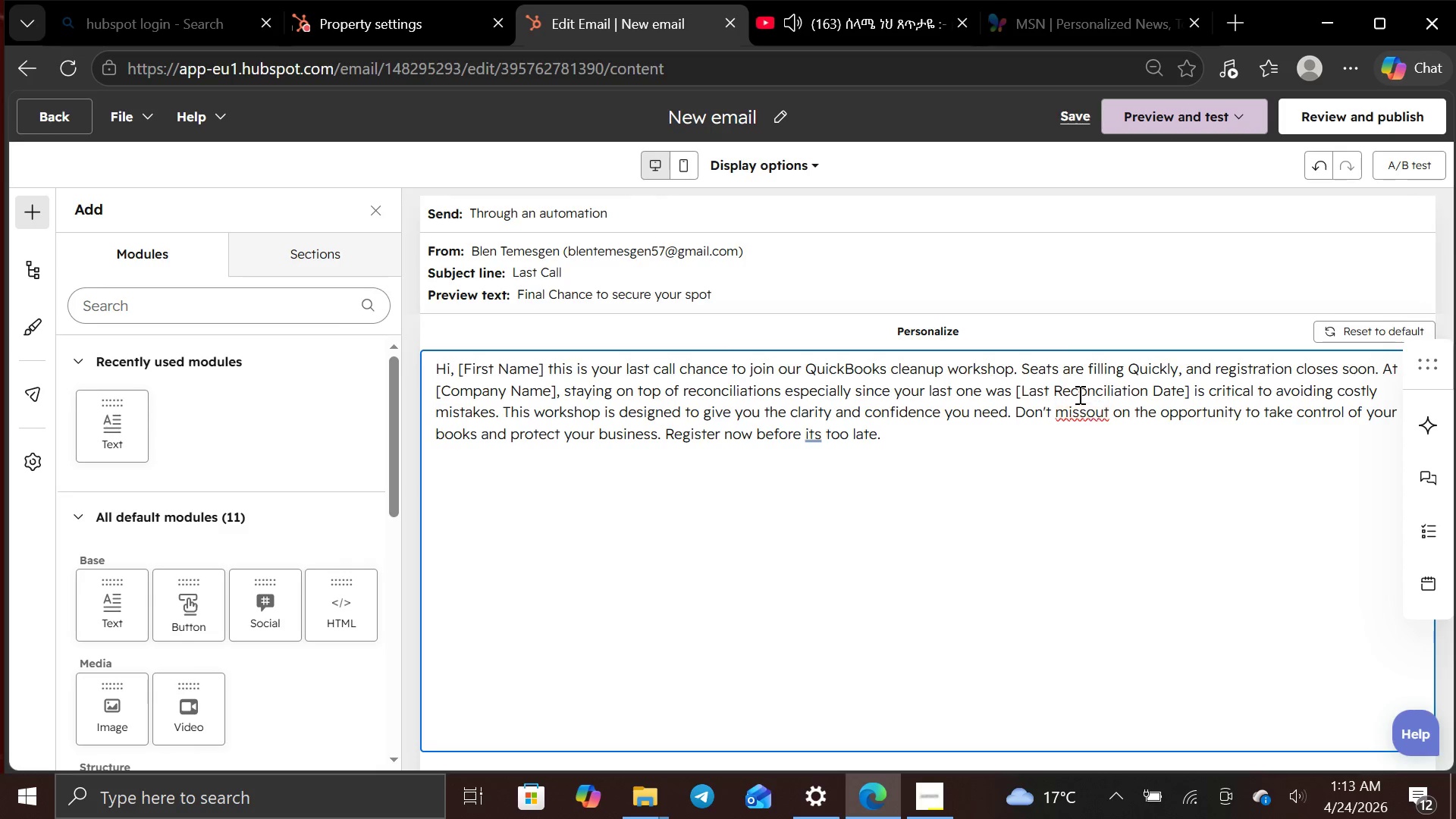 
left_click([1084, 407])
 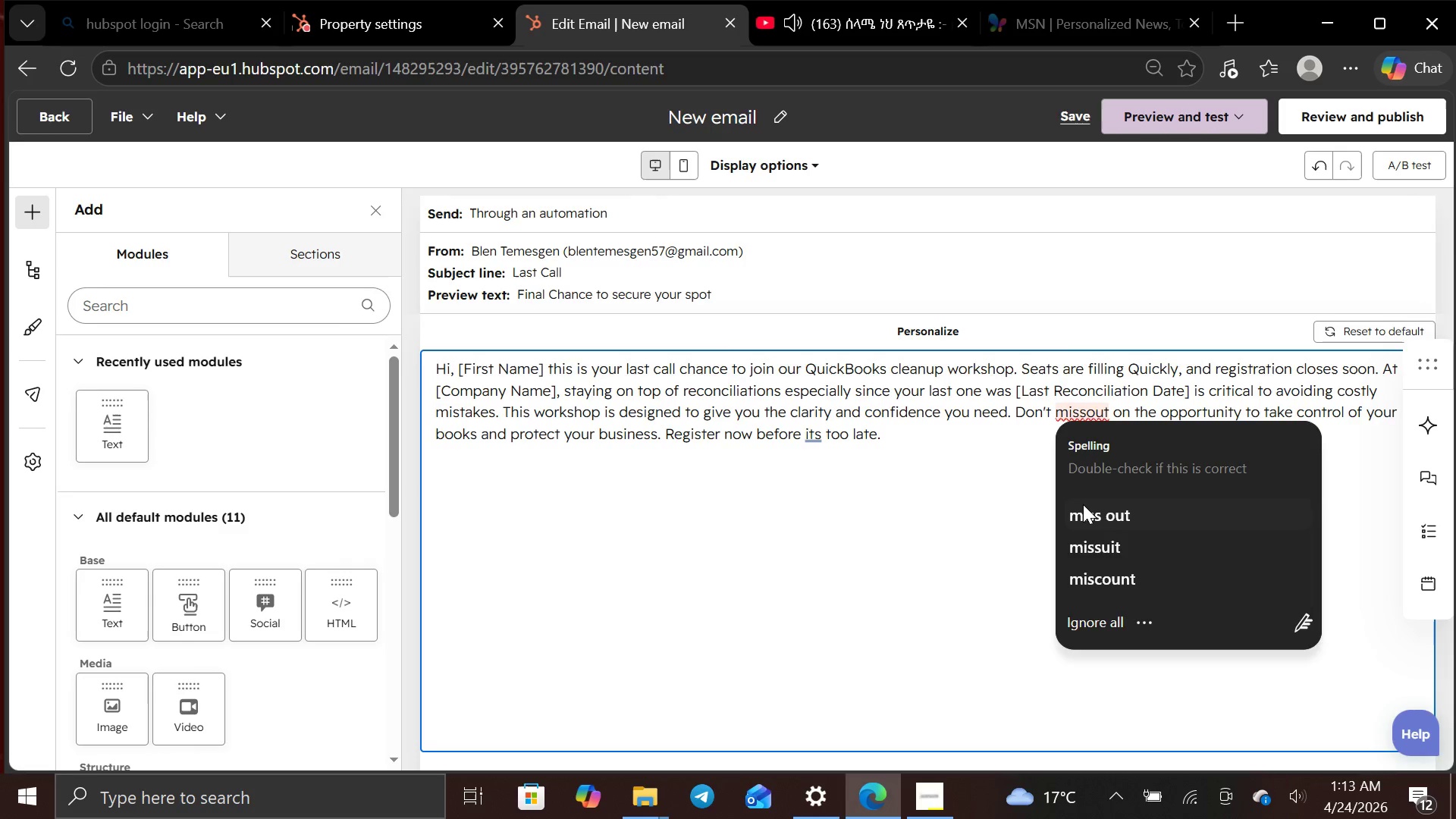 
left_click([1083, 504])
 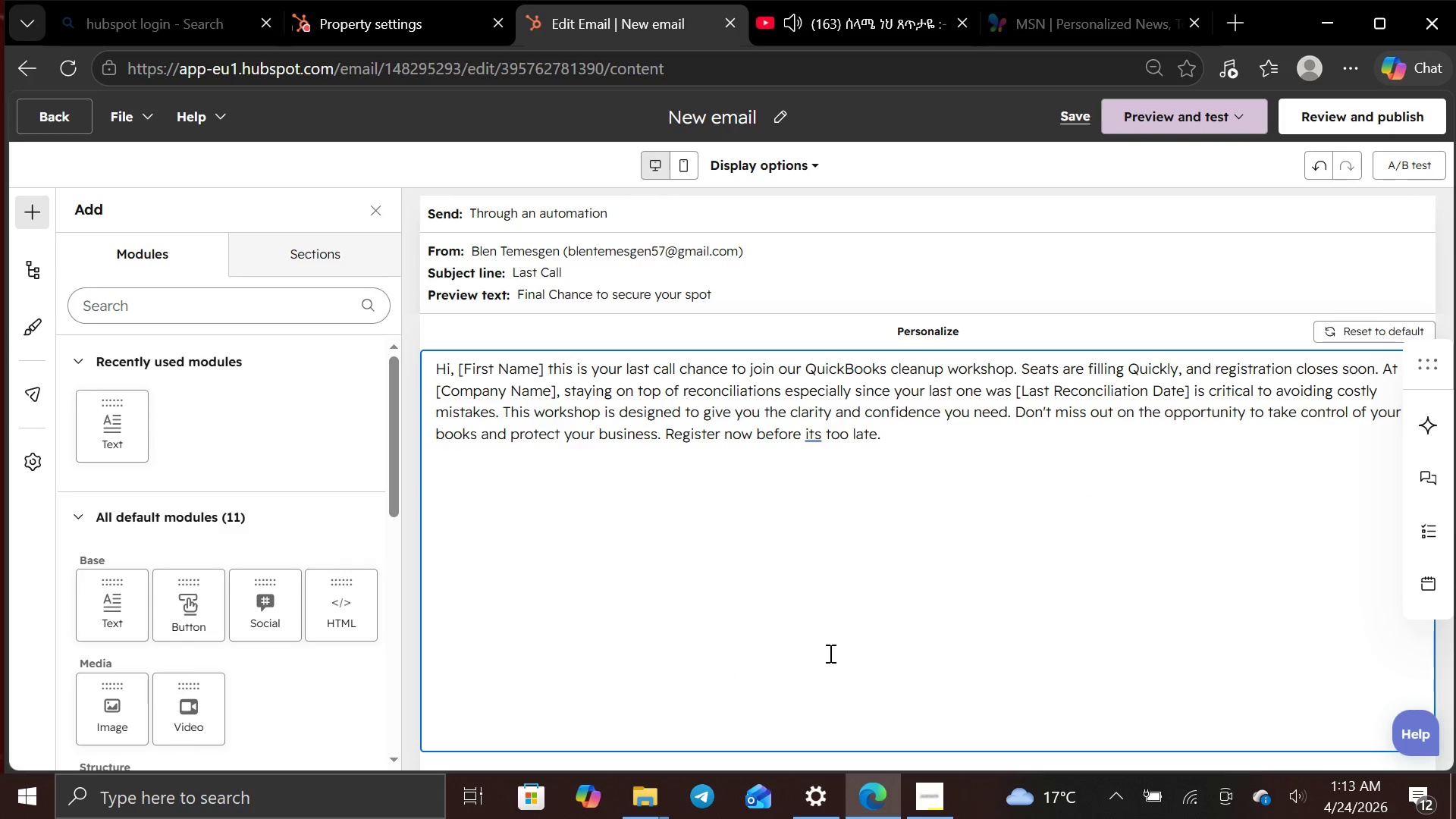 
key(PrintScreen)
 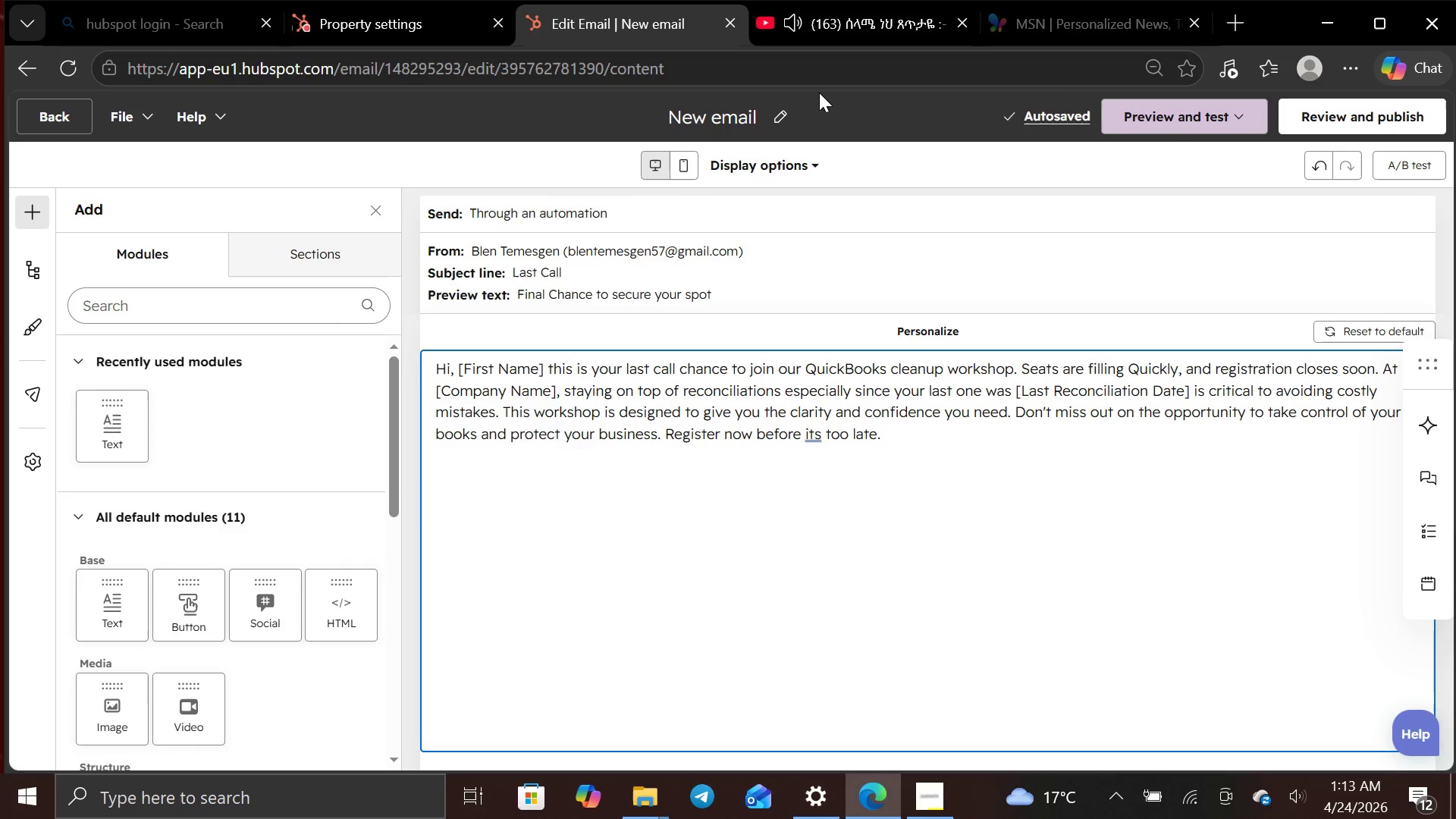 
wait(5.05)
 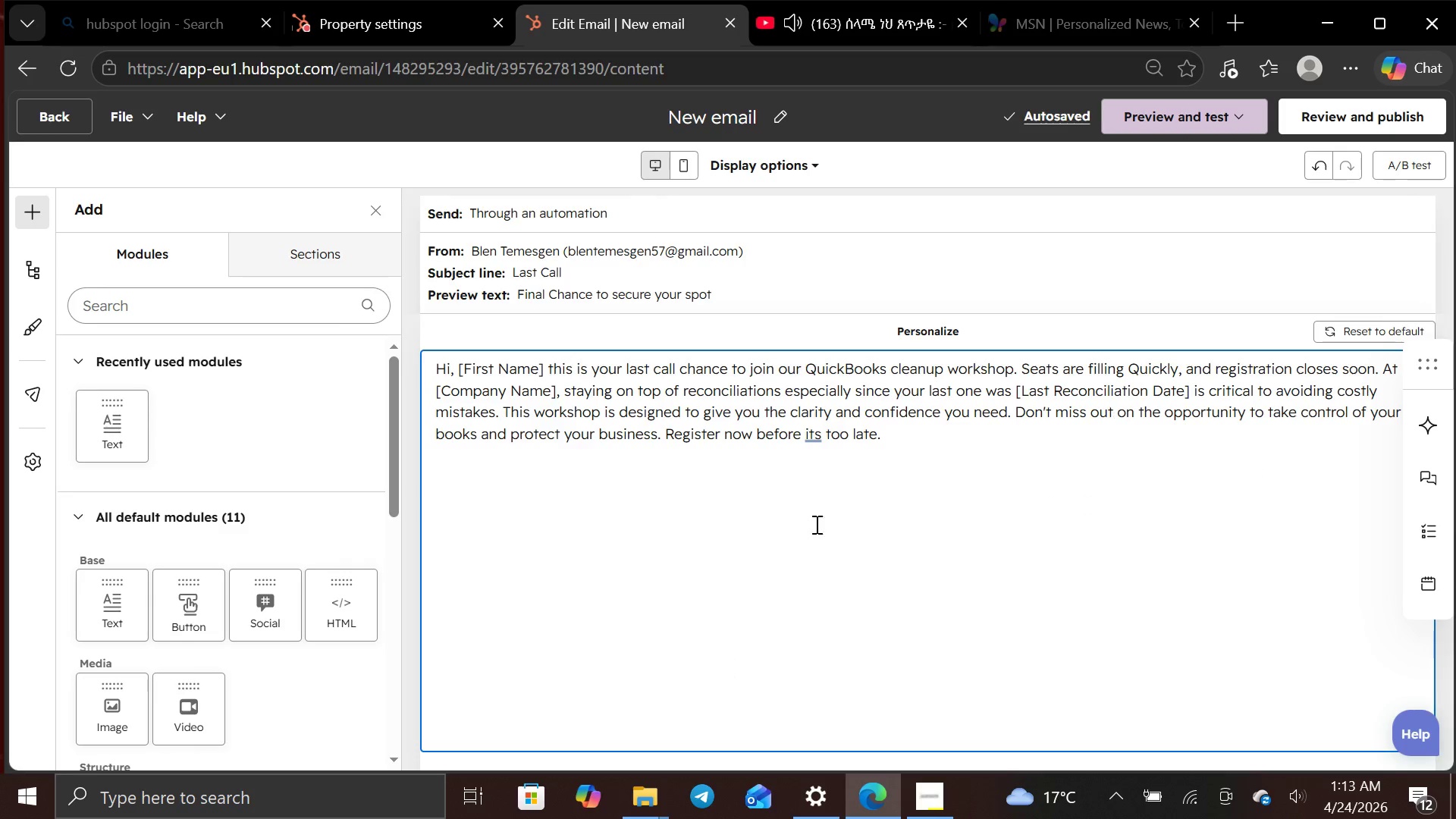 
left_click([1153, 127])
 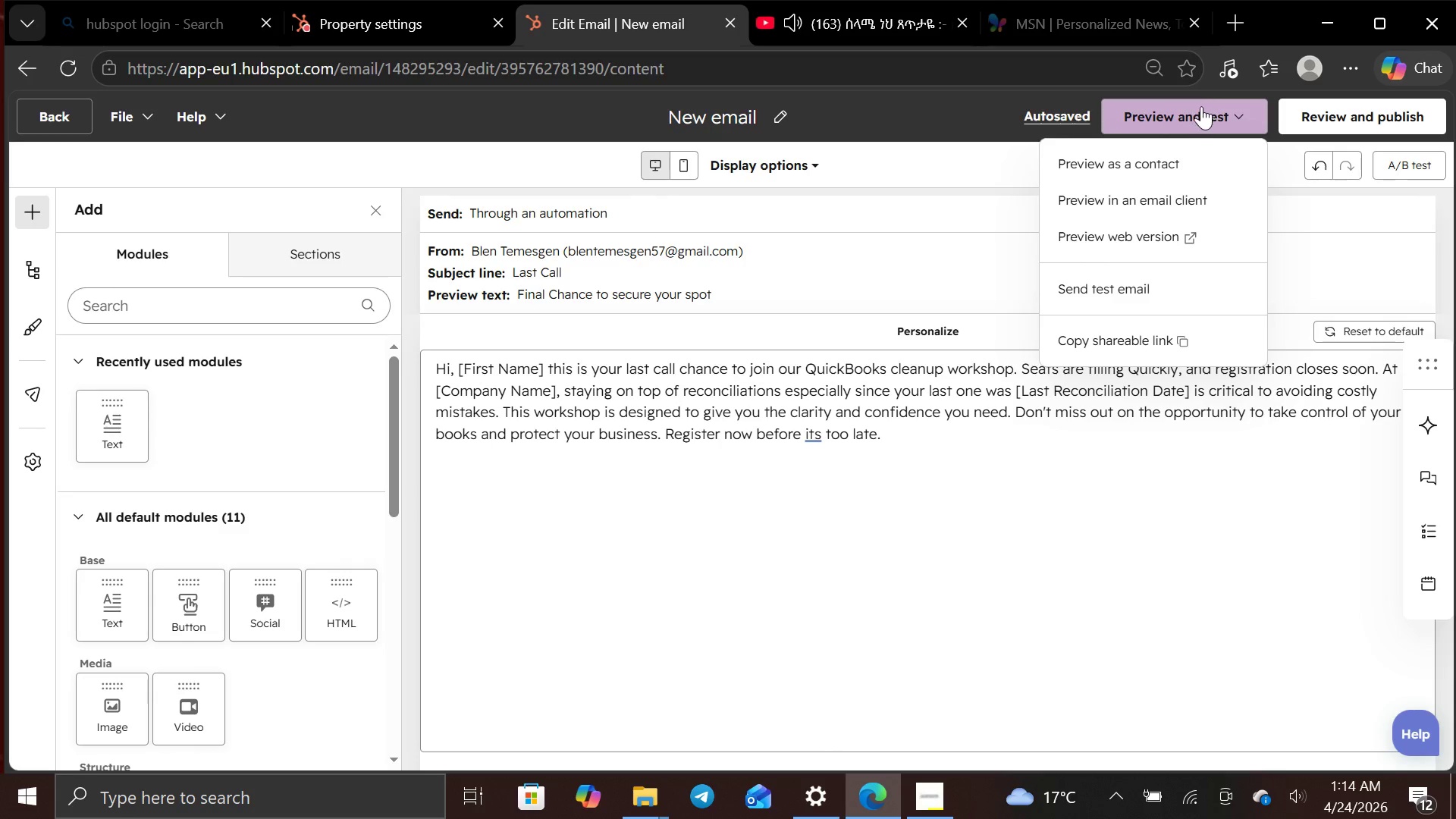 
left_click([1171, 152])
 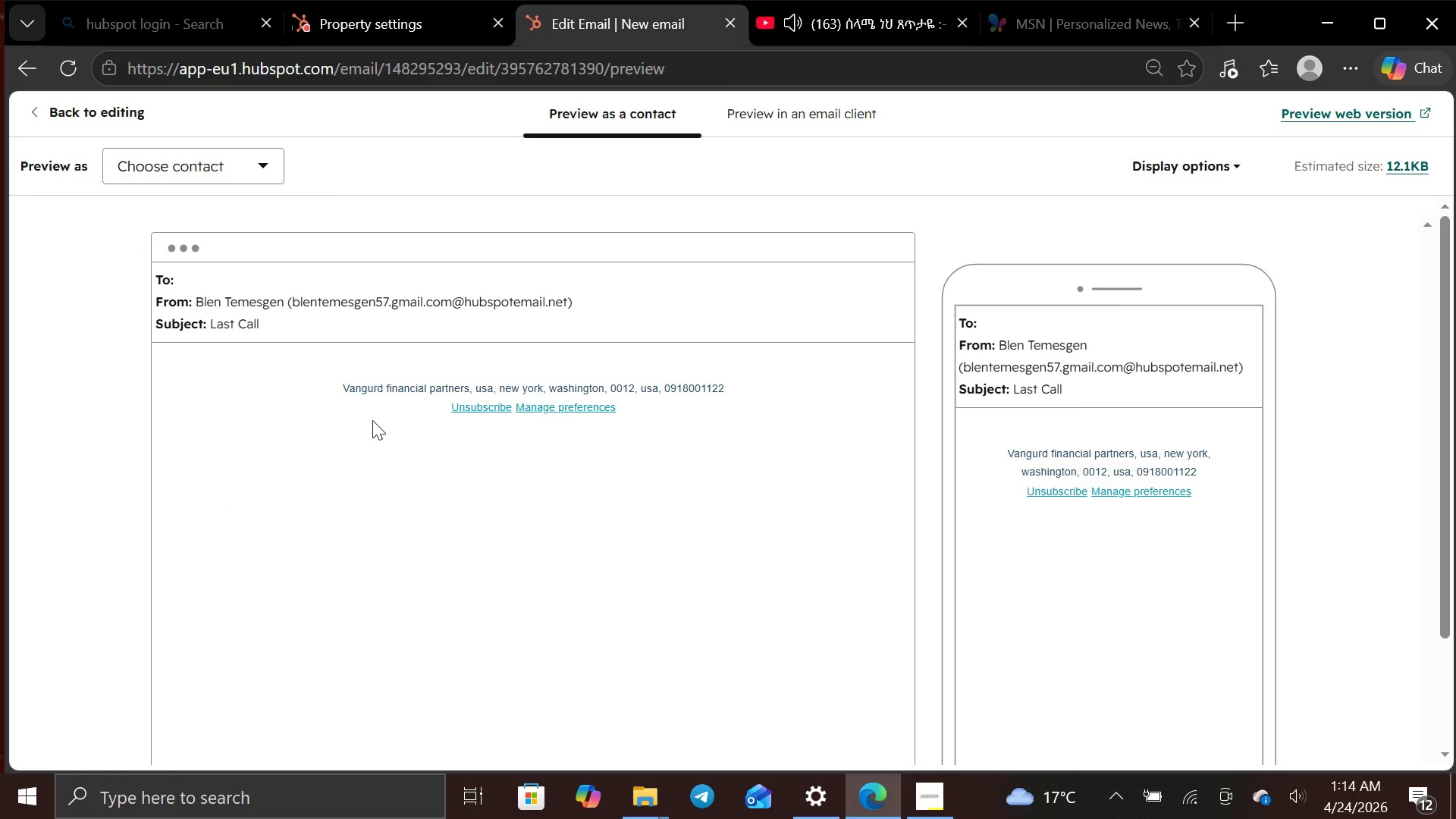 
wait(6.16)
 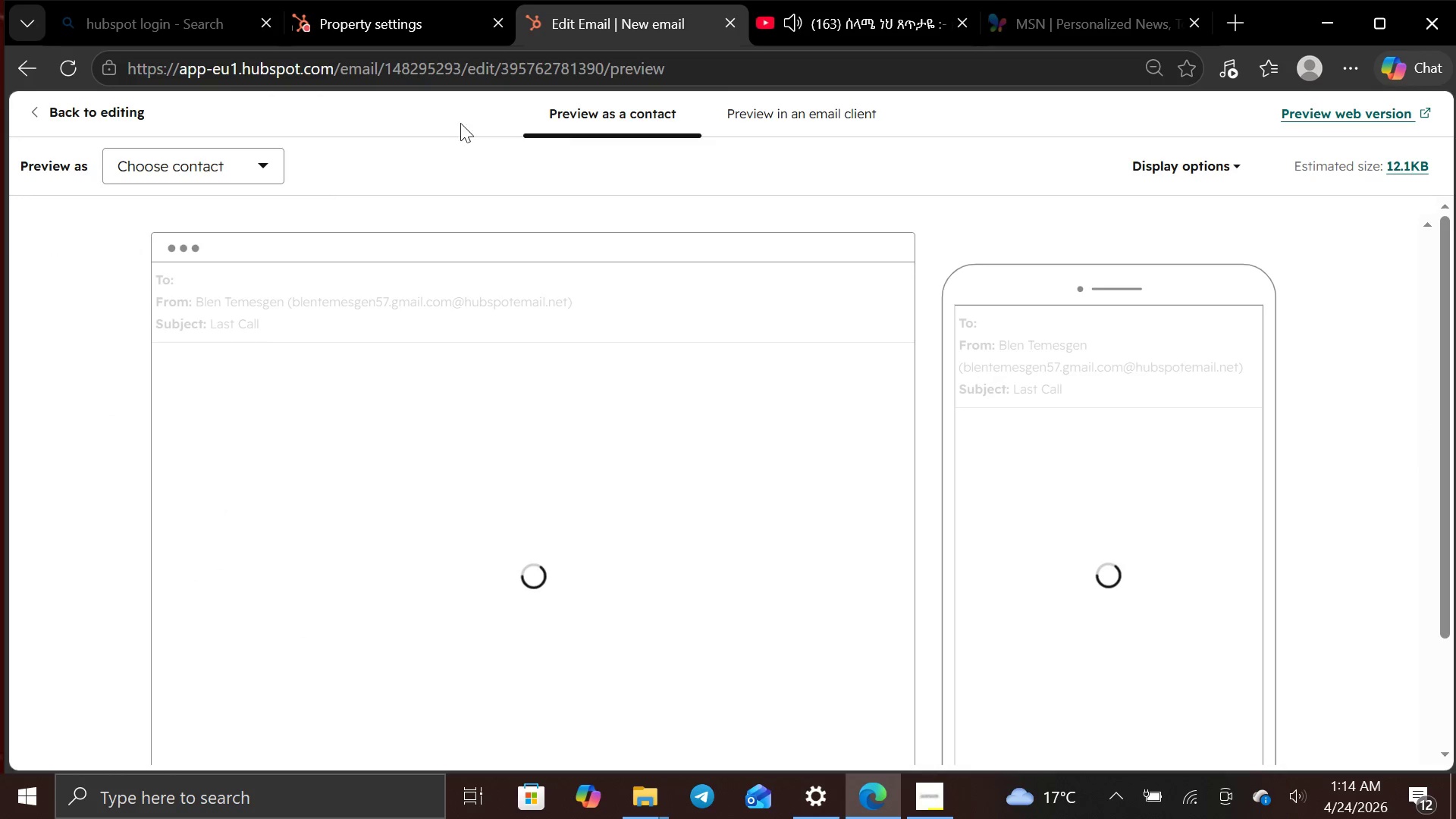 
left_click([111, 110])
 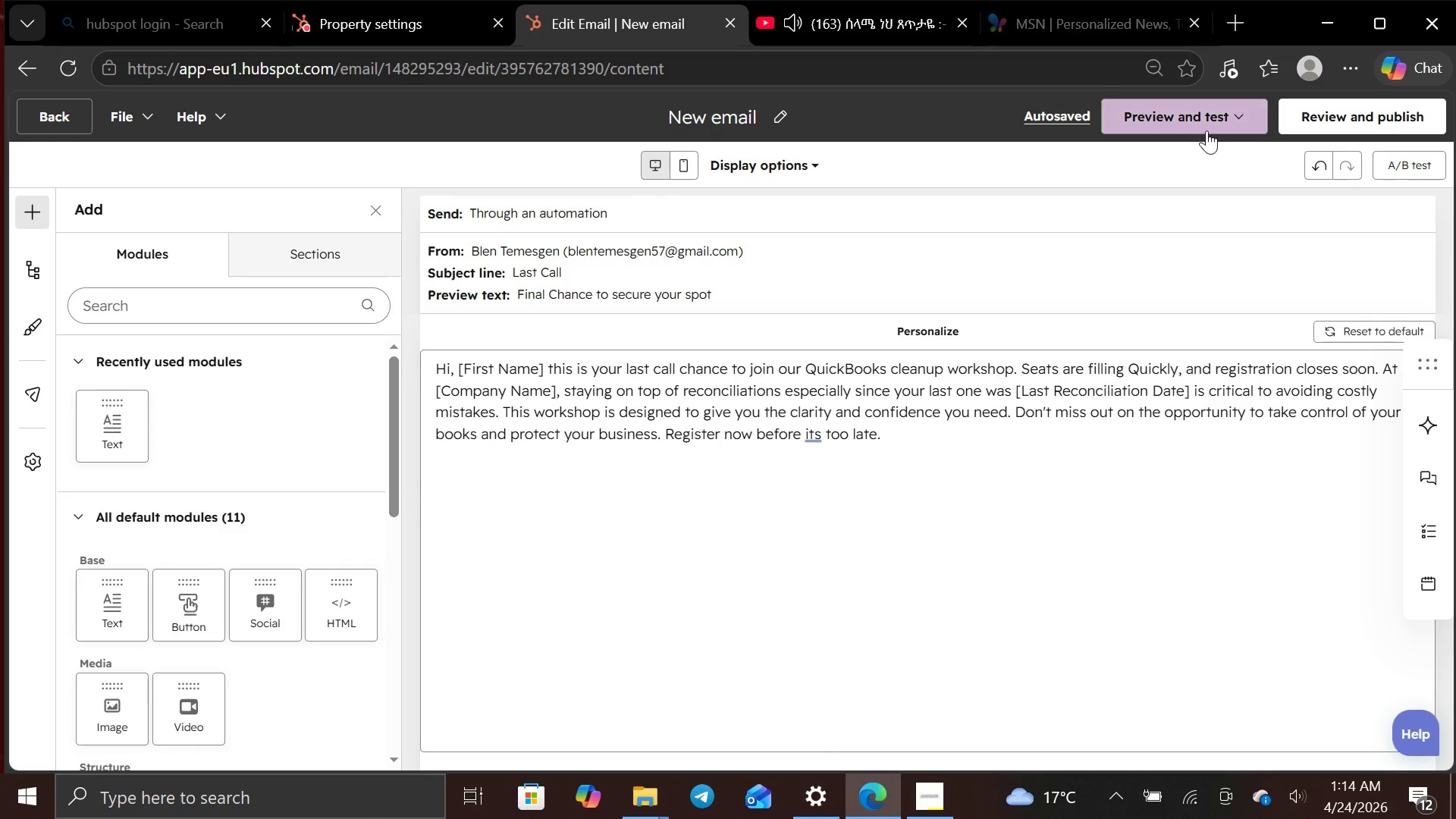 
left_click([1222, 123])
 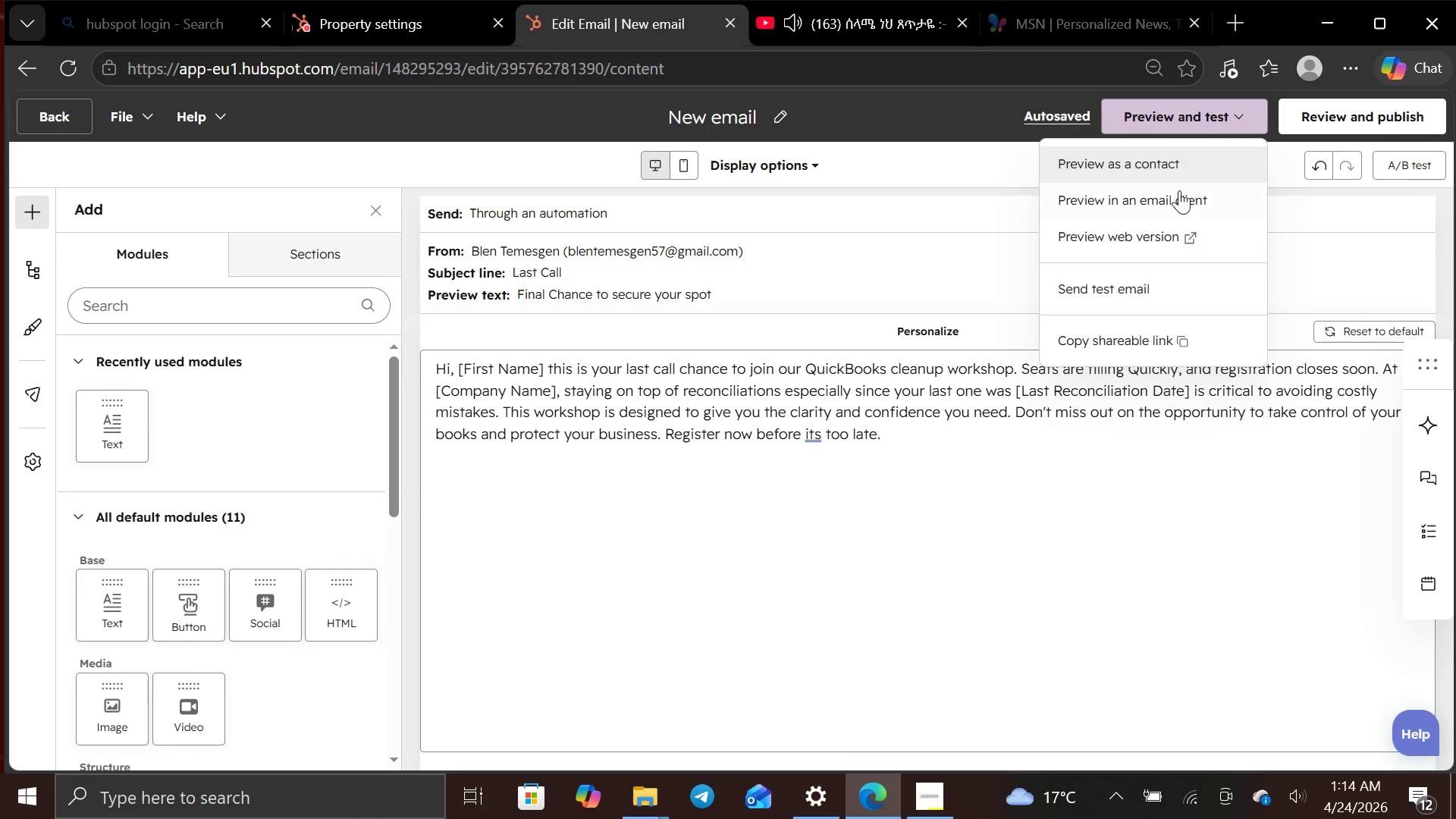 
left_click([1178, 194])
 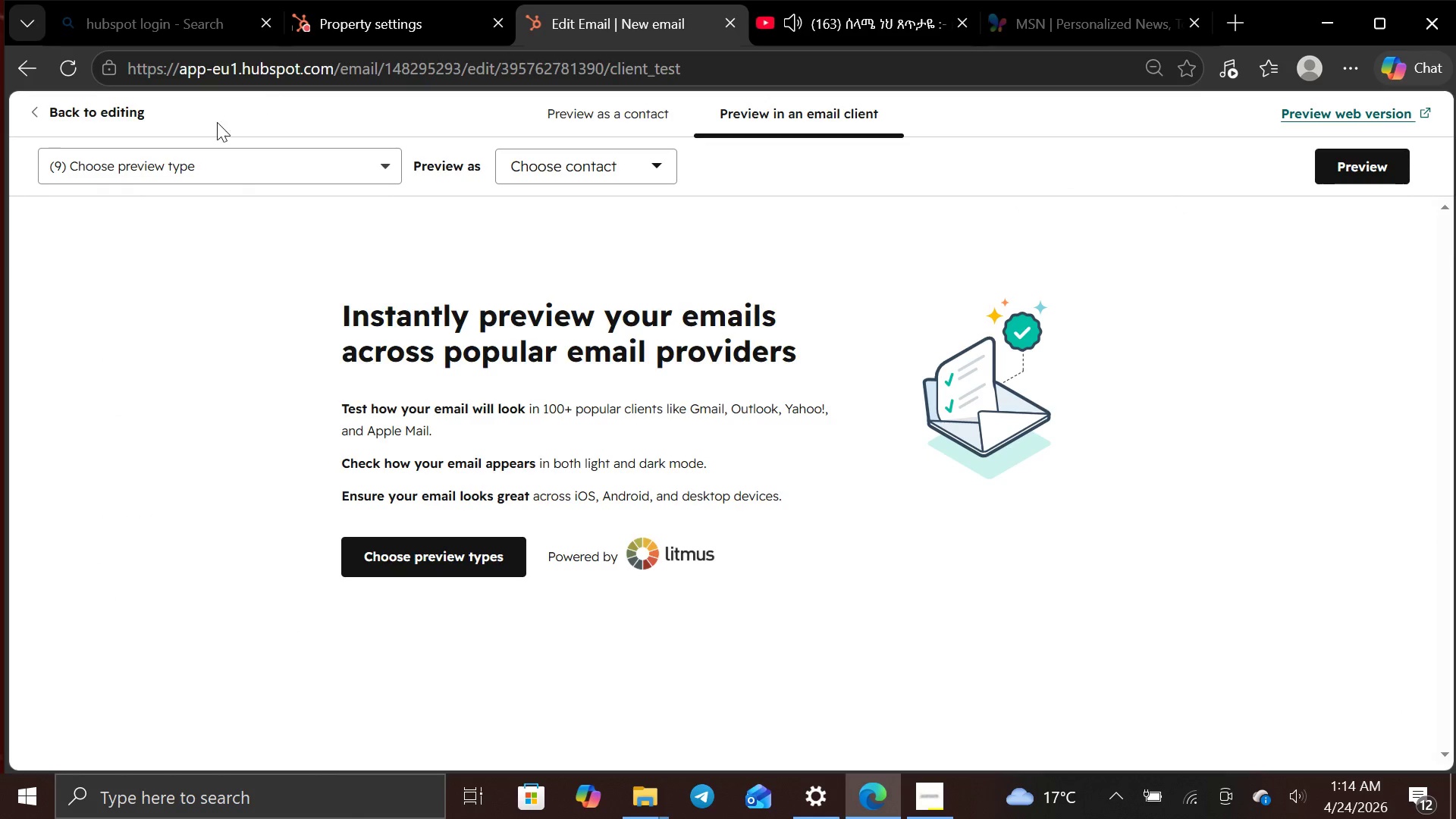 
left_click([108, 113])
 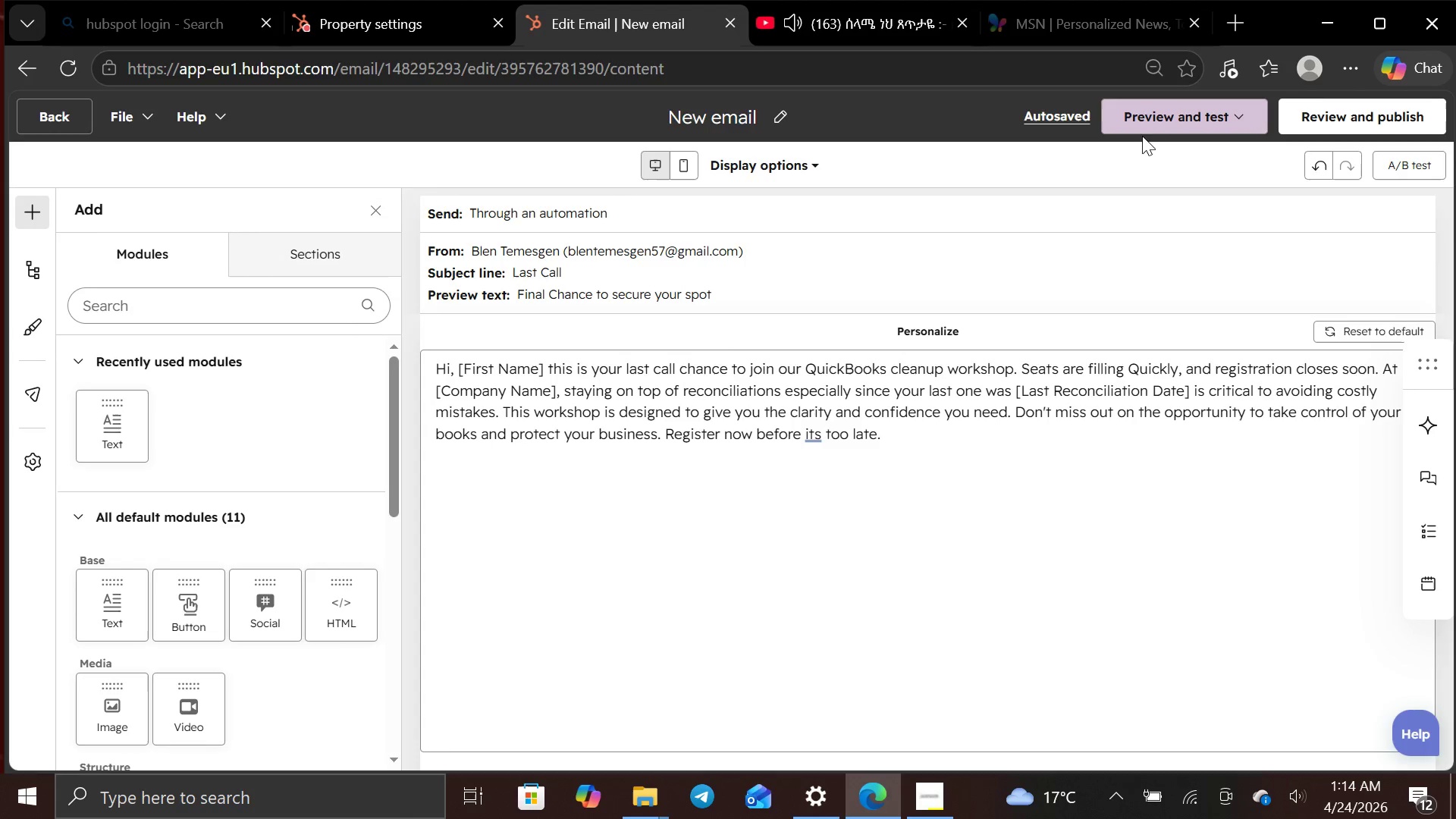 
double_click([1142, 126])
 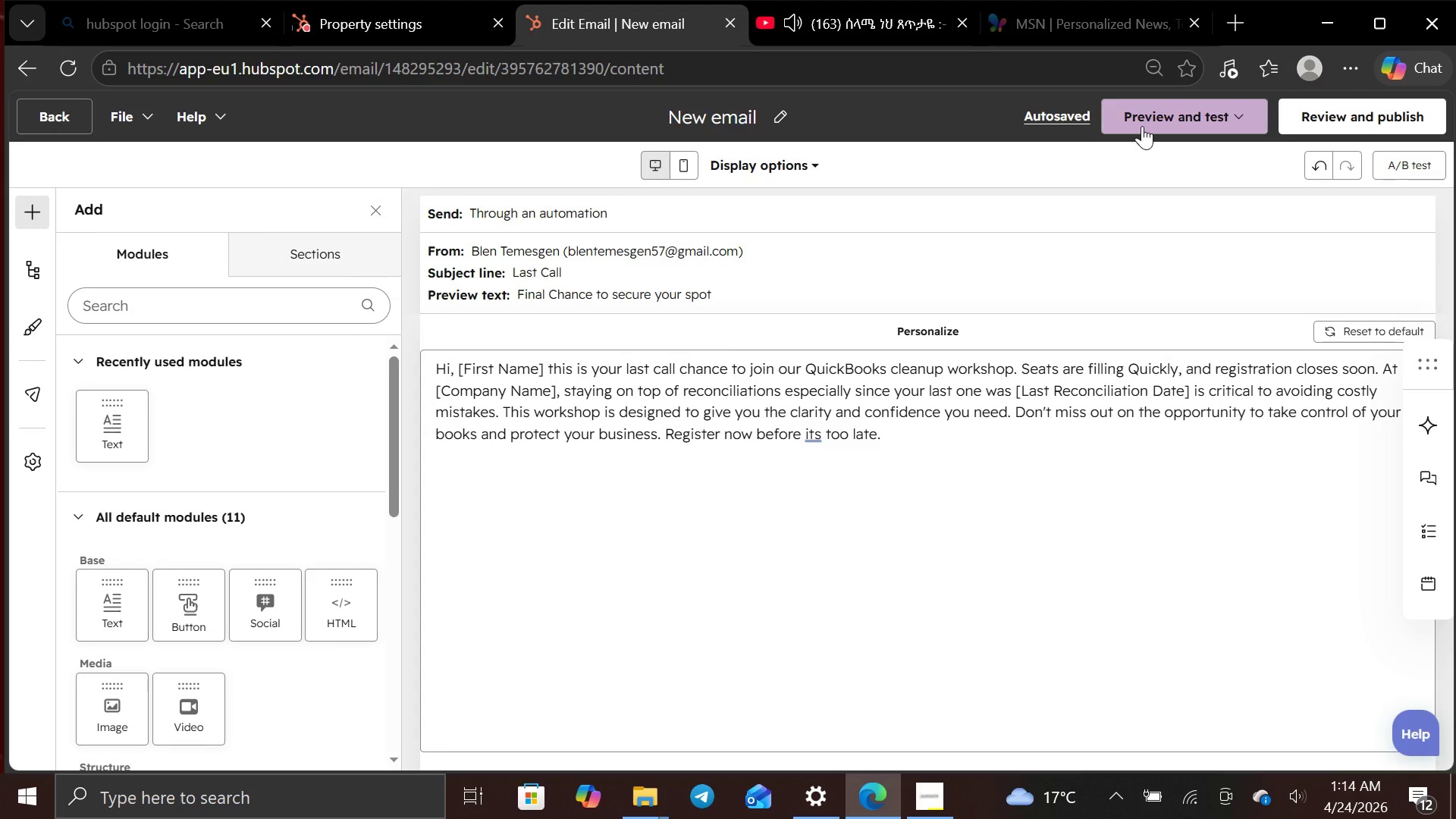 
left_click([1142, 126])
 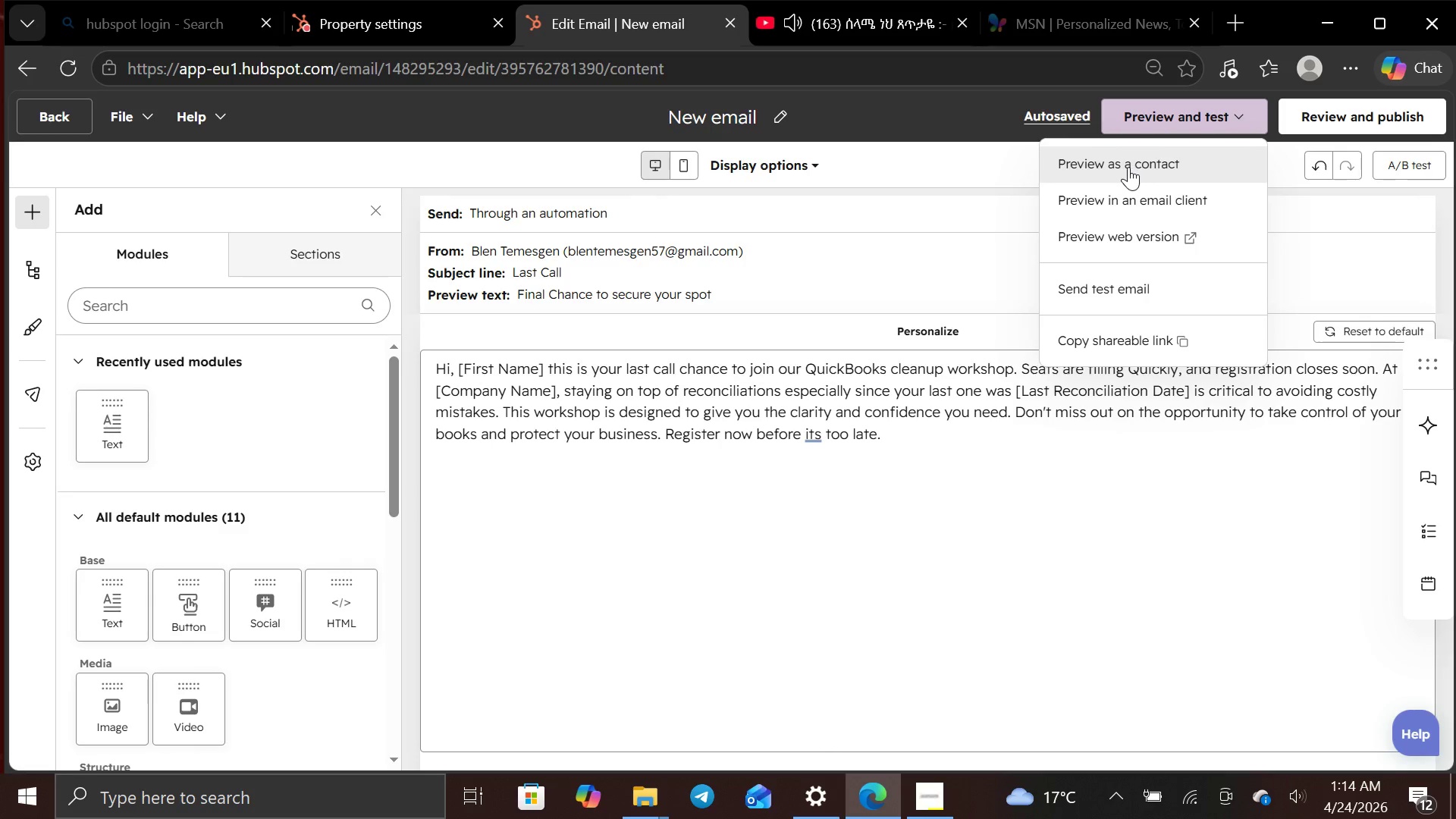 
left_click([1128, 168])
 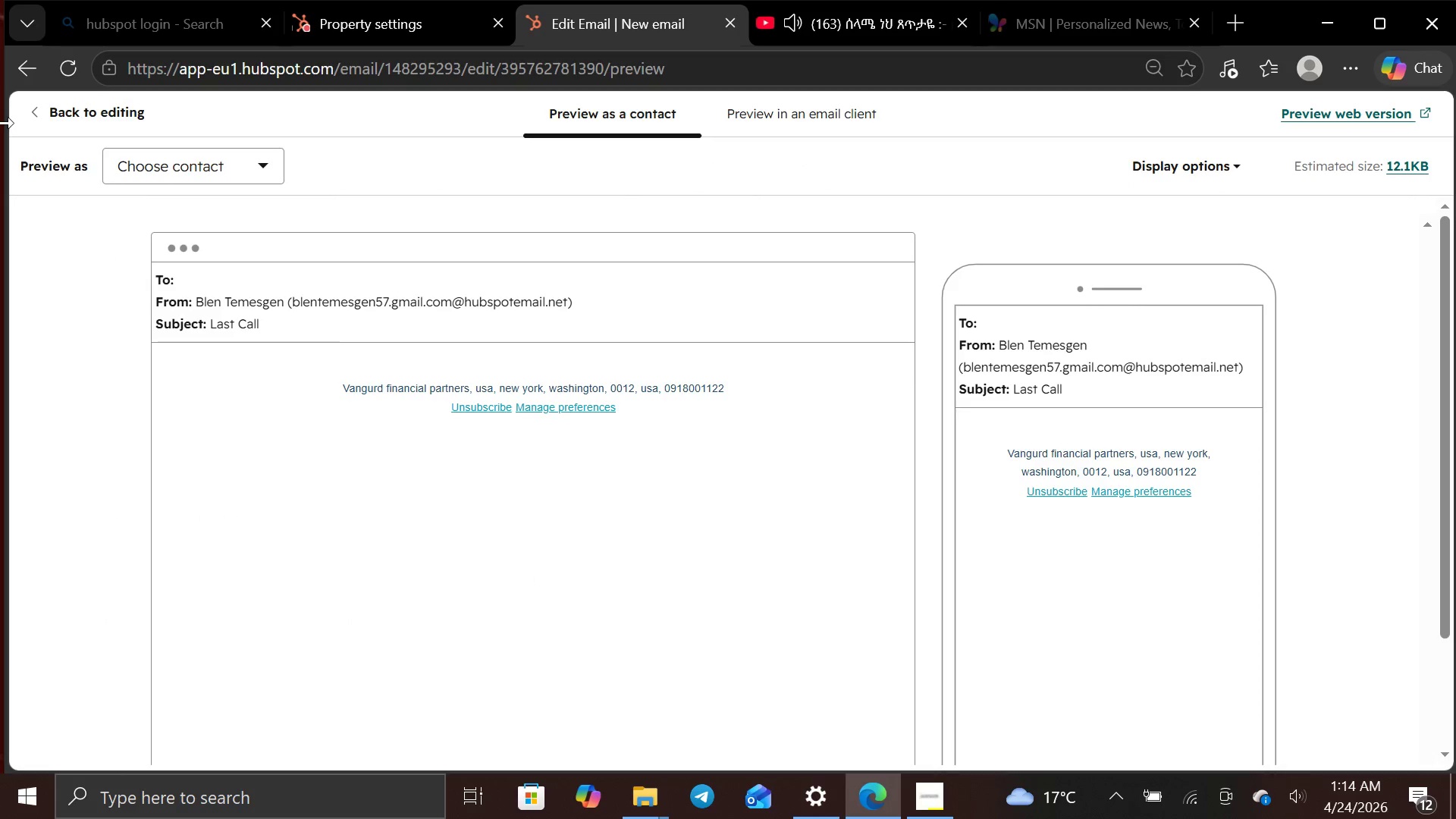 
wait(5.55)
 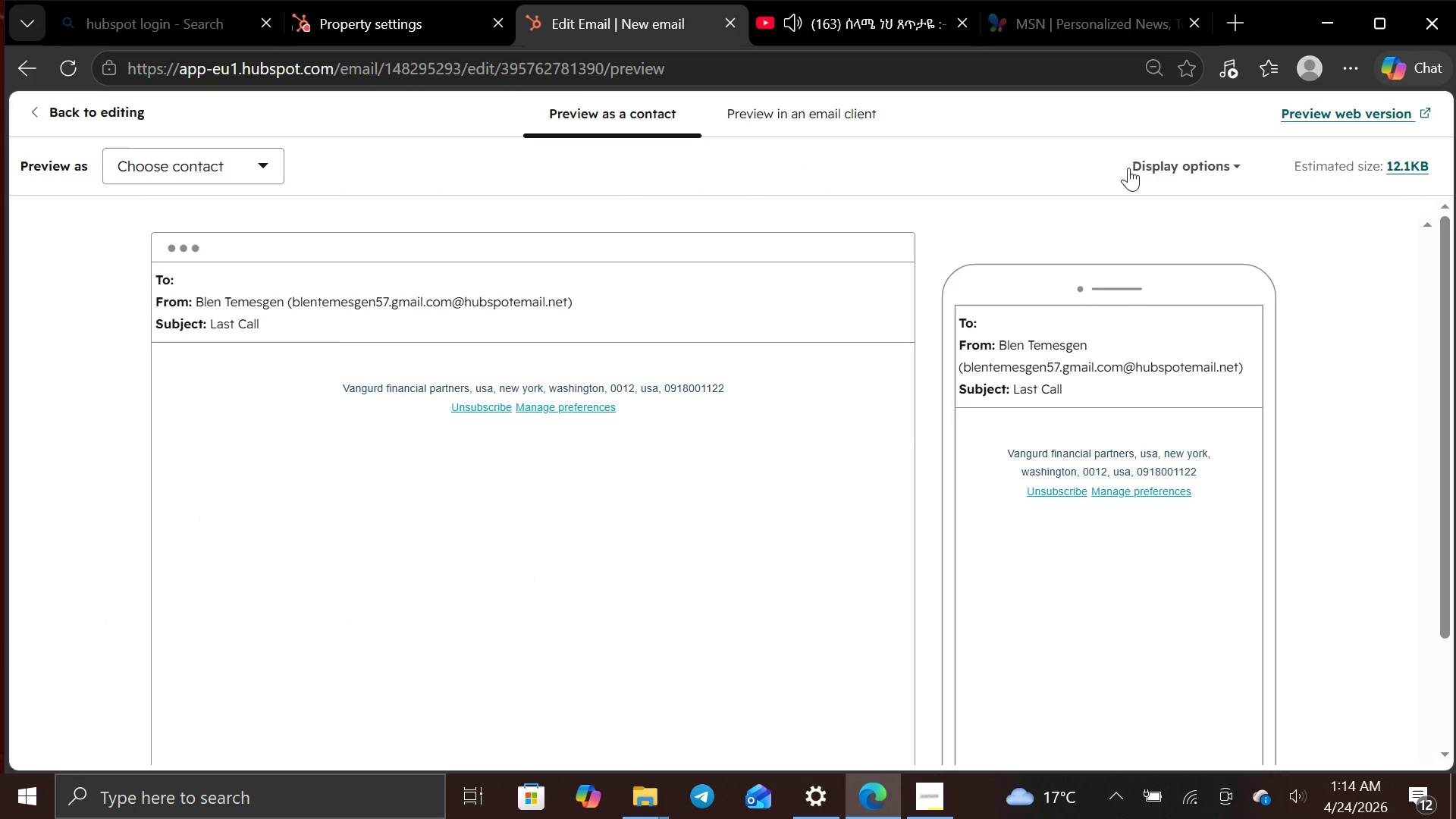 
left_click([36, 105])
 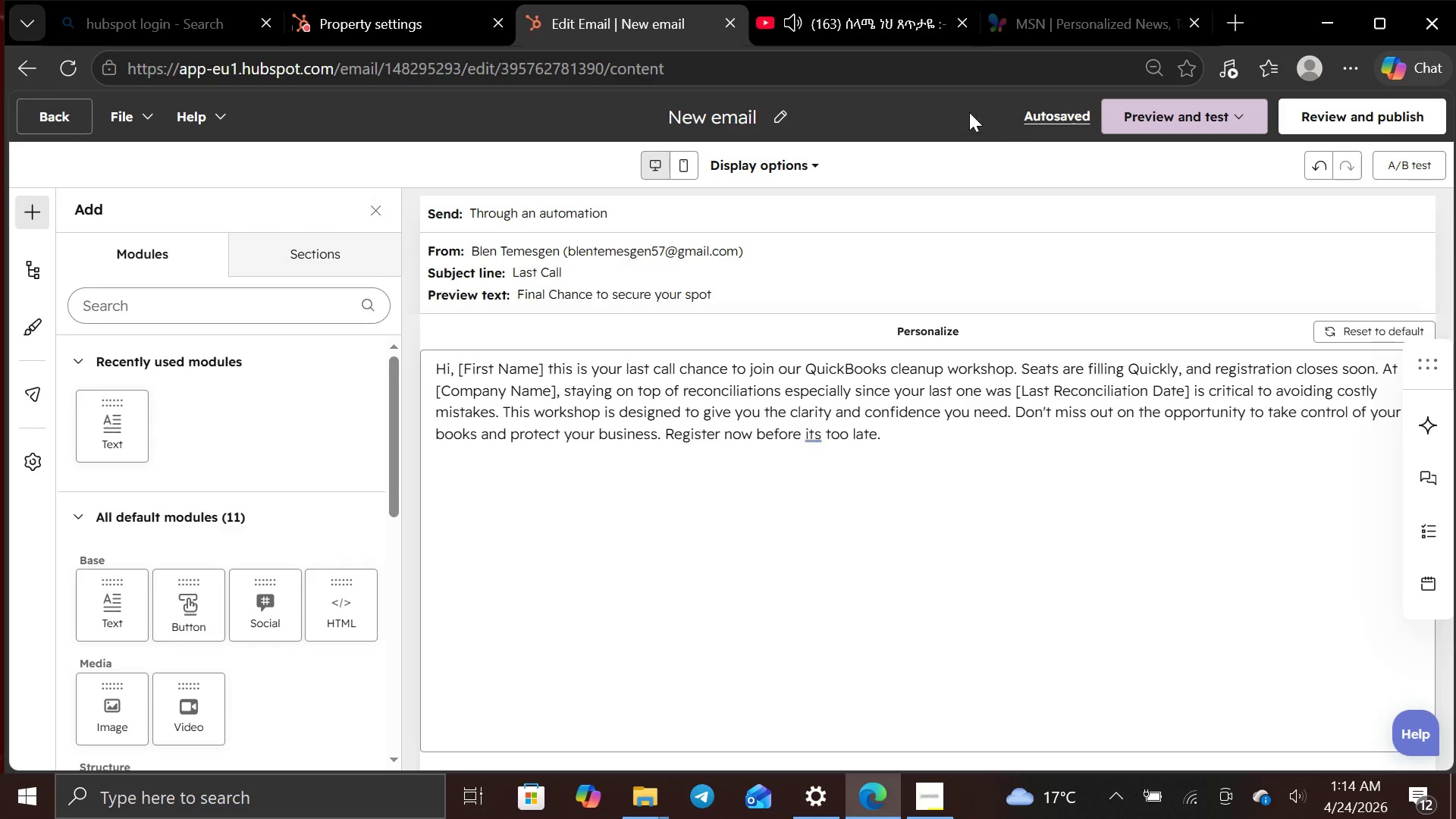 
left_click([769, 111])
 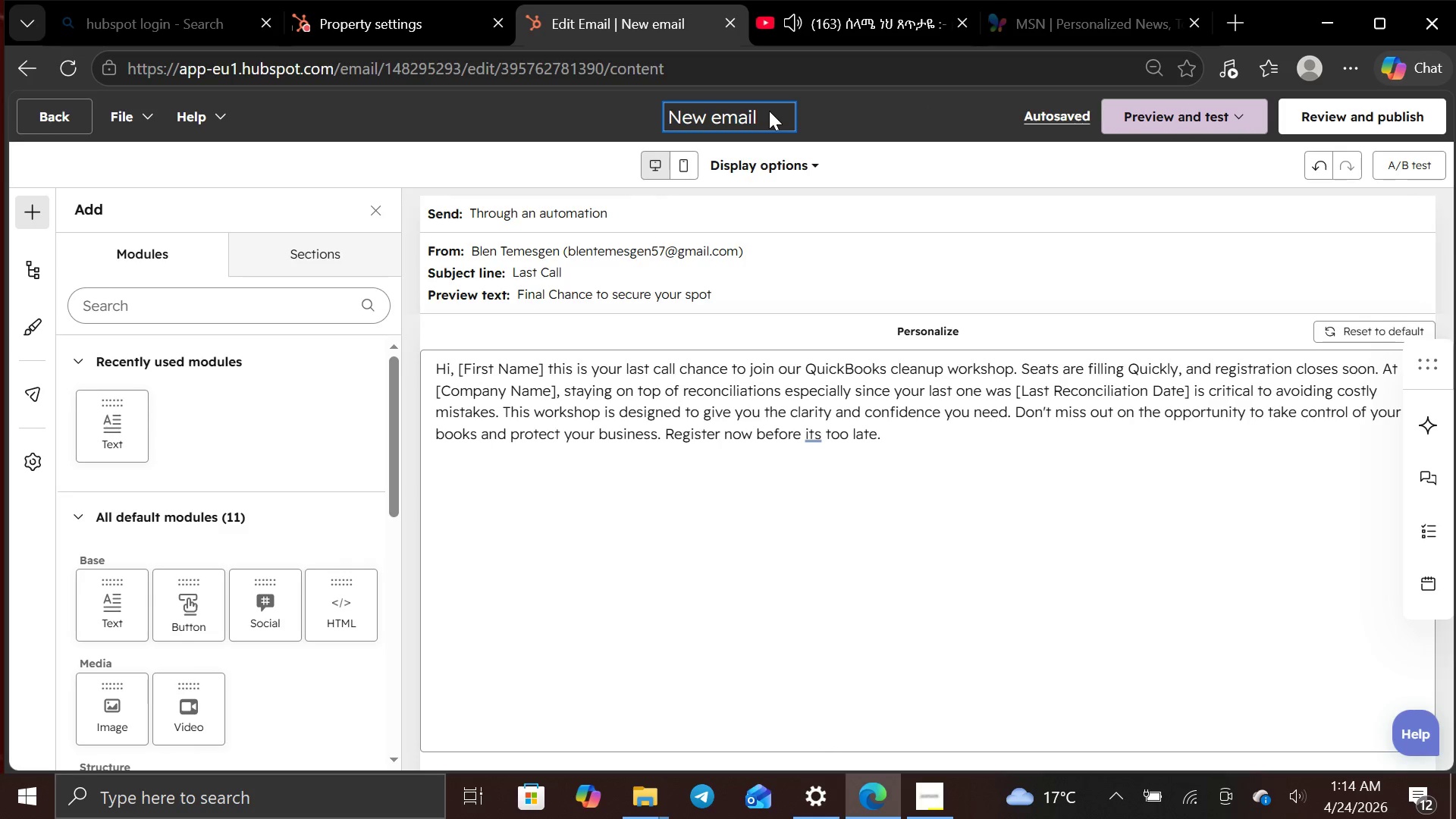 
hold_key(key=Backspace, duration=0.81)
 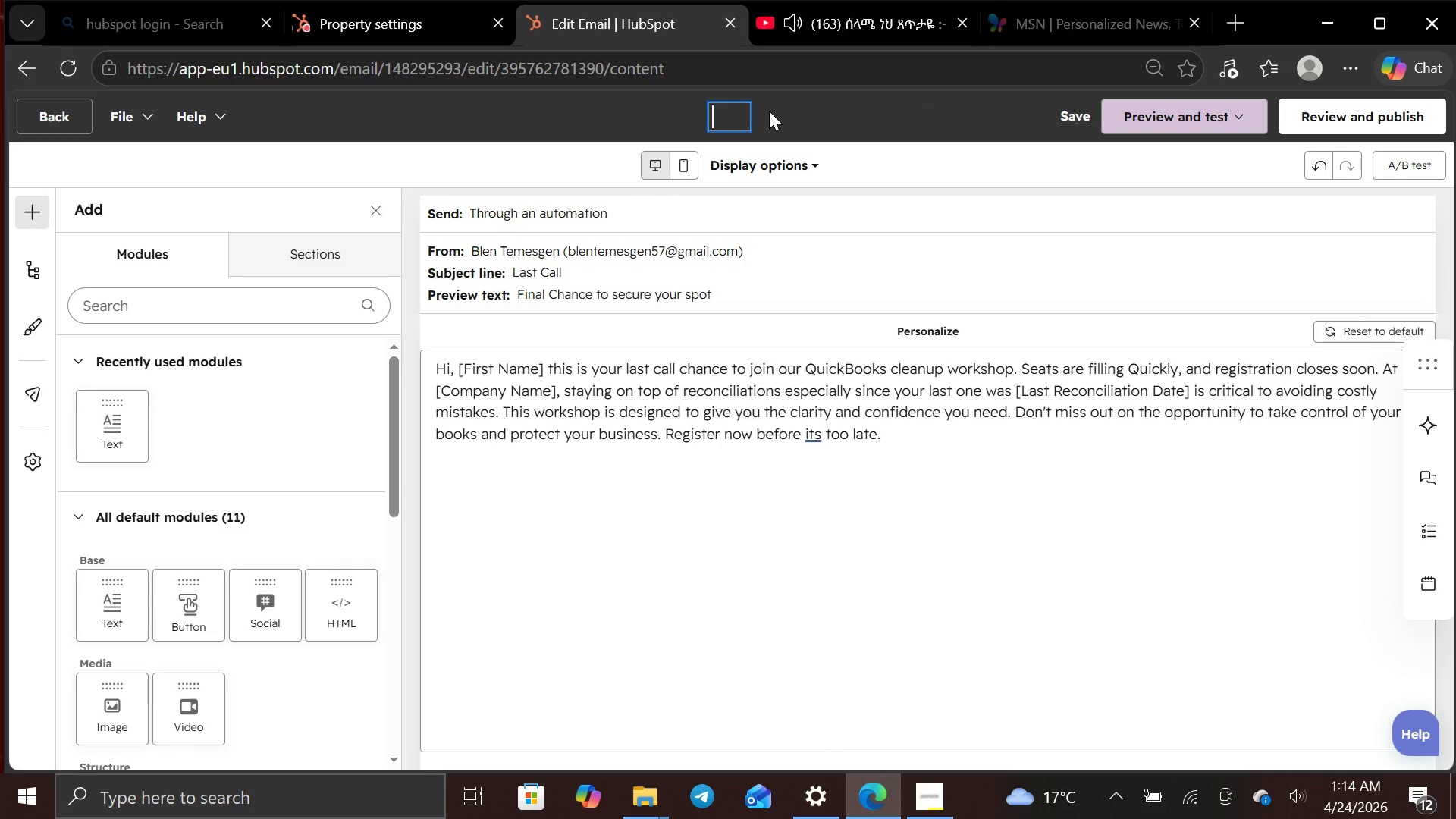 
type(Email 3)
 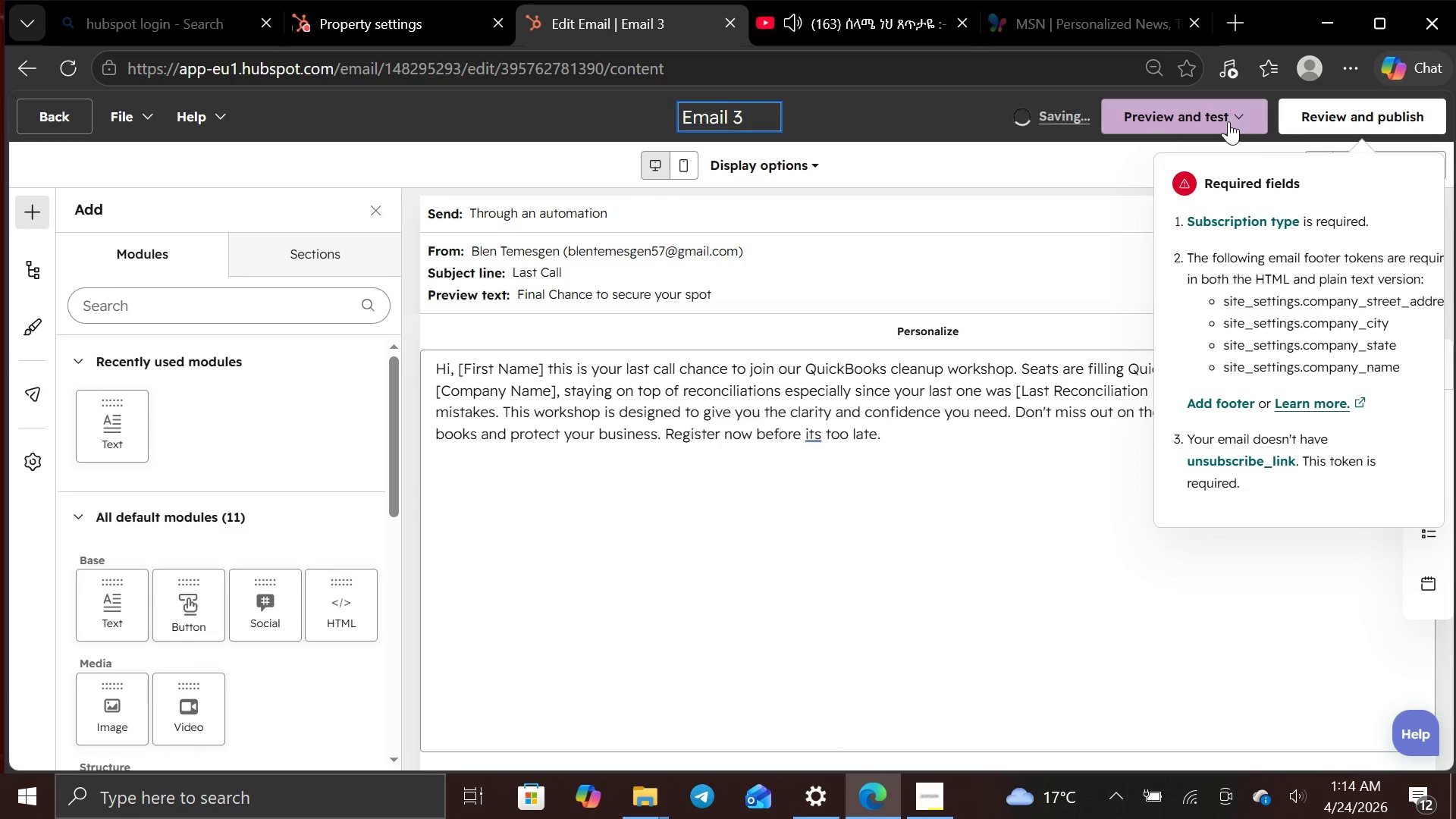 
left_click([1229, 121])
 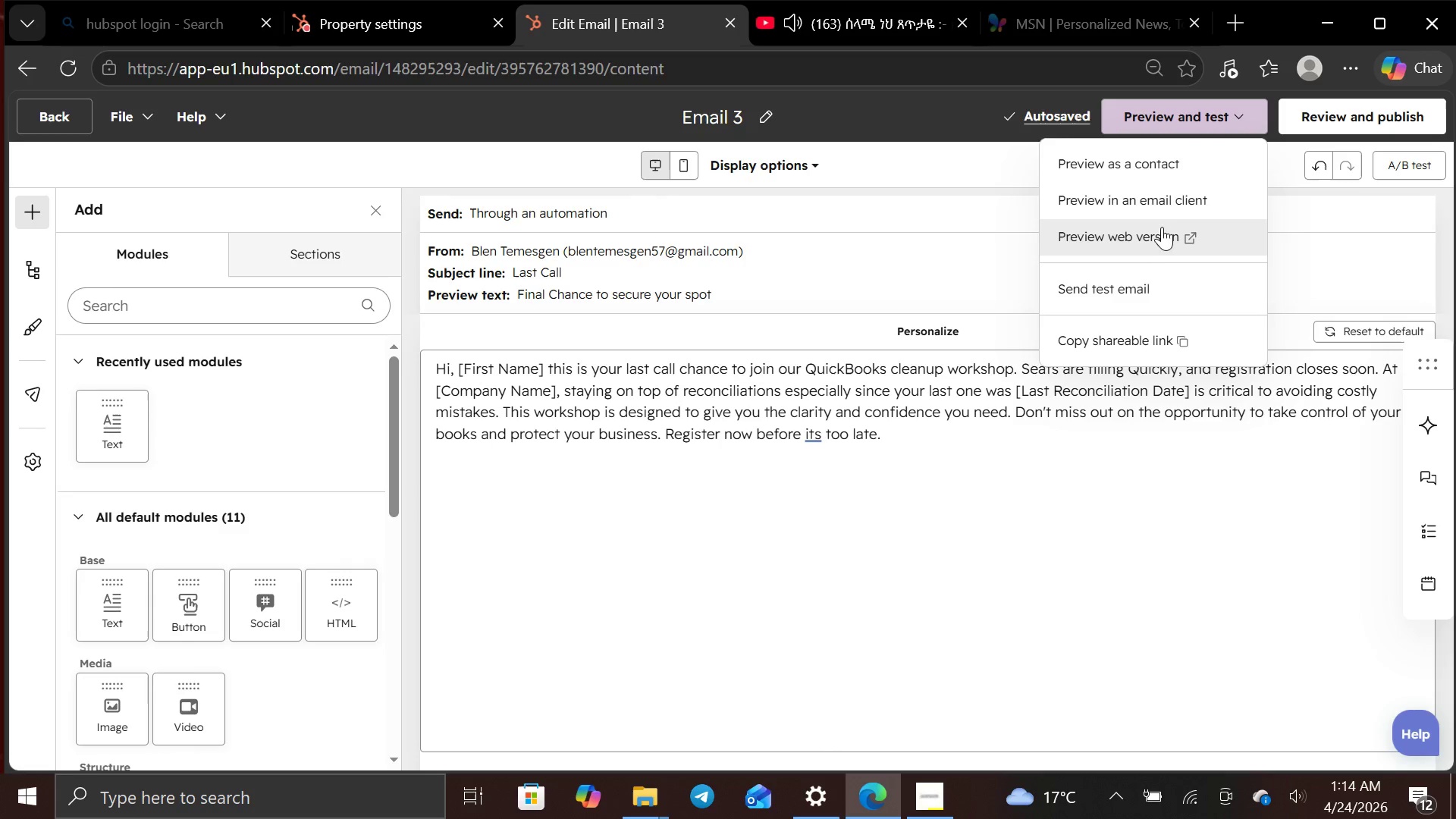 
left_click([1169, 168])
 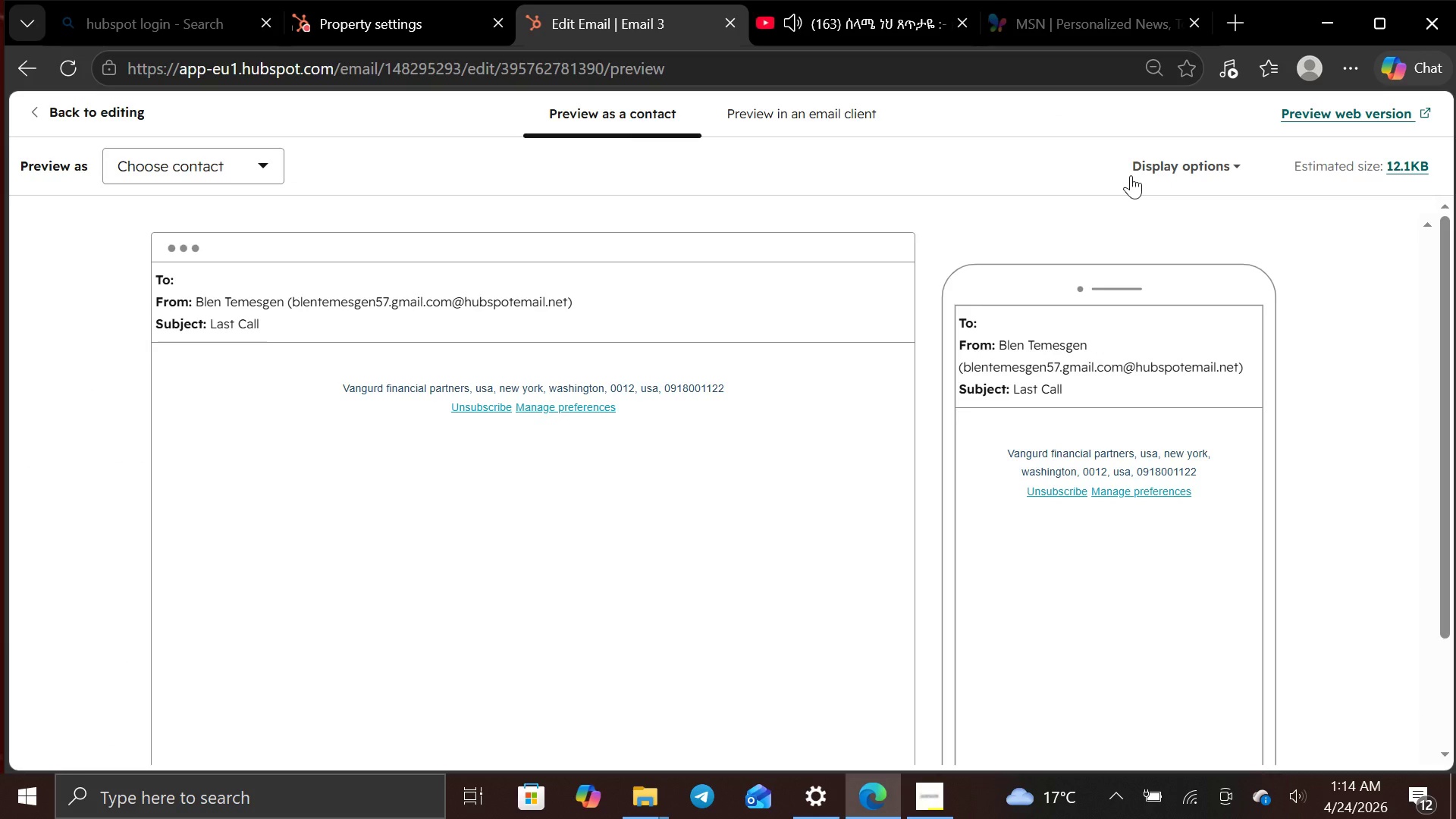 
wait(8.73)
 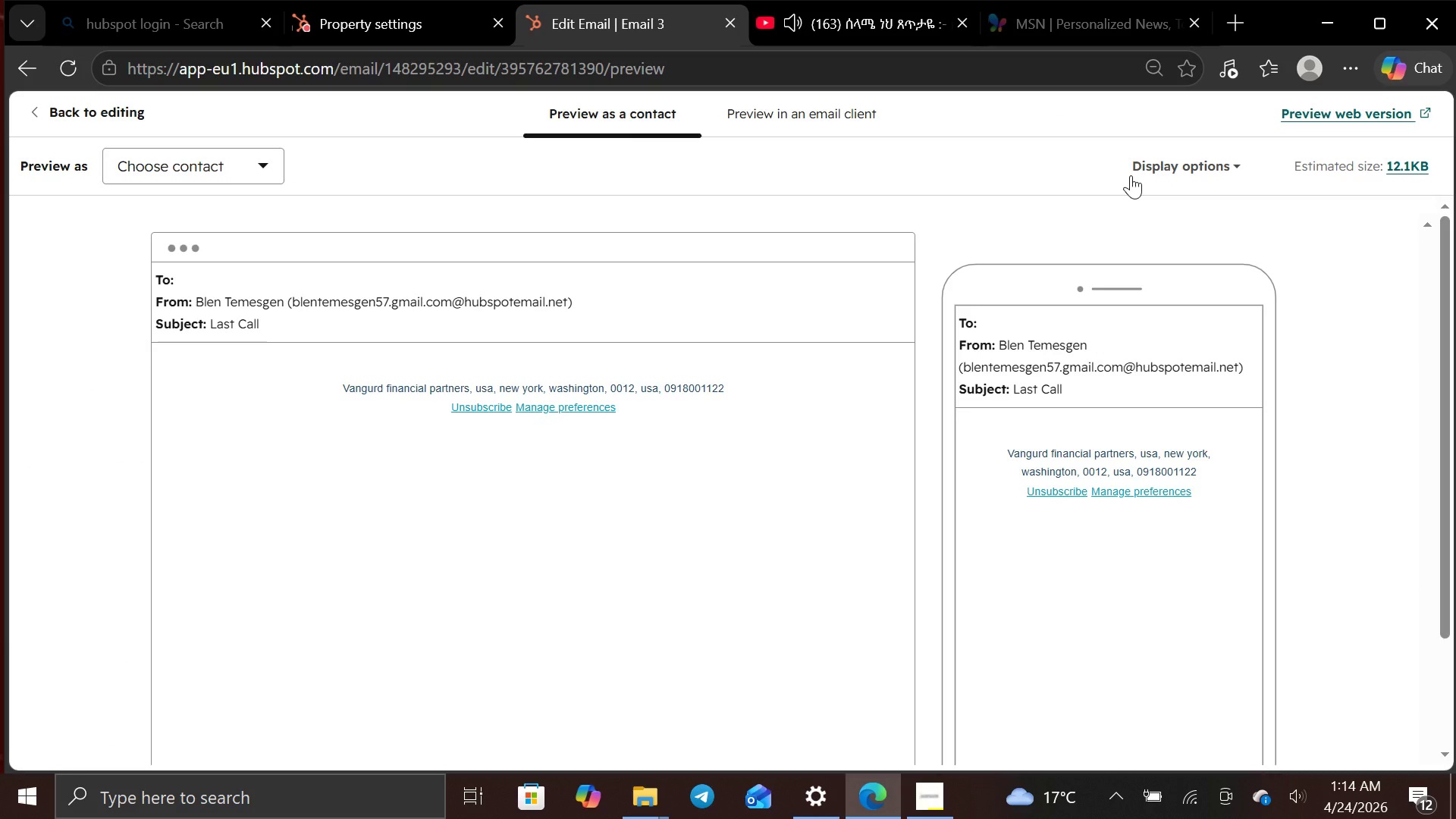 
left_click([24, 102])
 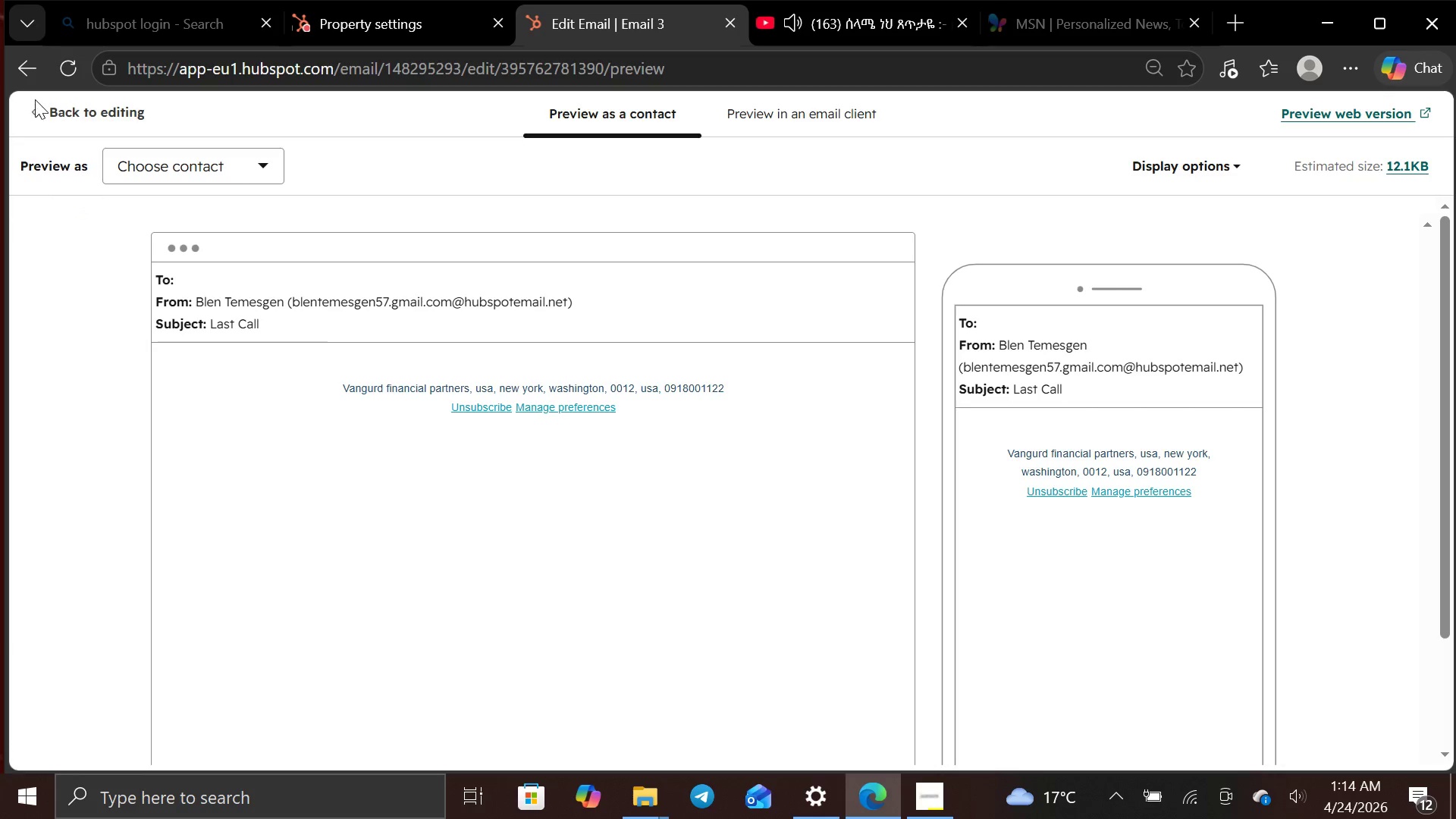 
left_click([58, 105])
 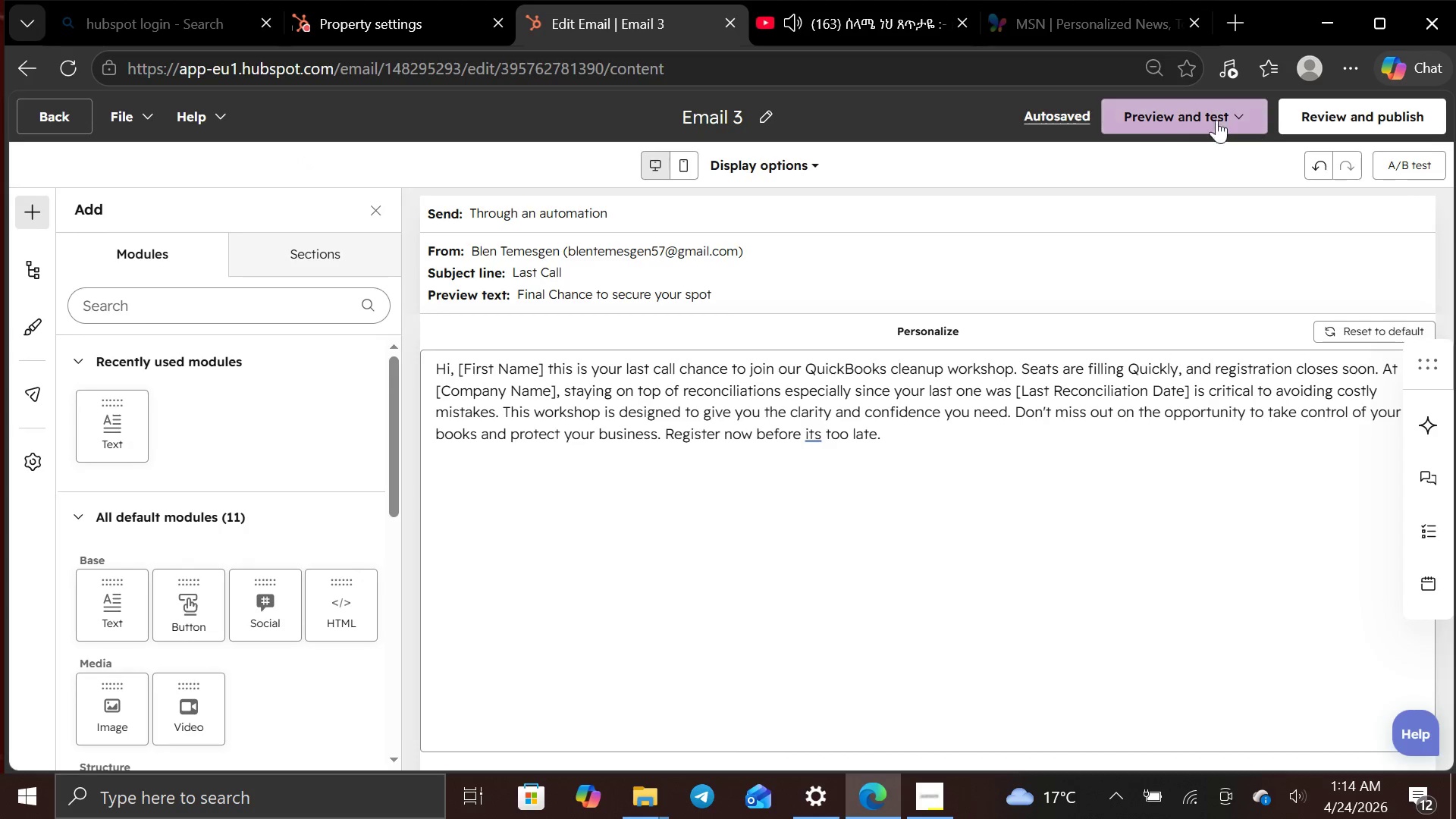 
left_click([1074, 111])
 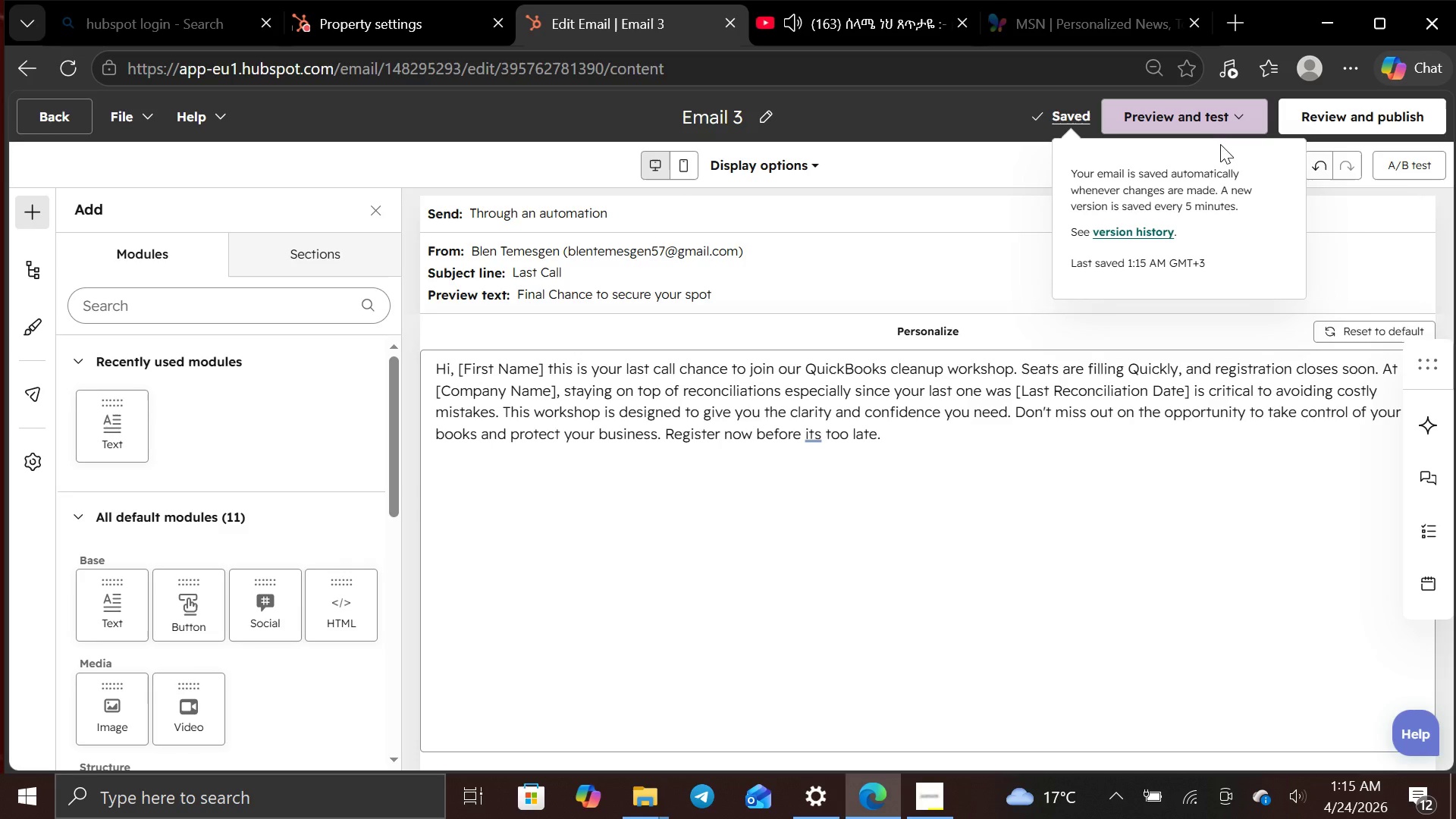 
left_click([1200, 107])
 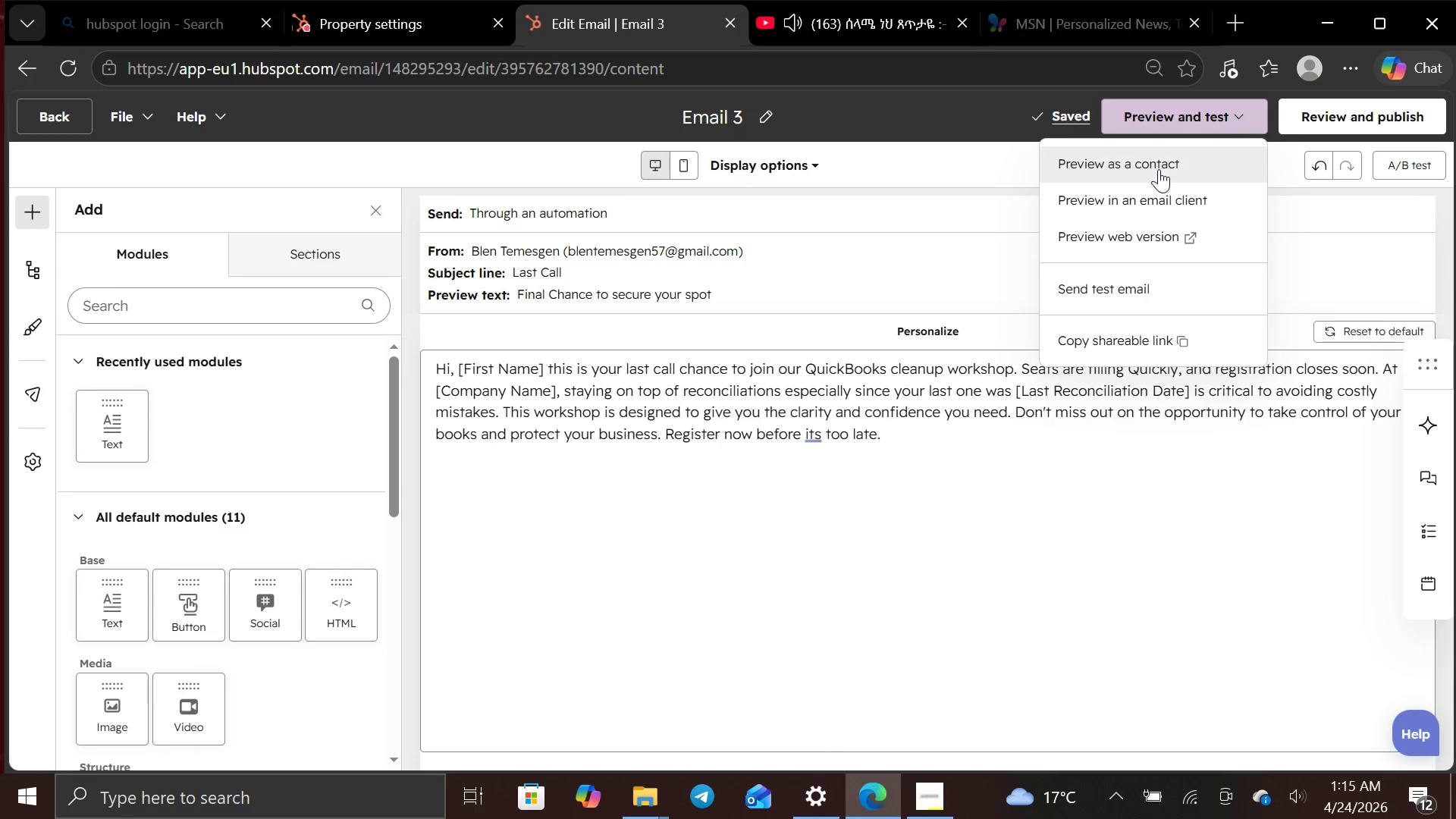 
left_click([1159, 169])
 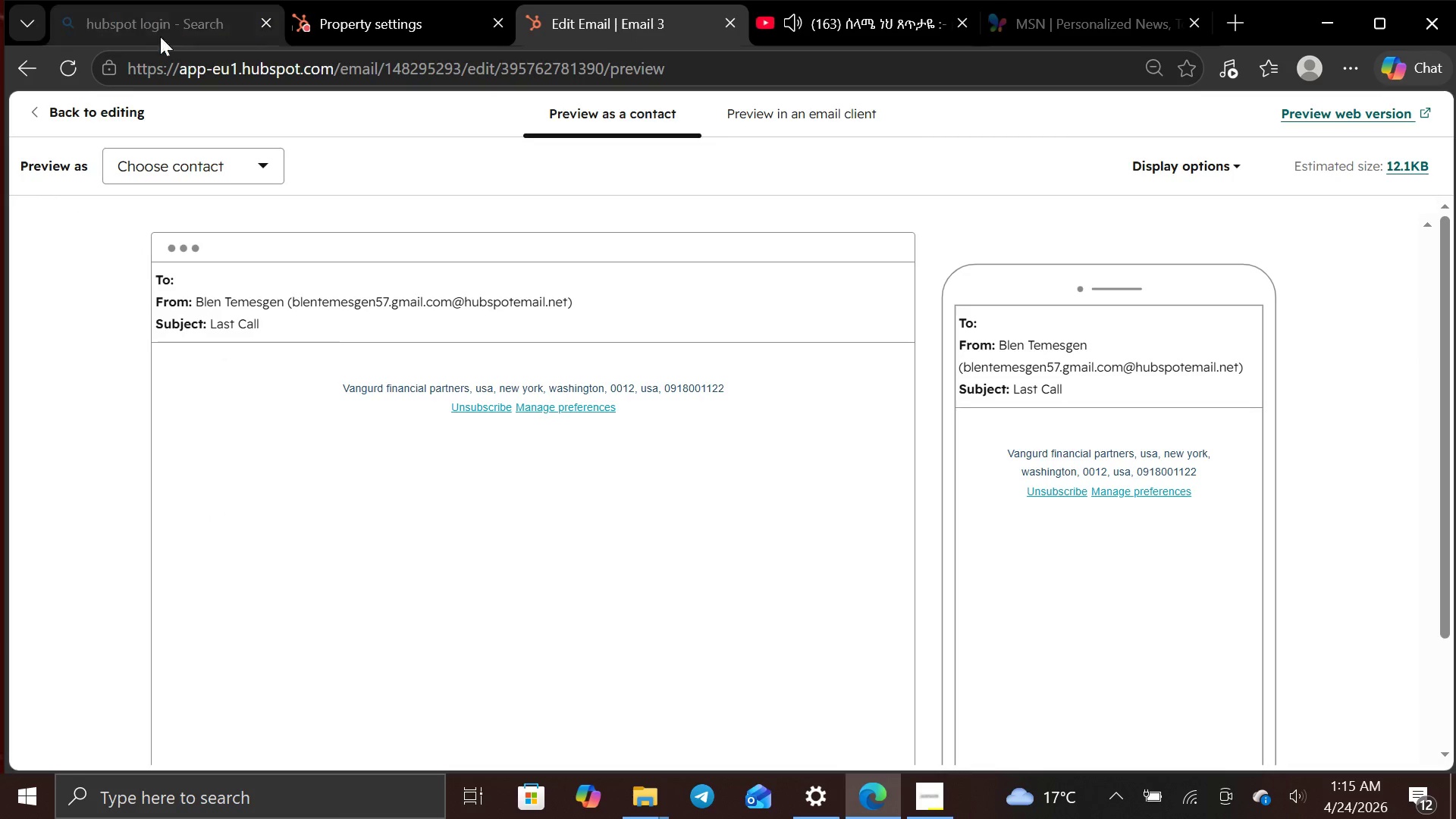 
left_click([116, 101])
 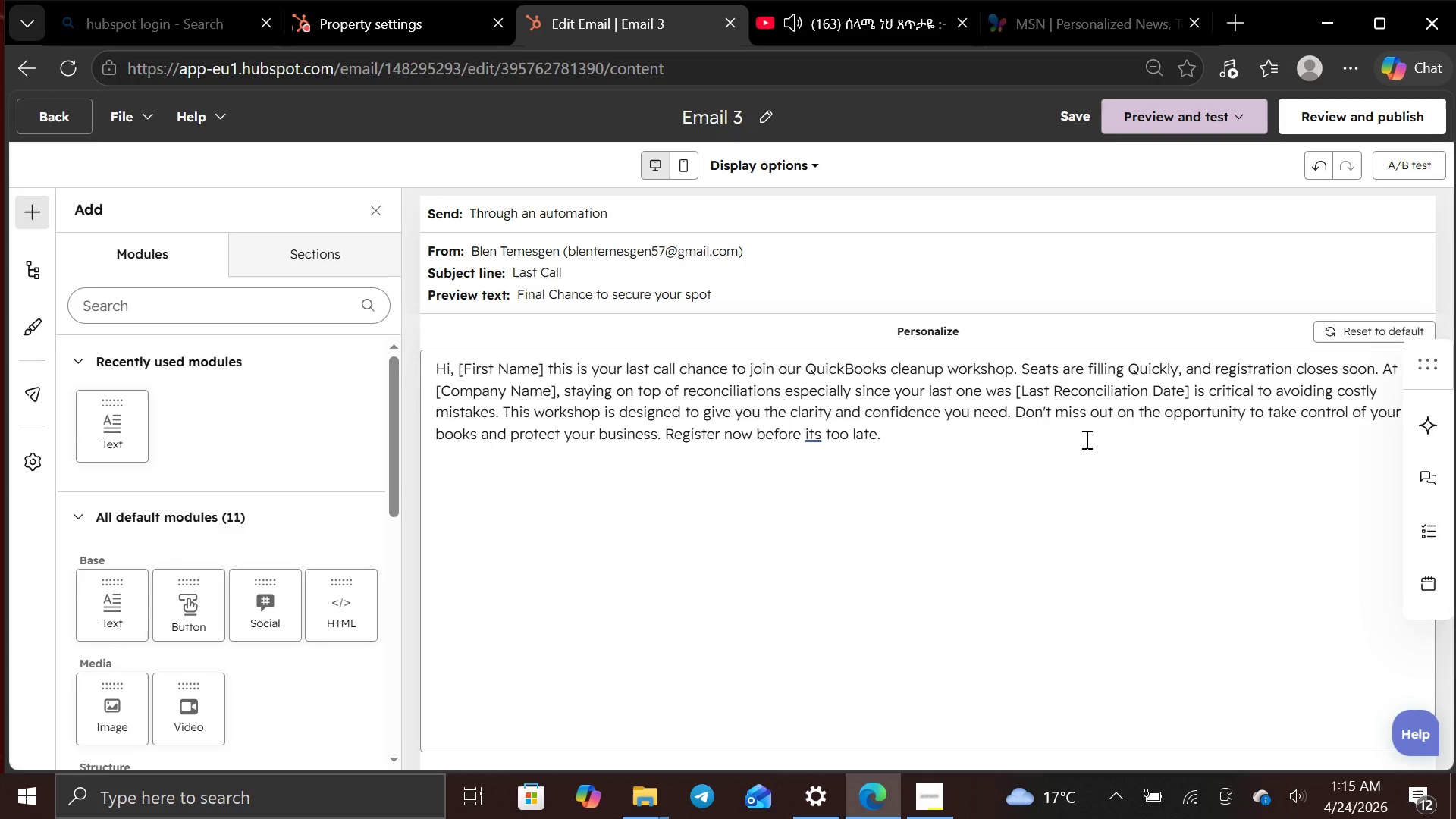 
wait(12.77)
 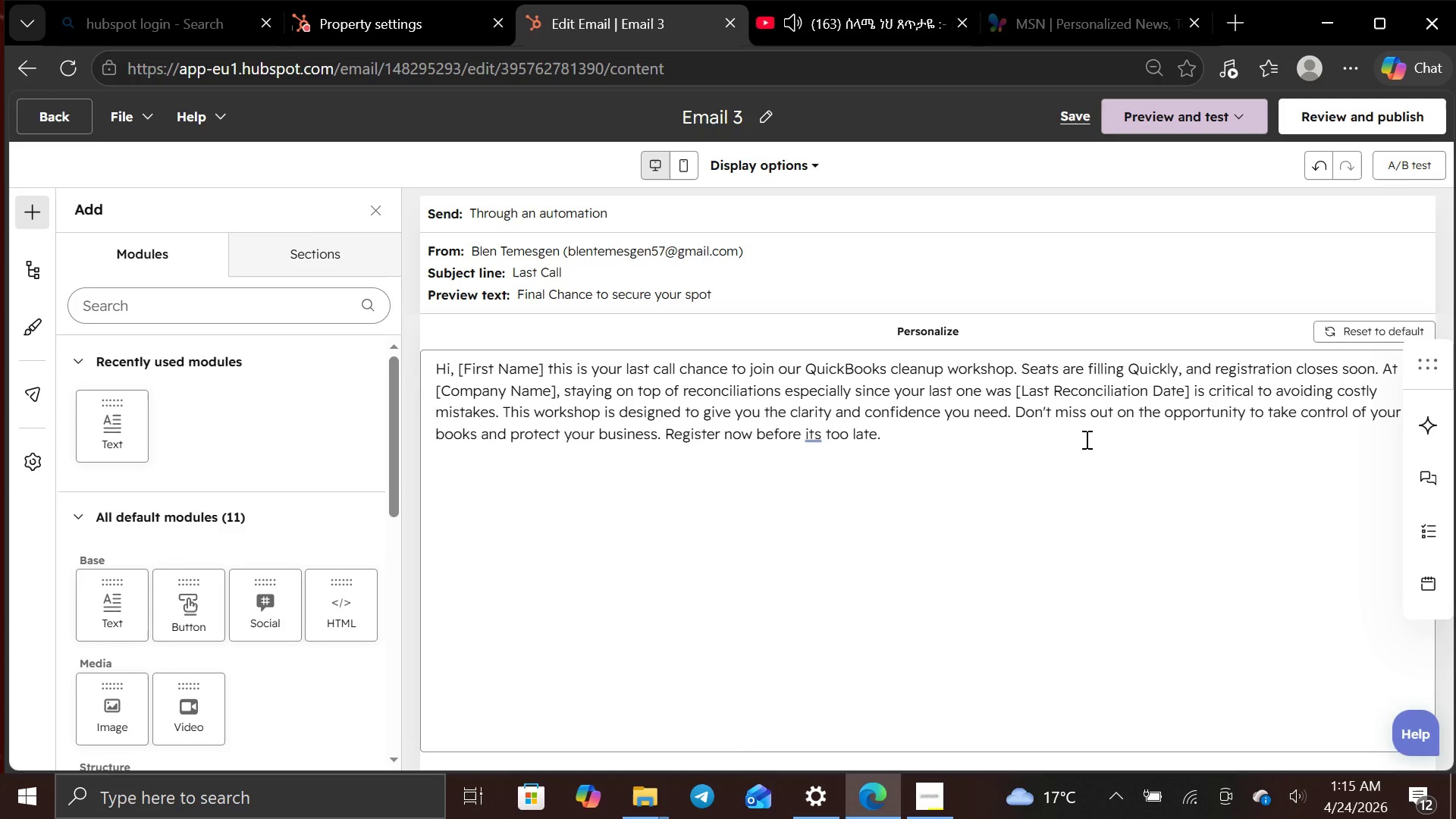 
left_click([1300, 102])
 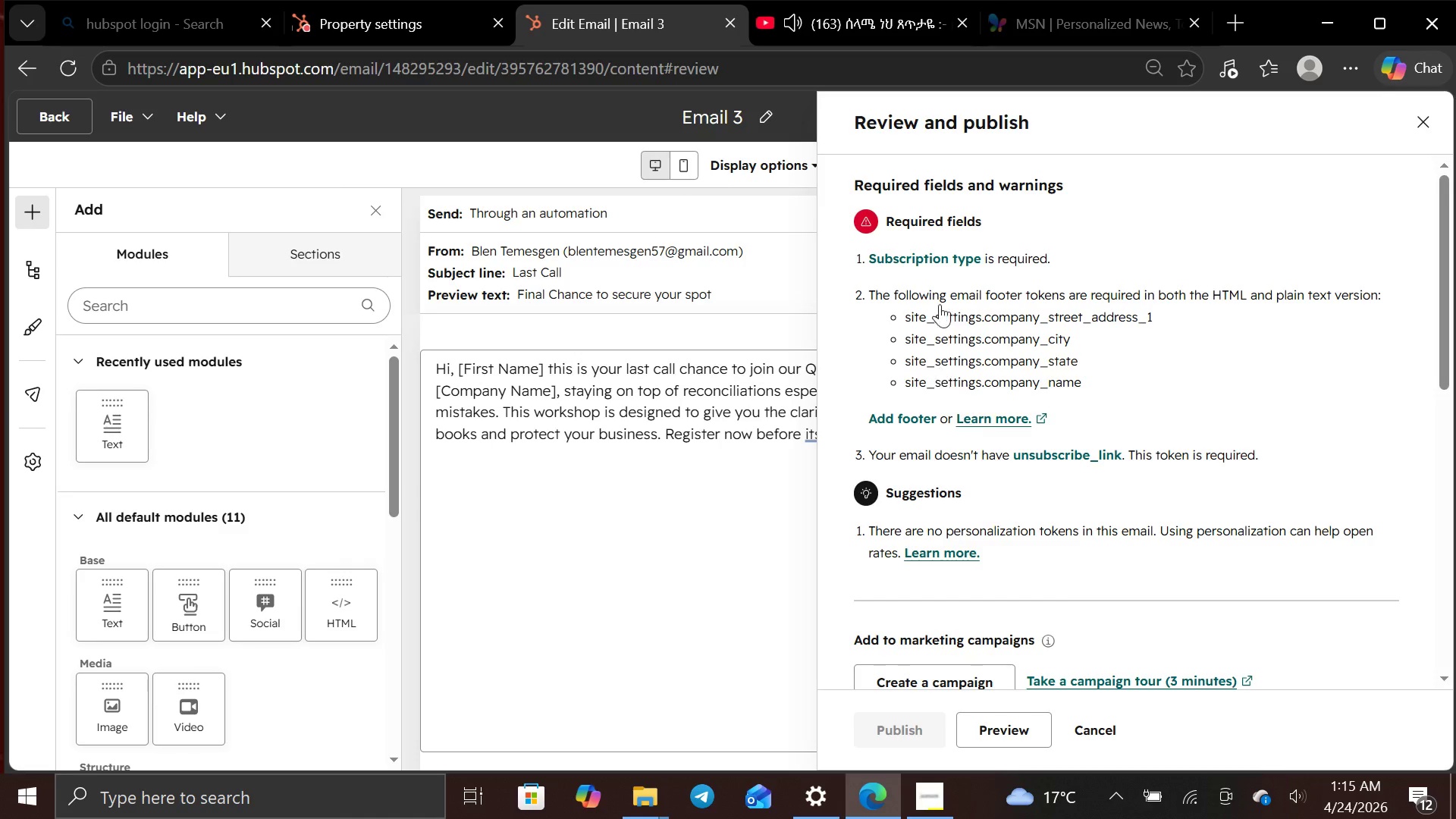 
left_click([955, 264])
 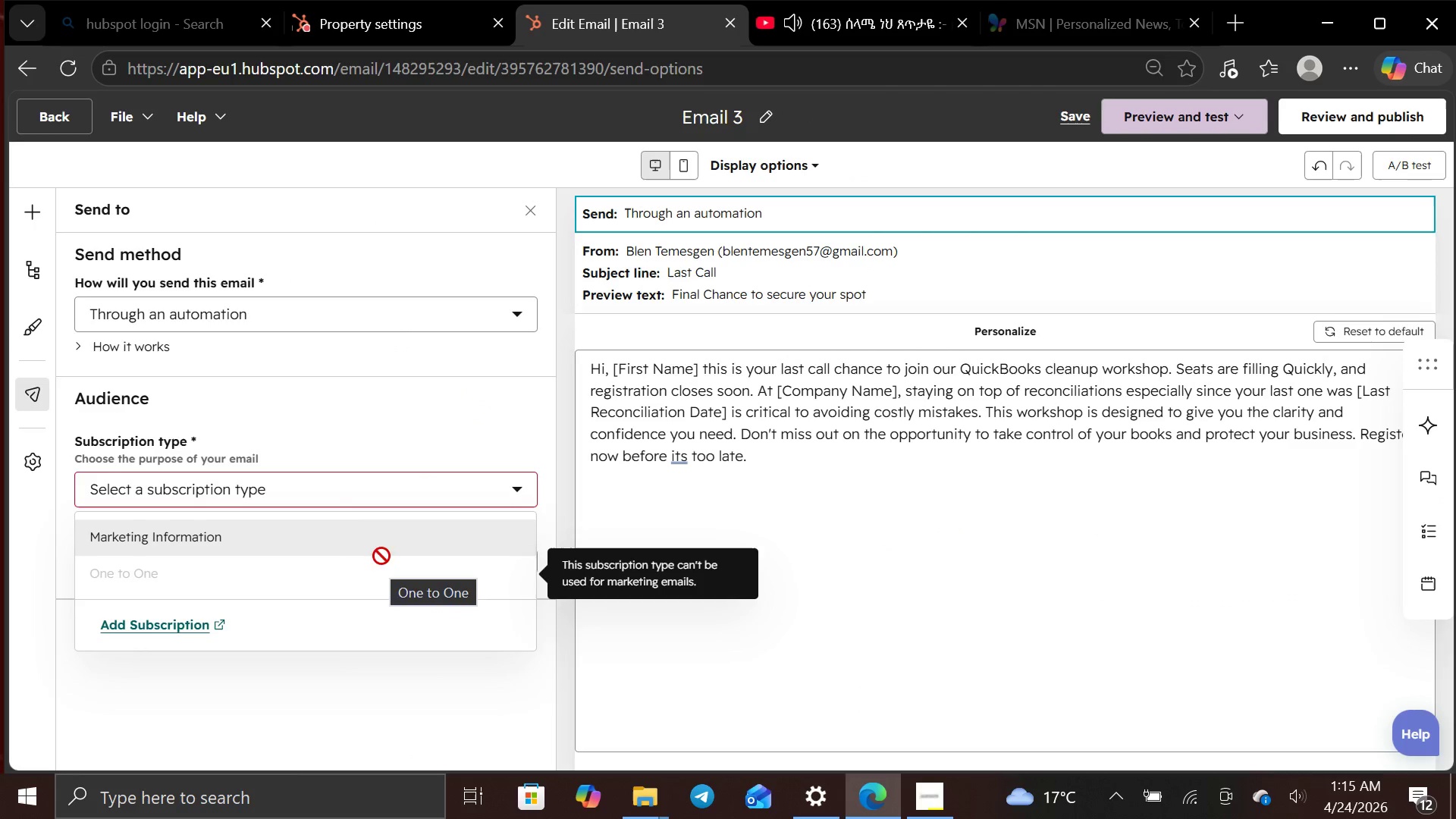 
left_click([397, 532])
 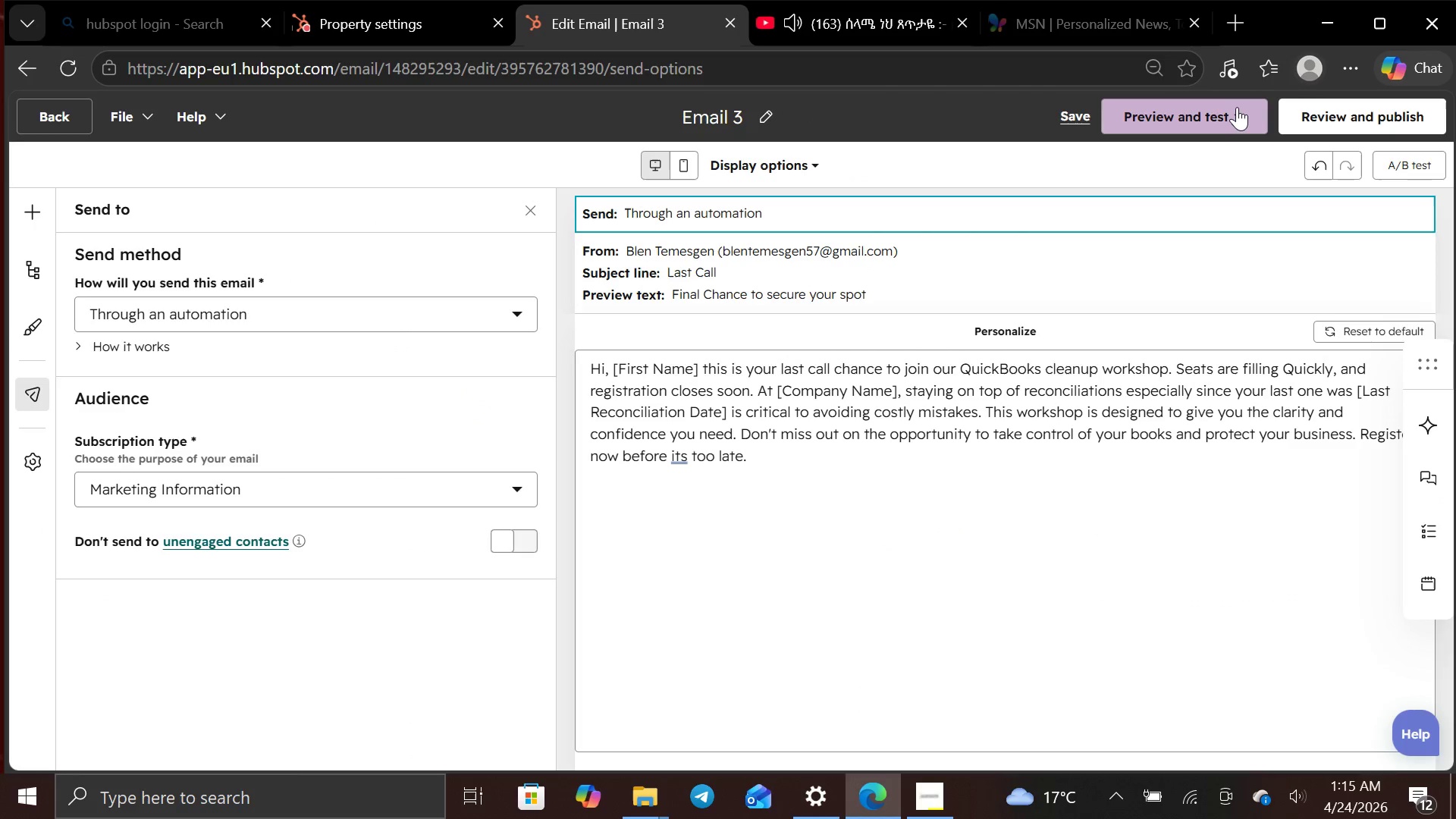 
left_click([1236, 107])
 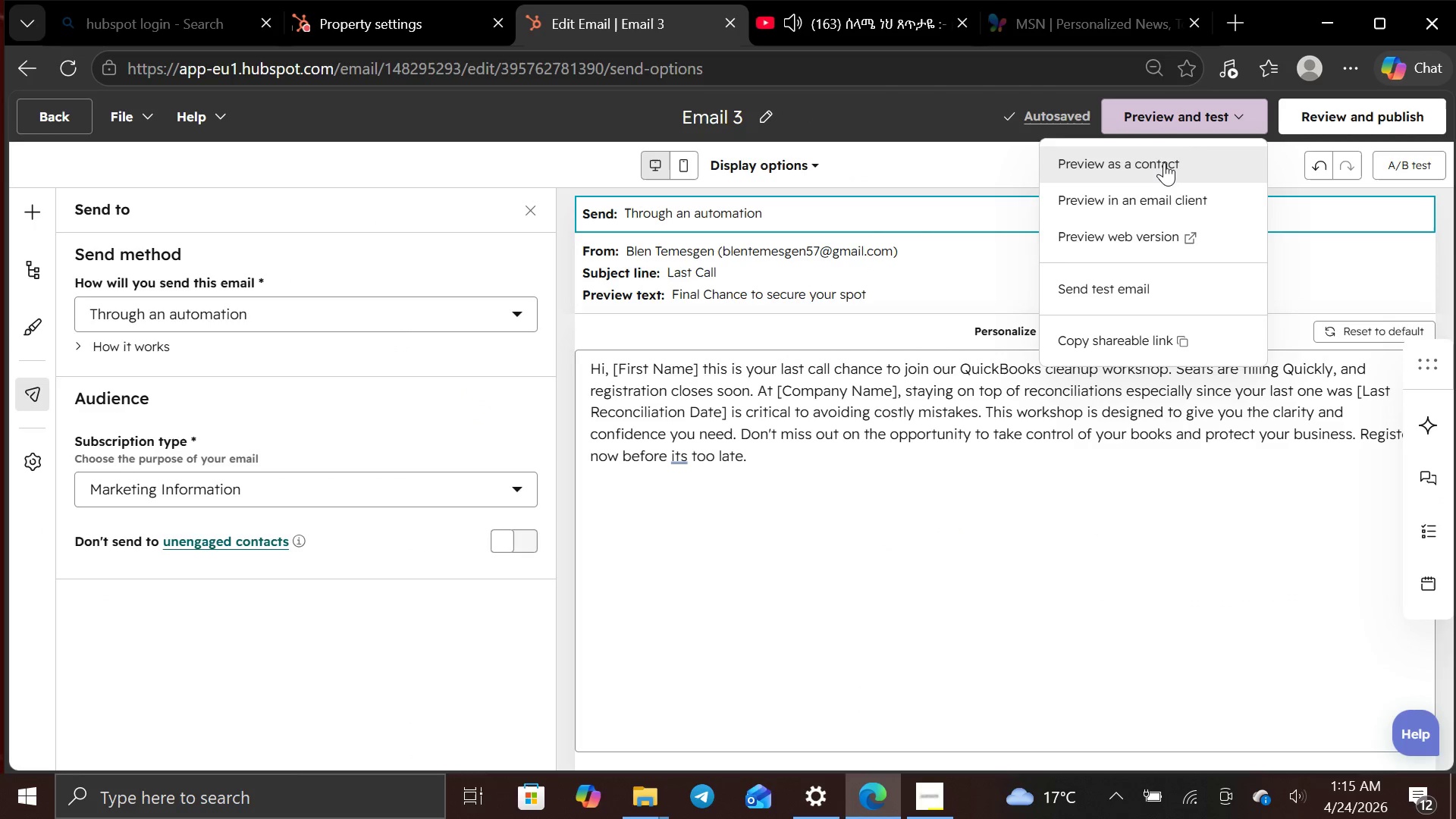 
left_click([1164, 162])
 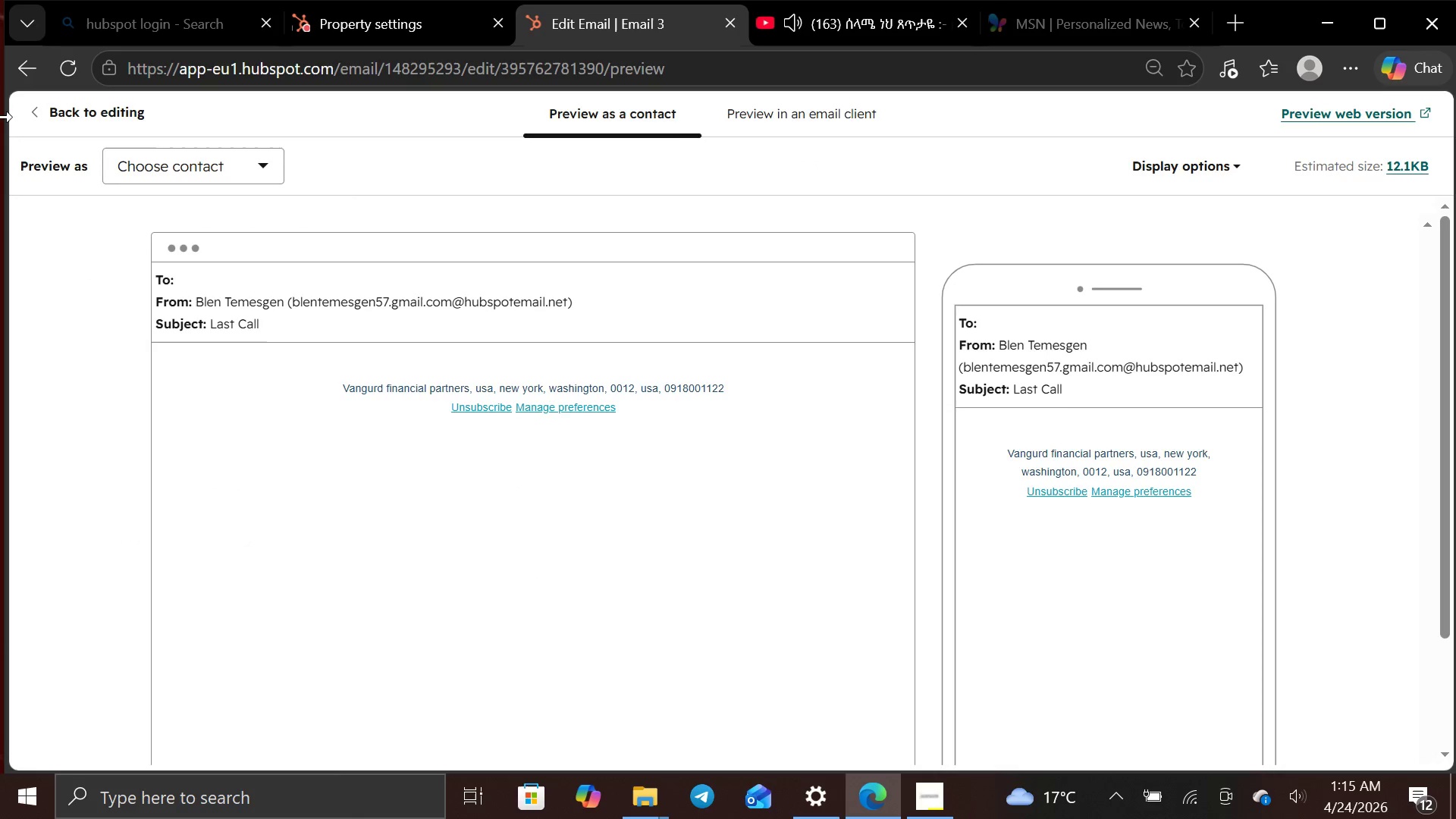 
left_click([73, 106])
 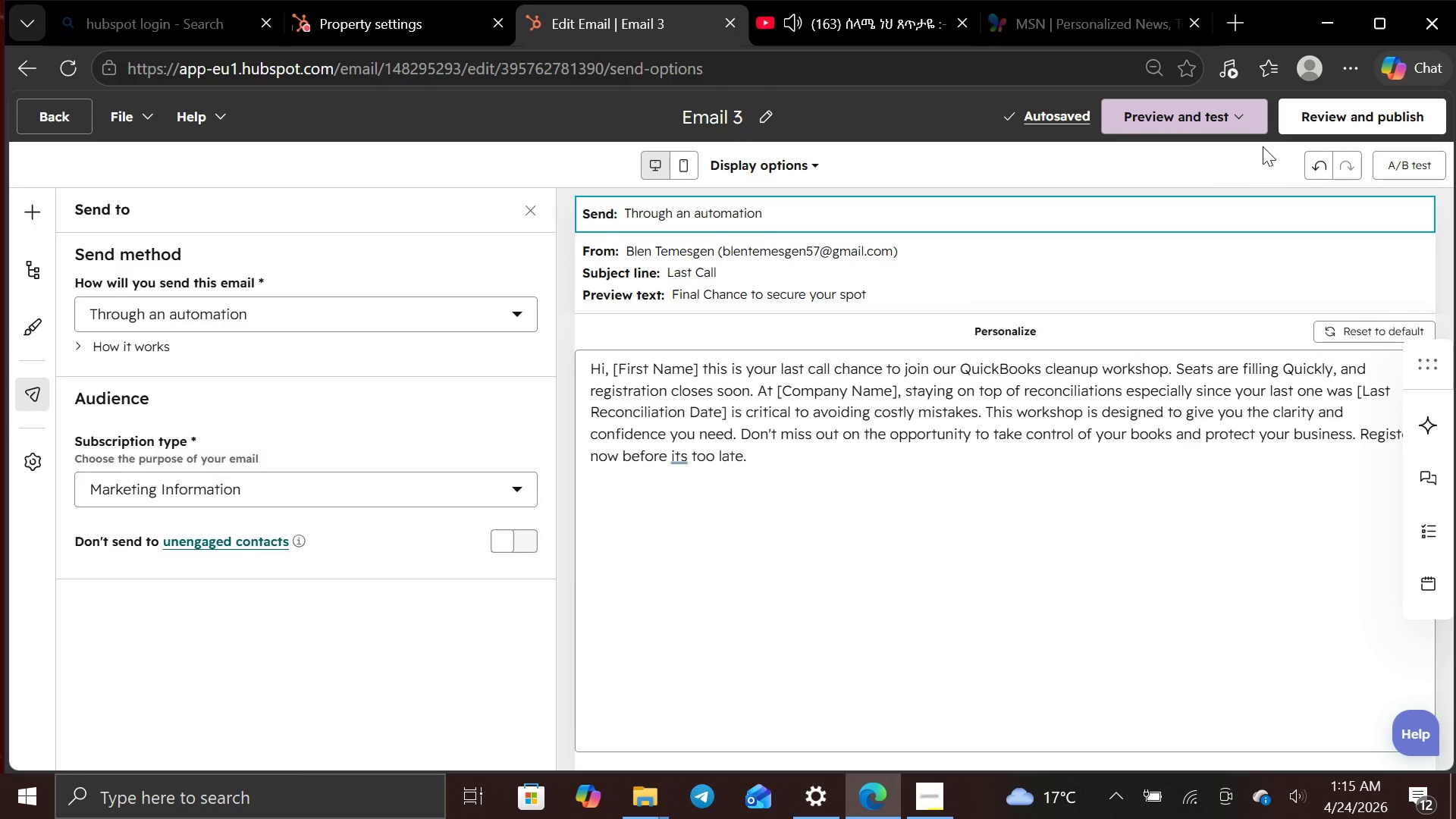 
left_click([1290, 127])
 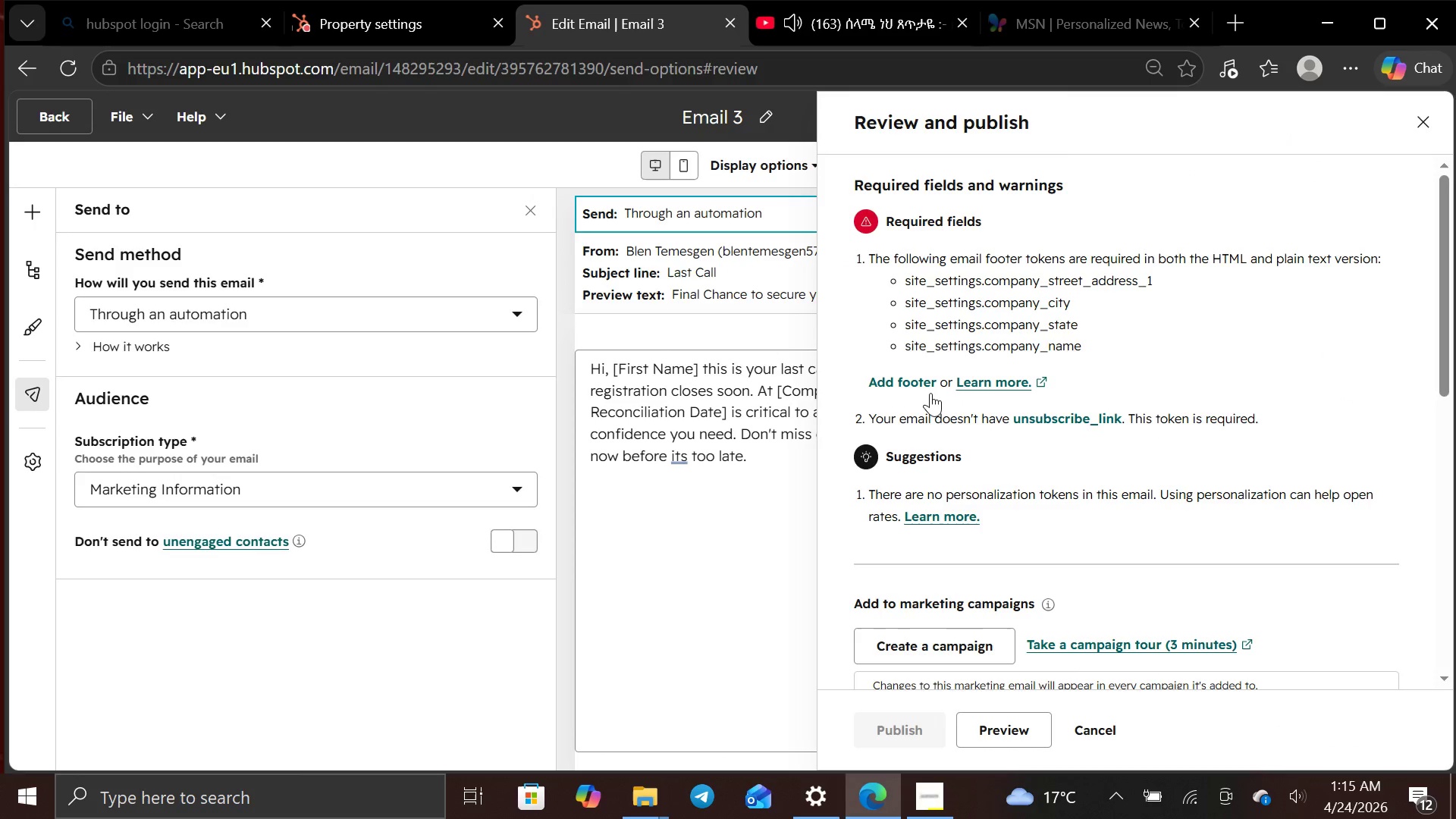 
left_click([910, 380])
 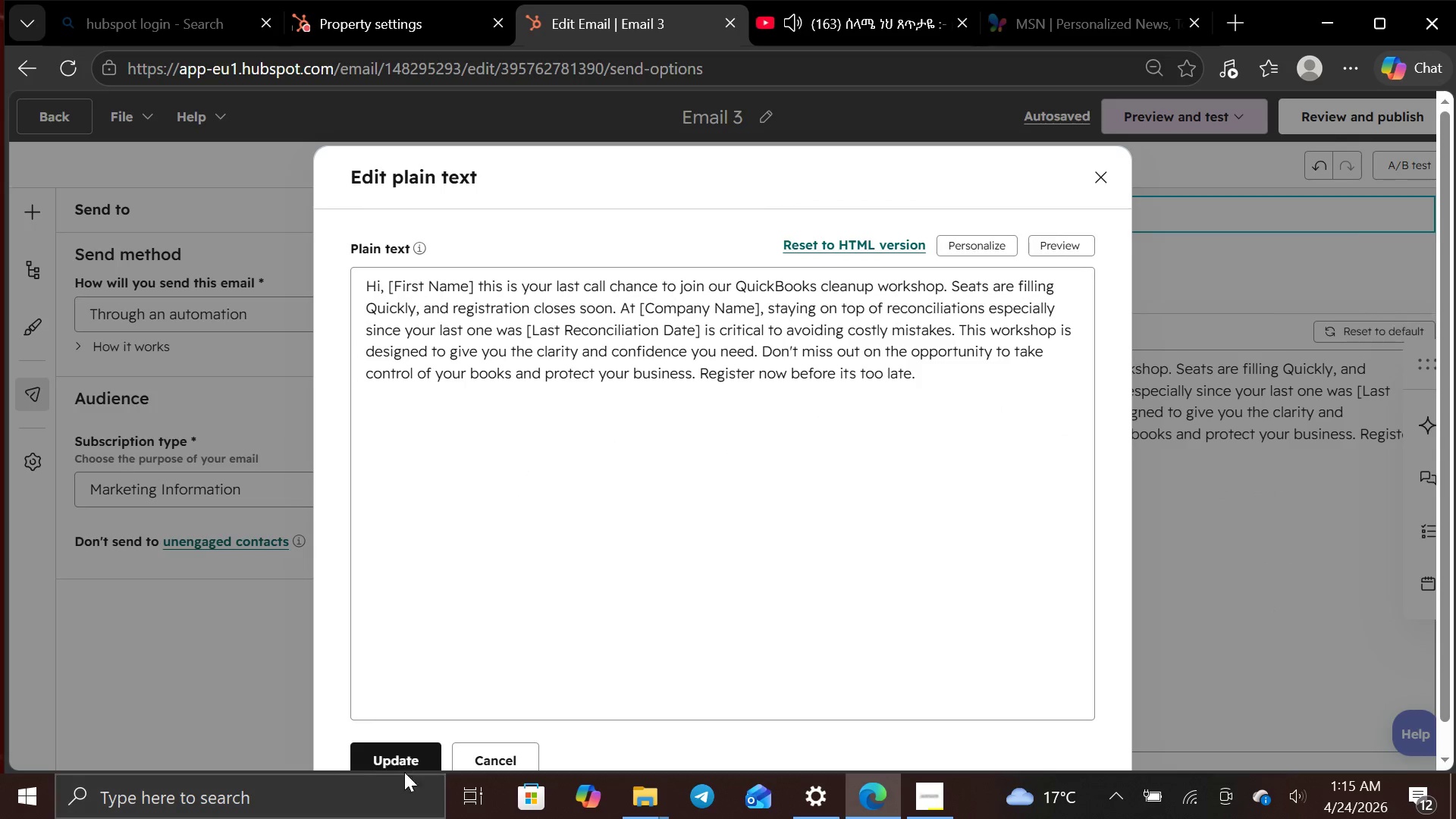 
left_click([409, 758])
 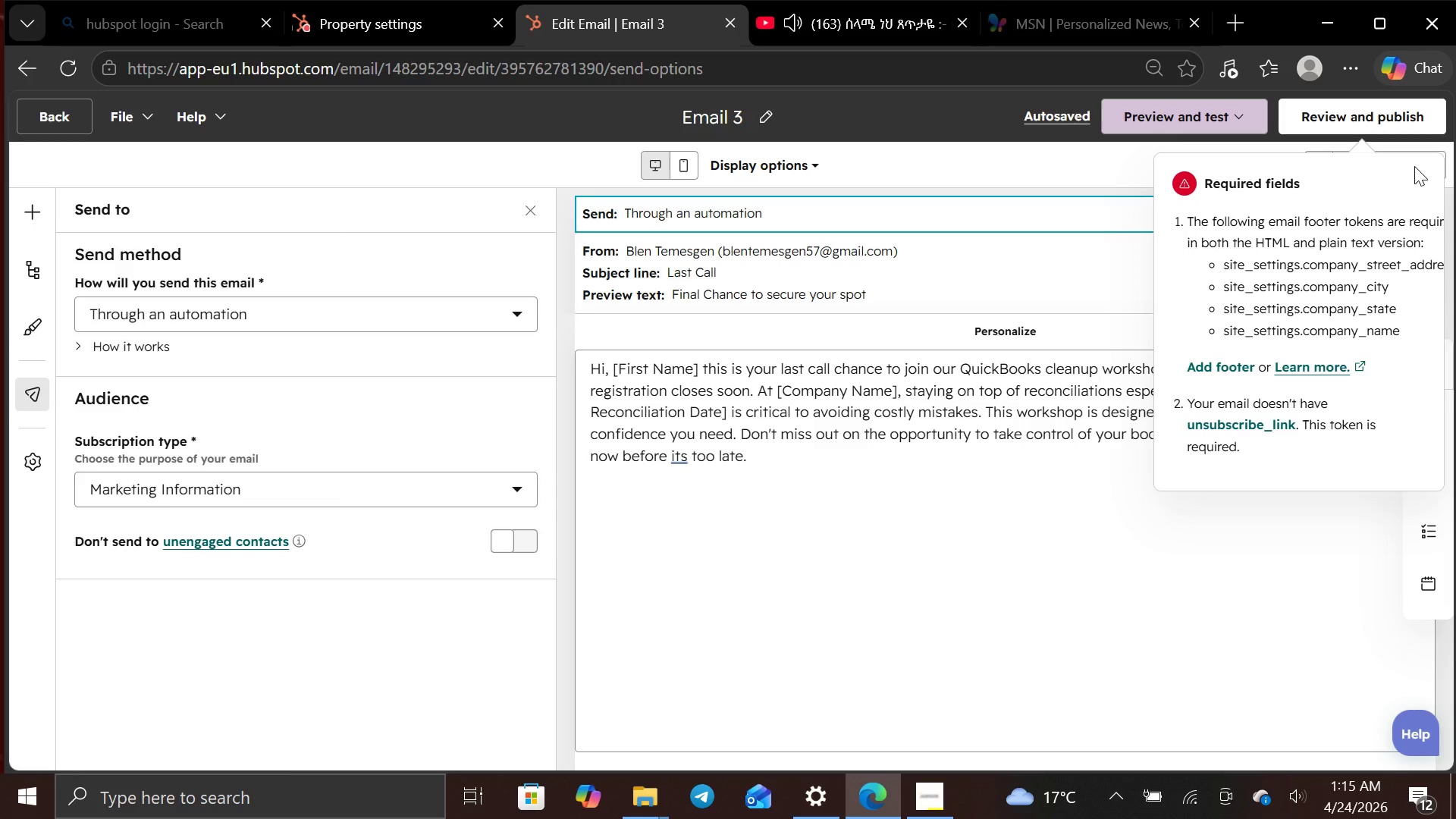 
left_click([1382, 123])
 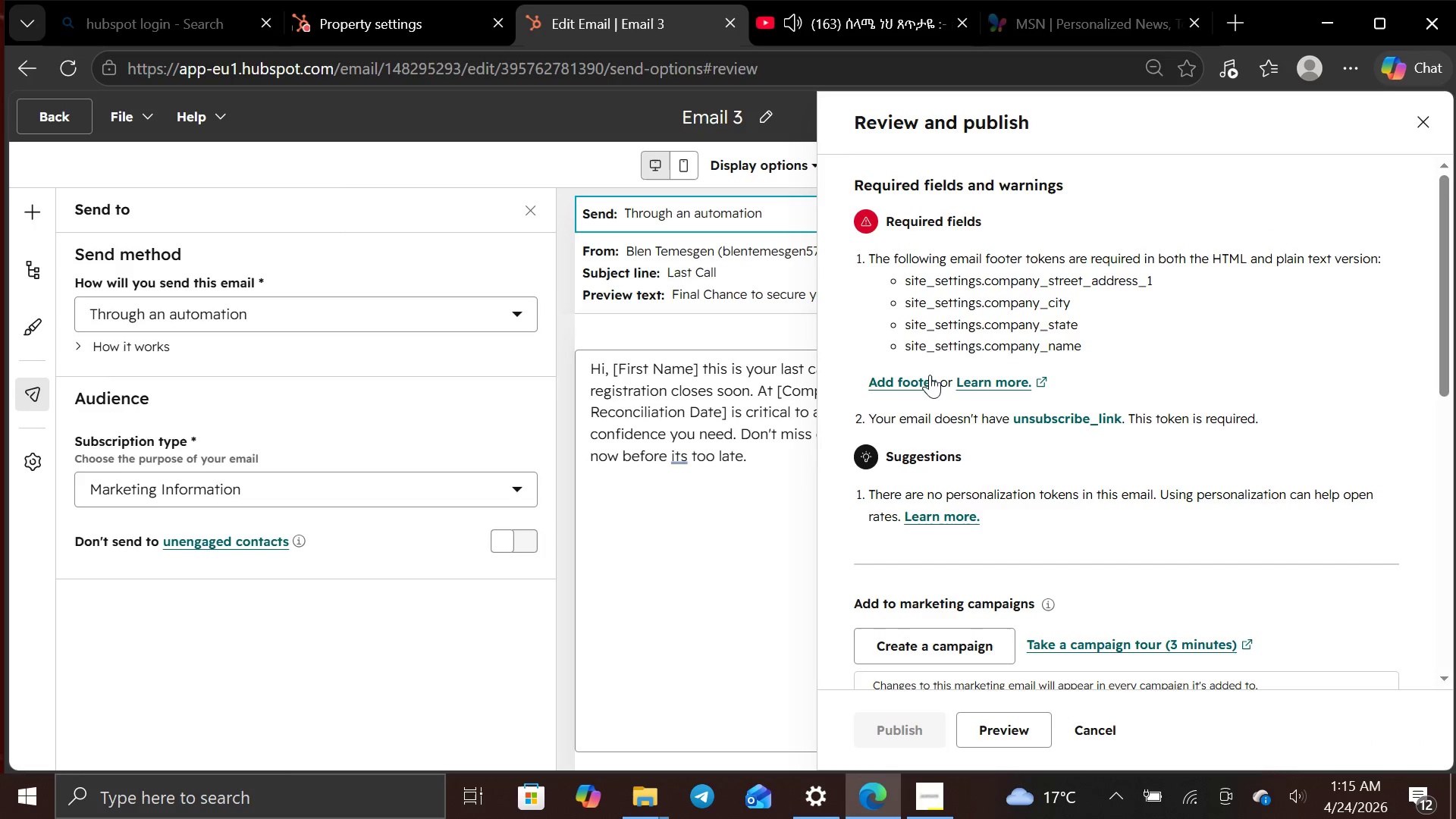 
left_click([905, 387])
 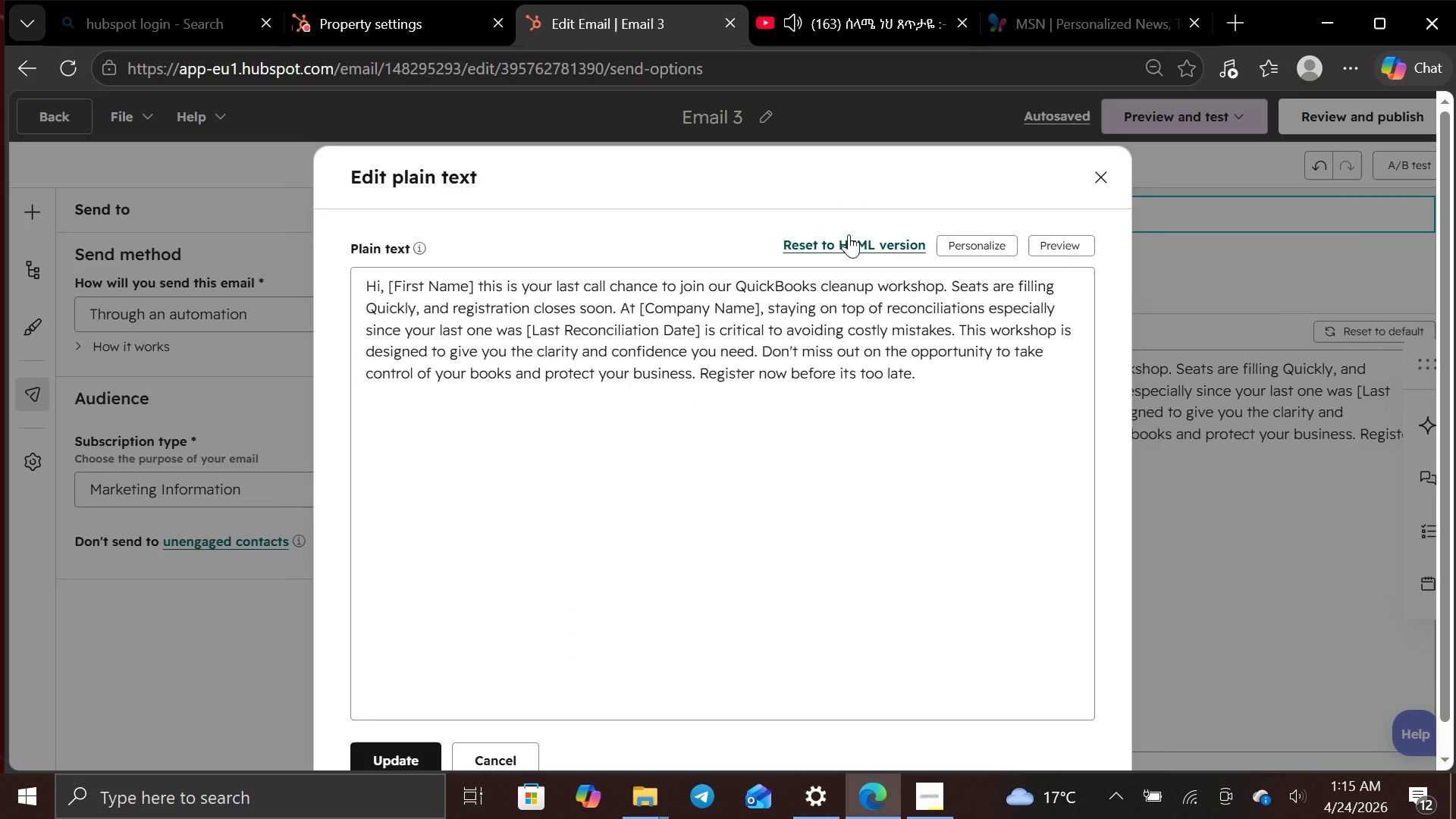 
left_click([849, 234])
 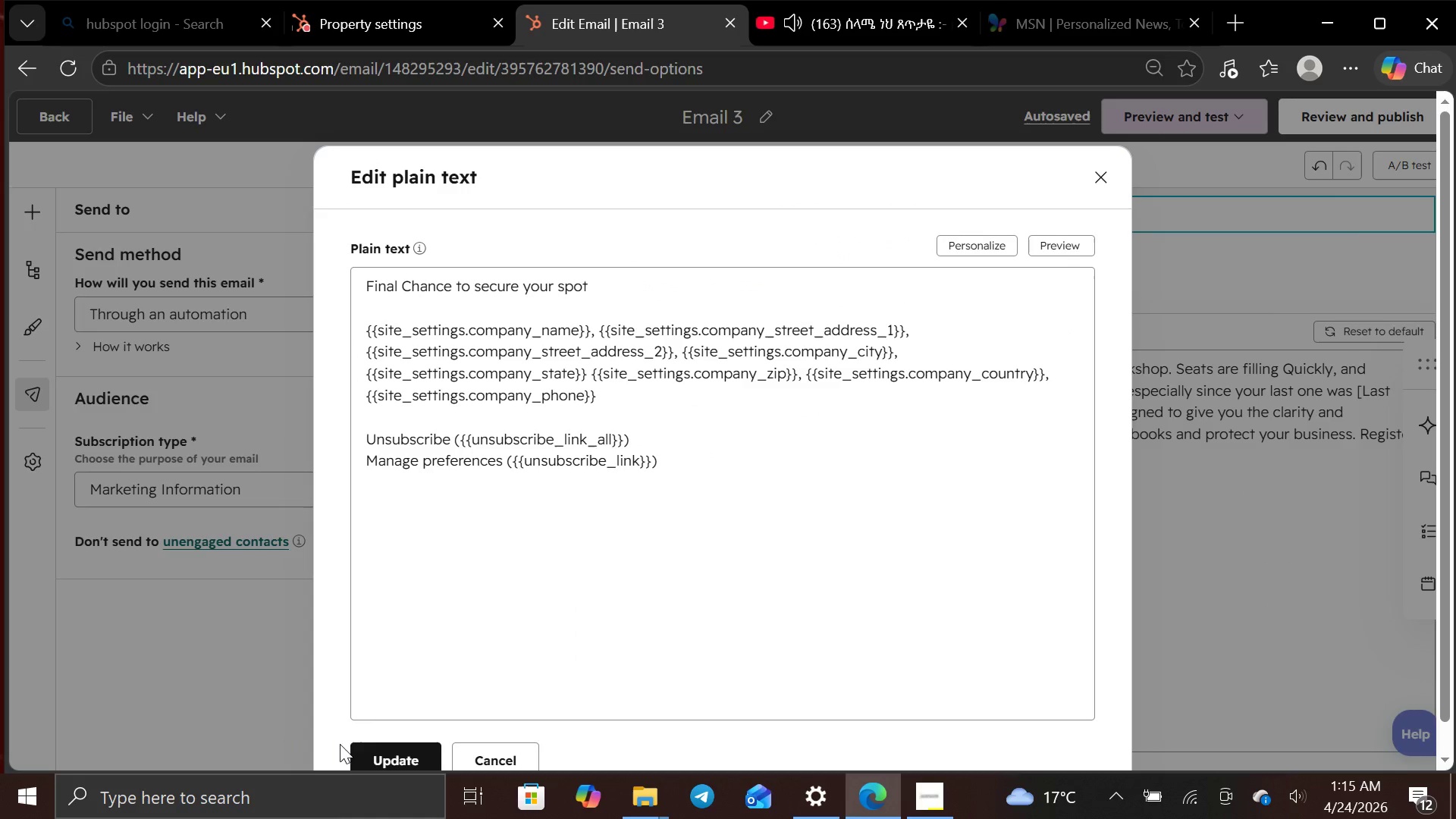 
left_click([389, 748])
 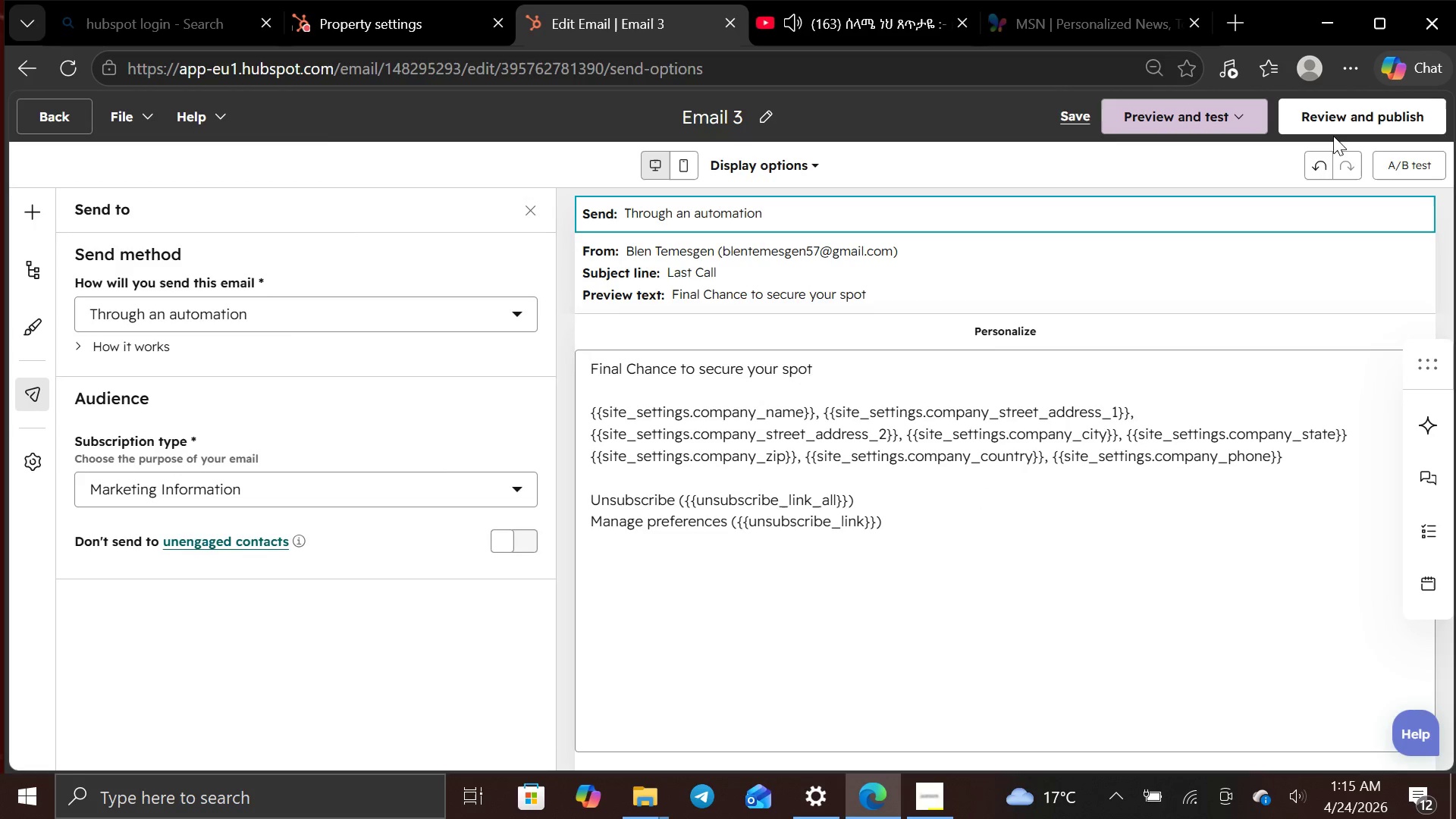 
left_click([1335, 133])
 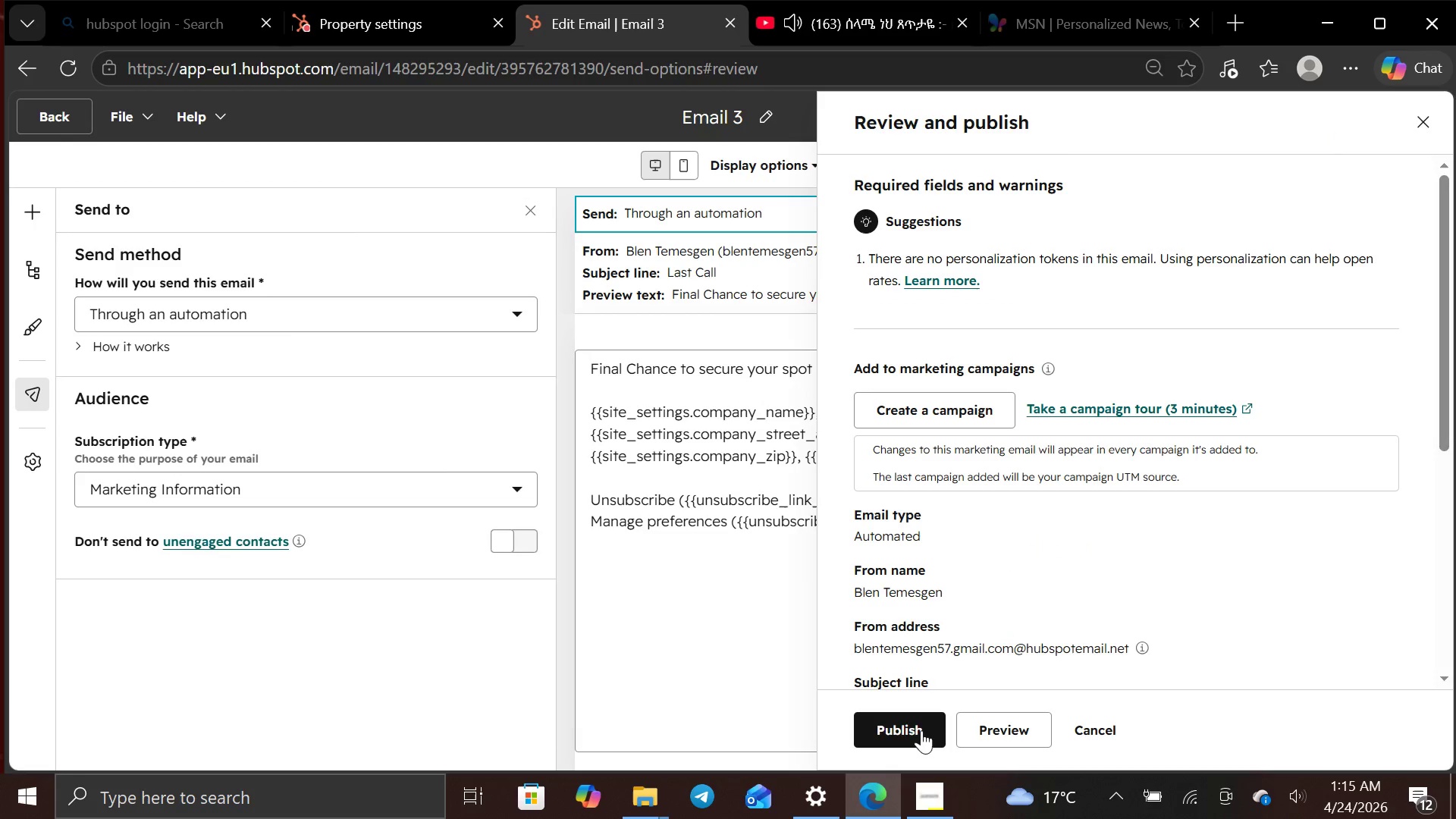 
left_click([918, 733])
 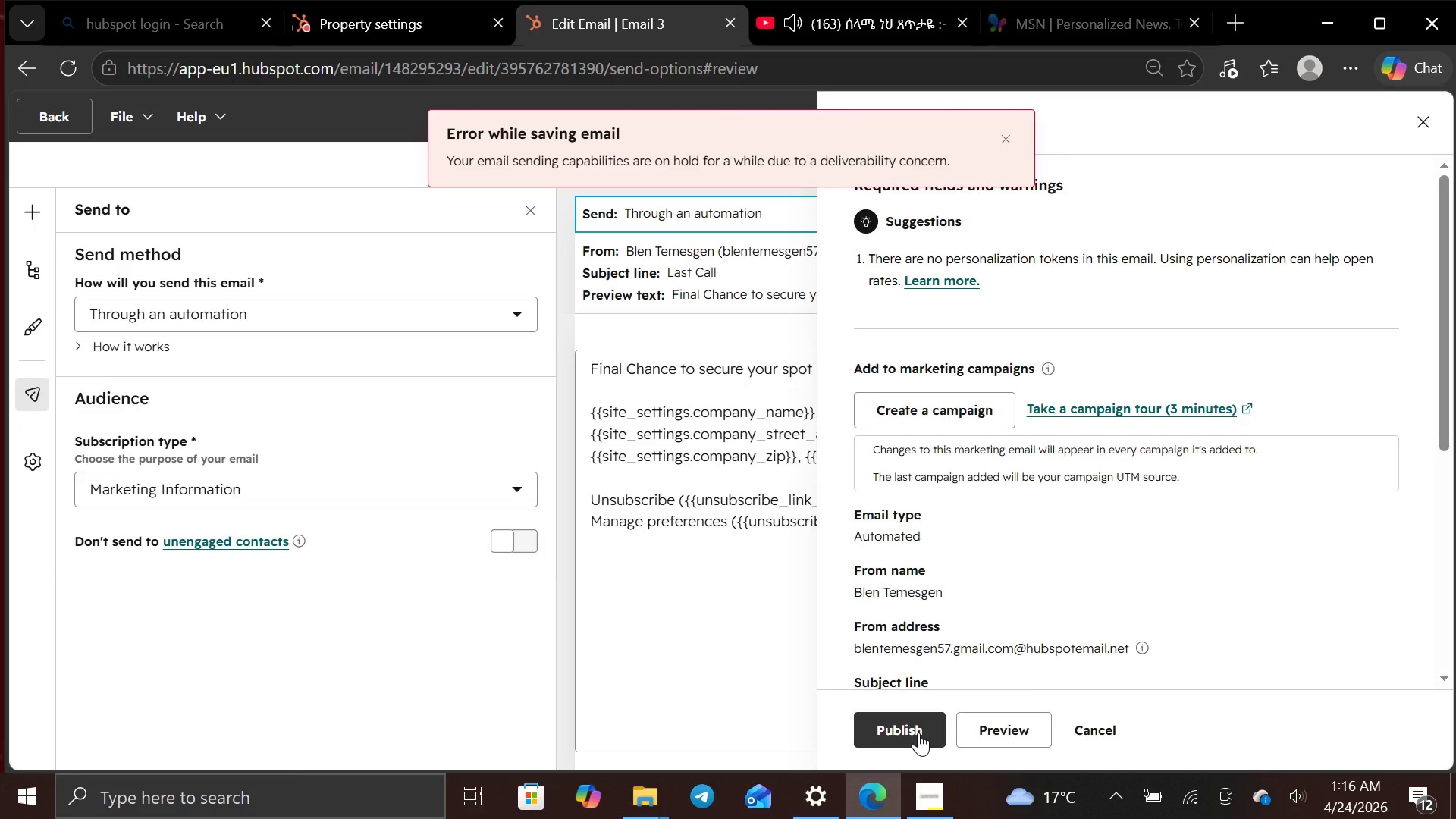 
wait(12.41)
 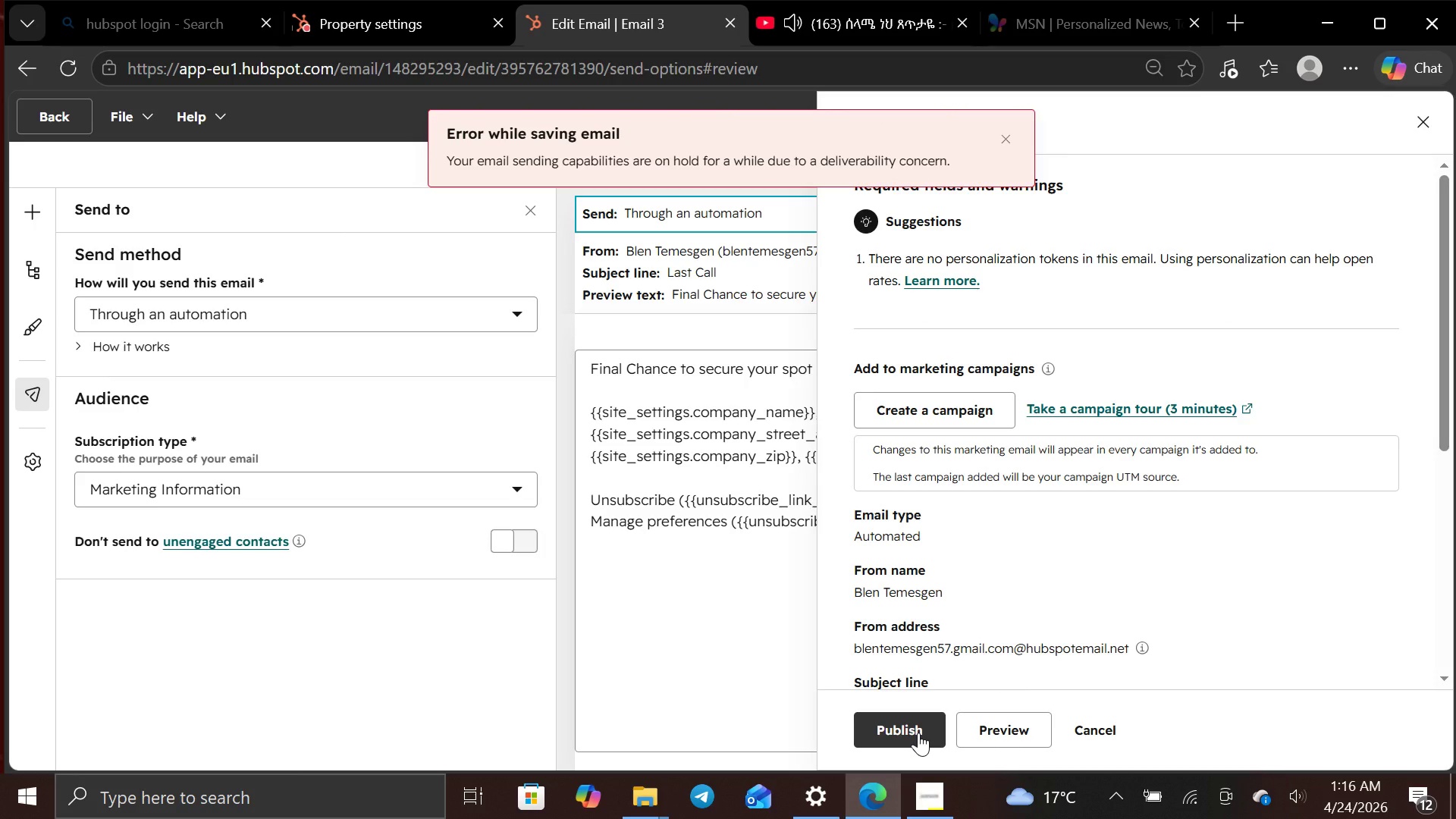 
left_click_drag(start_coordinate=[921, 661], to_coordinate=[917, 682])
 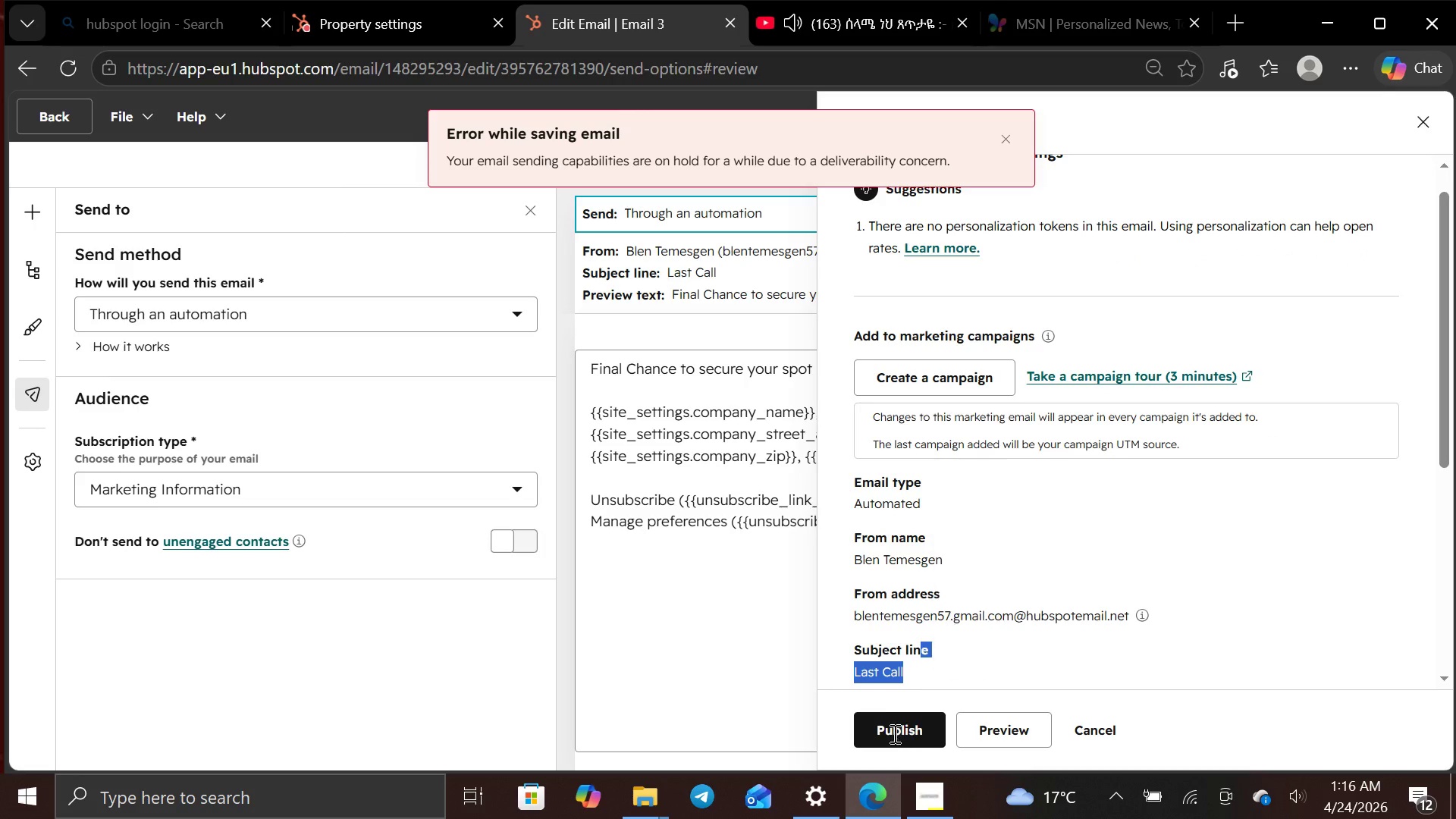 
left_click([893, 733])
 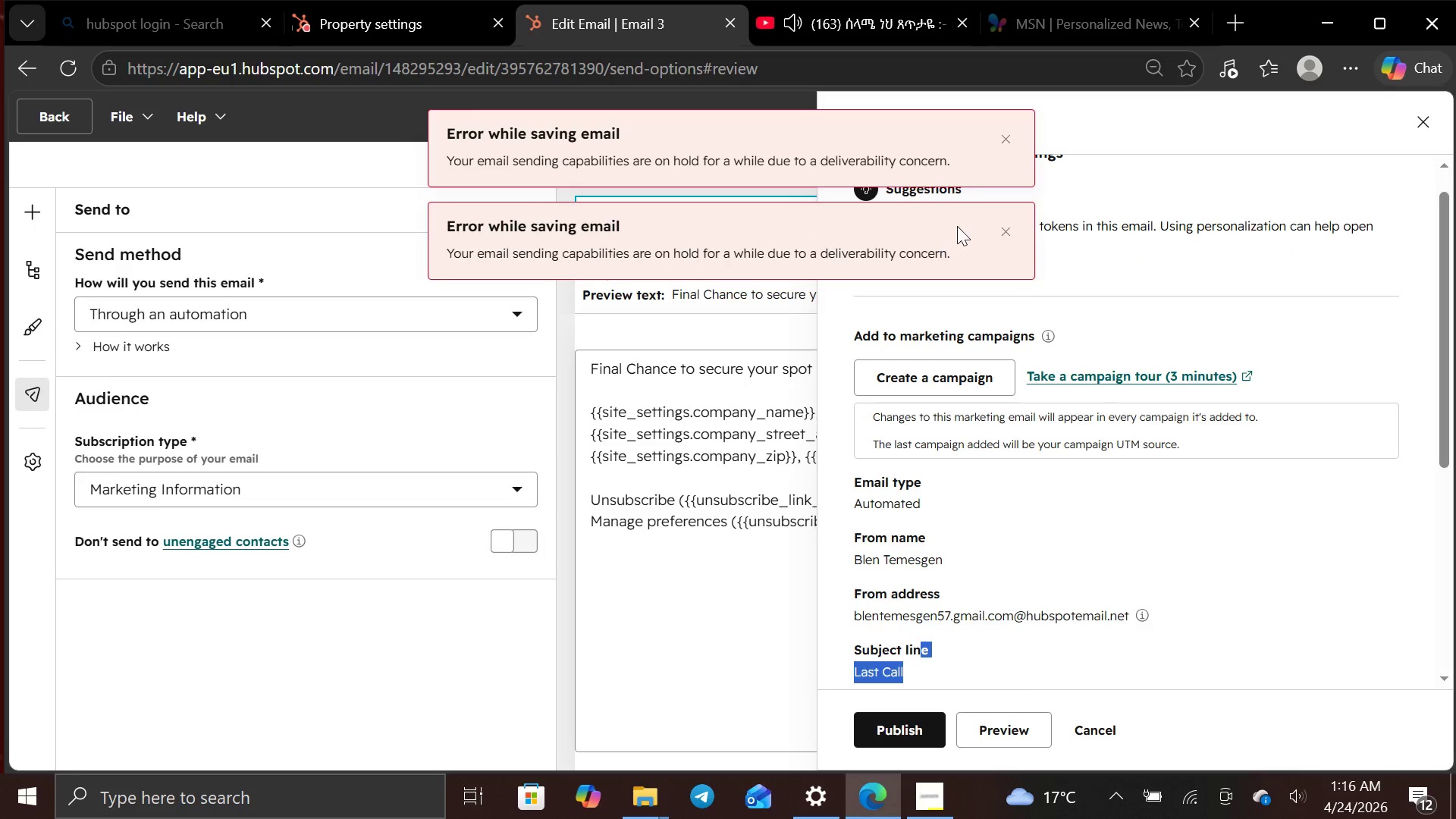 
left_click([1002, 246])
 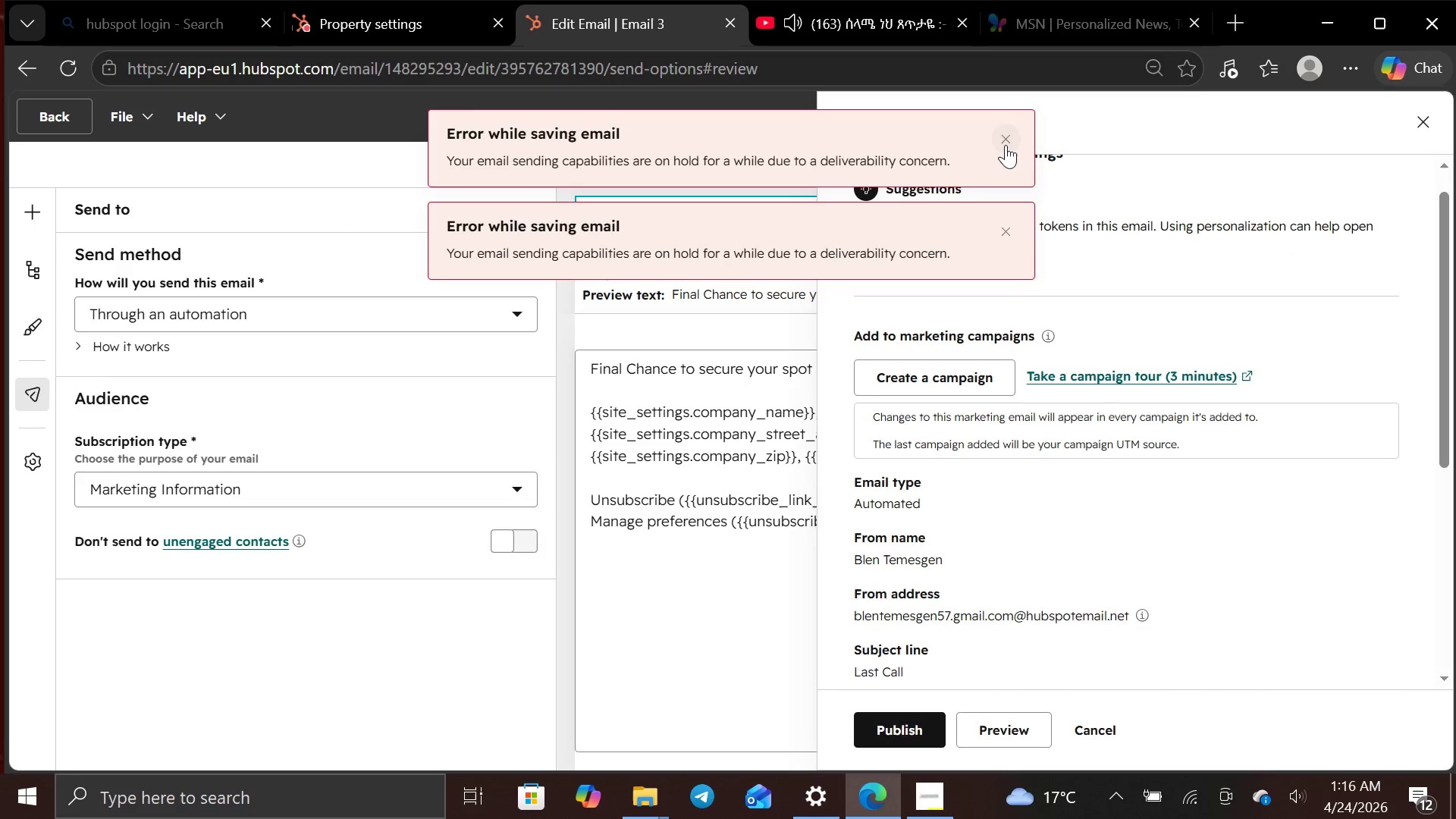 
left_click([1006, 144])
 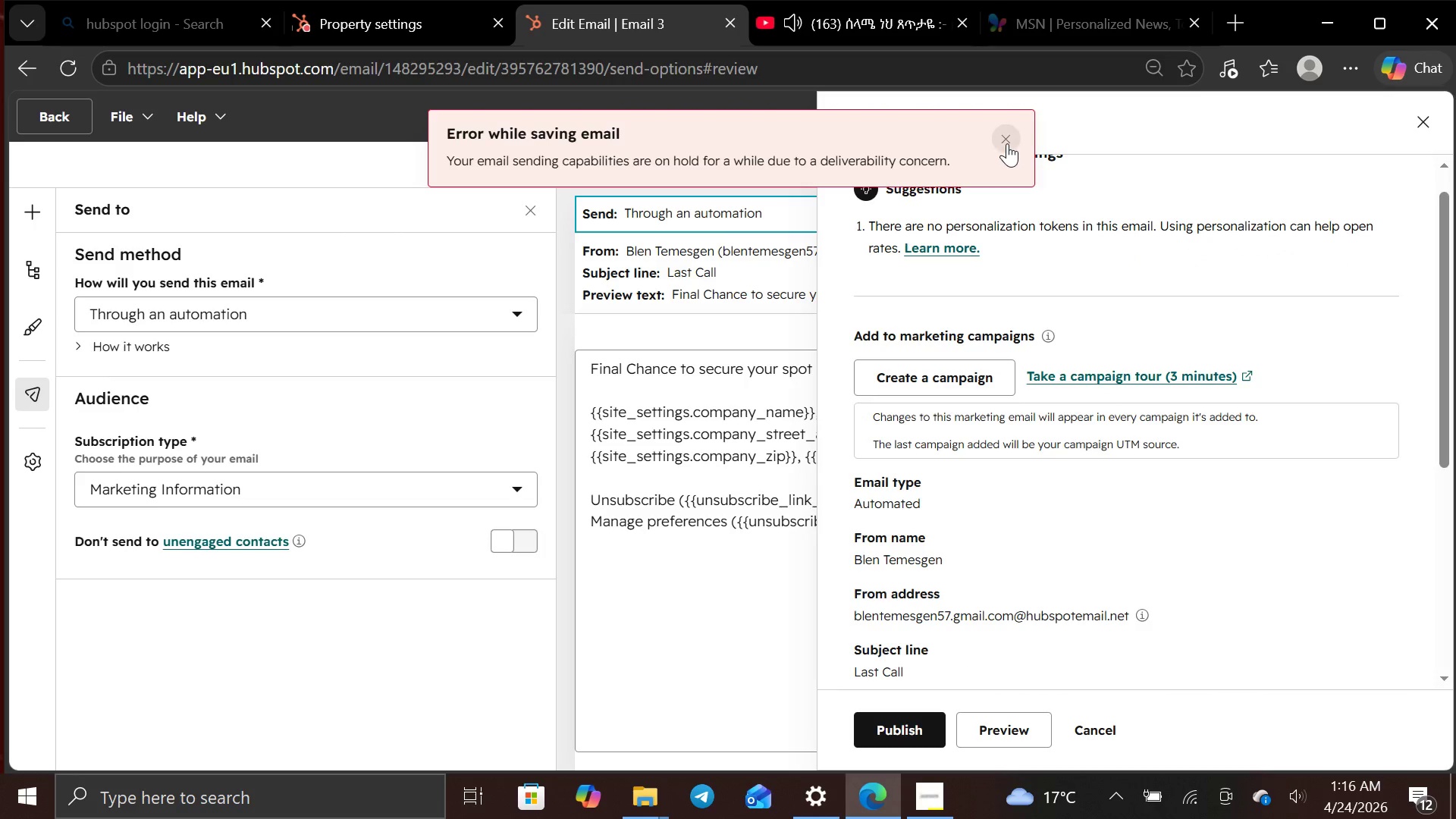 
left_click([1007, 143])
 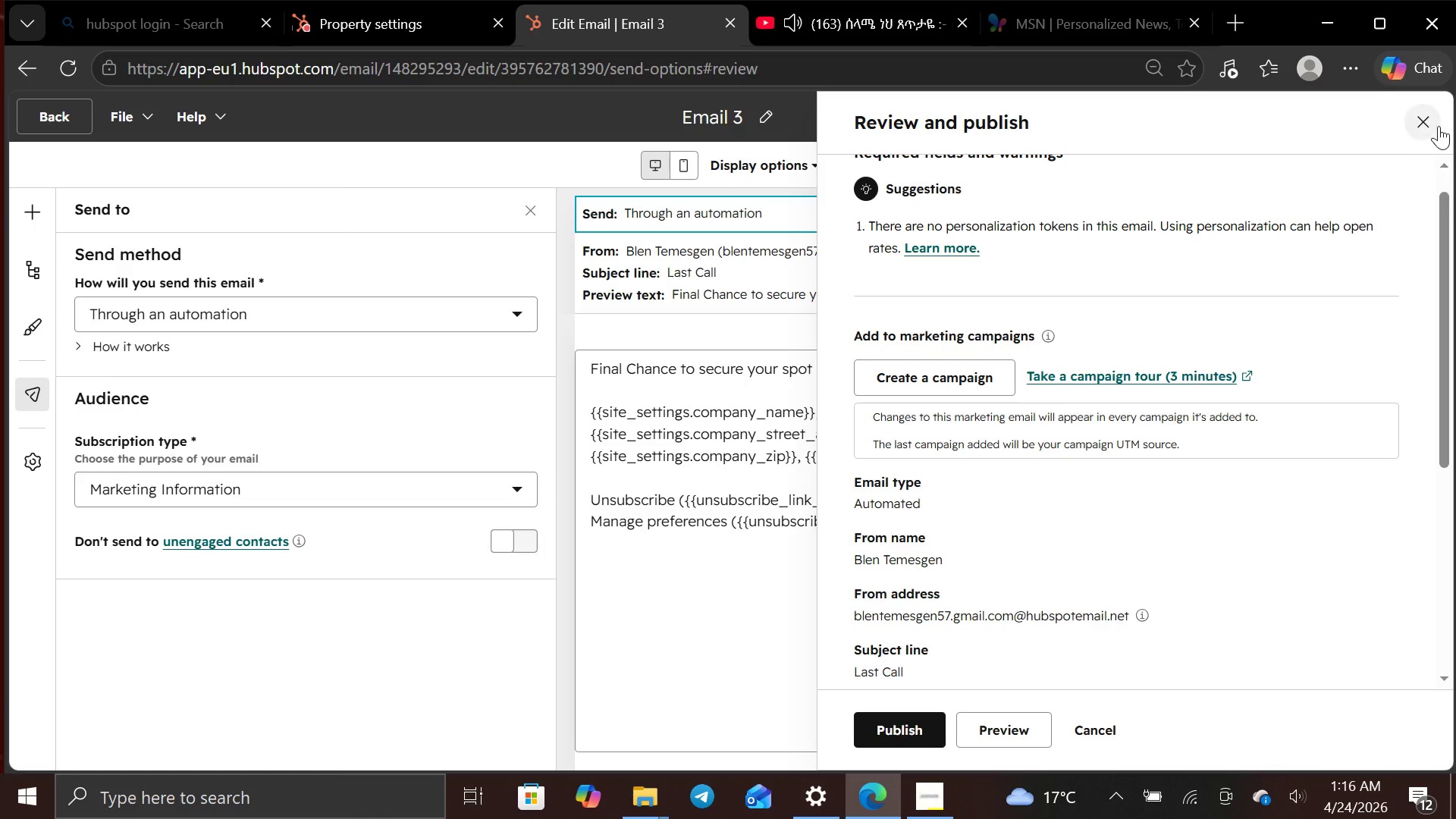 
left_click([1444, 126])
 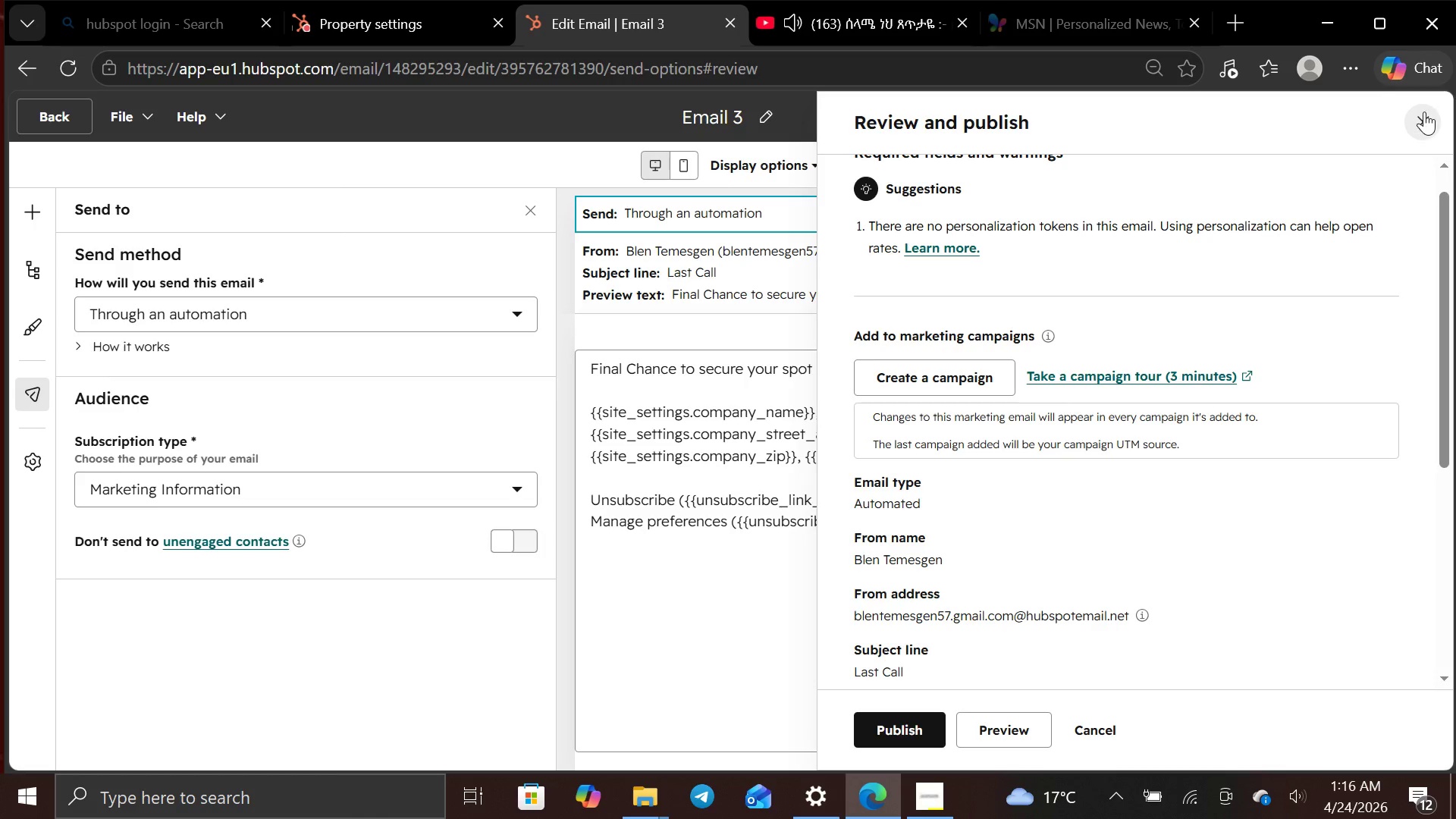 
left_click([1424, 111])
 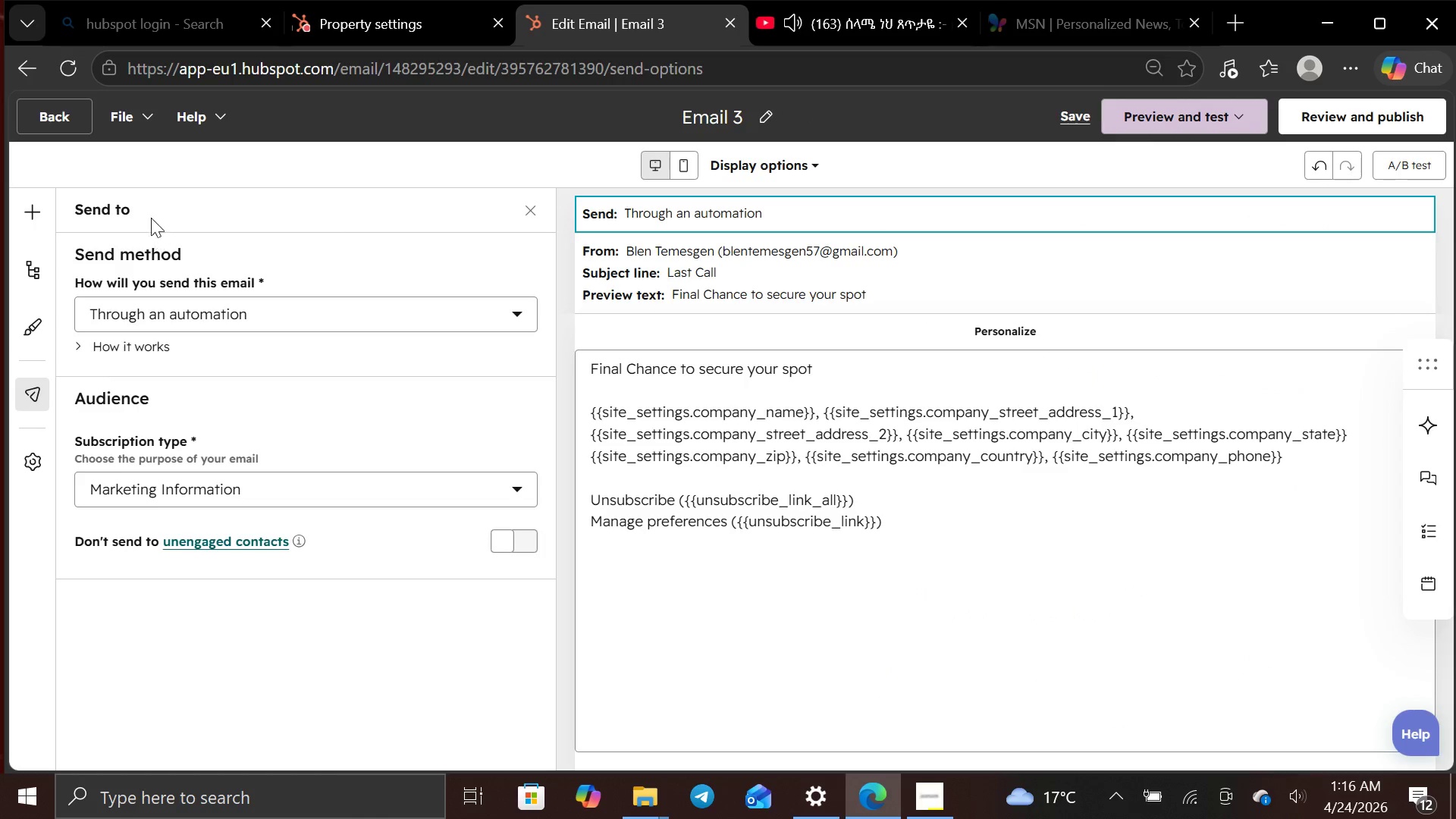 
wait(6.08)
 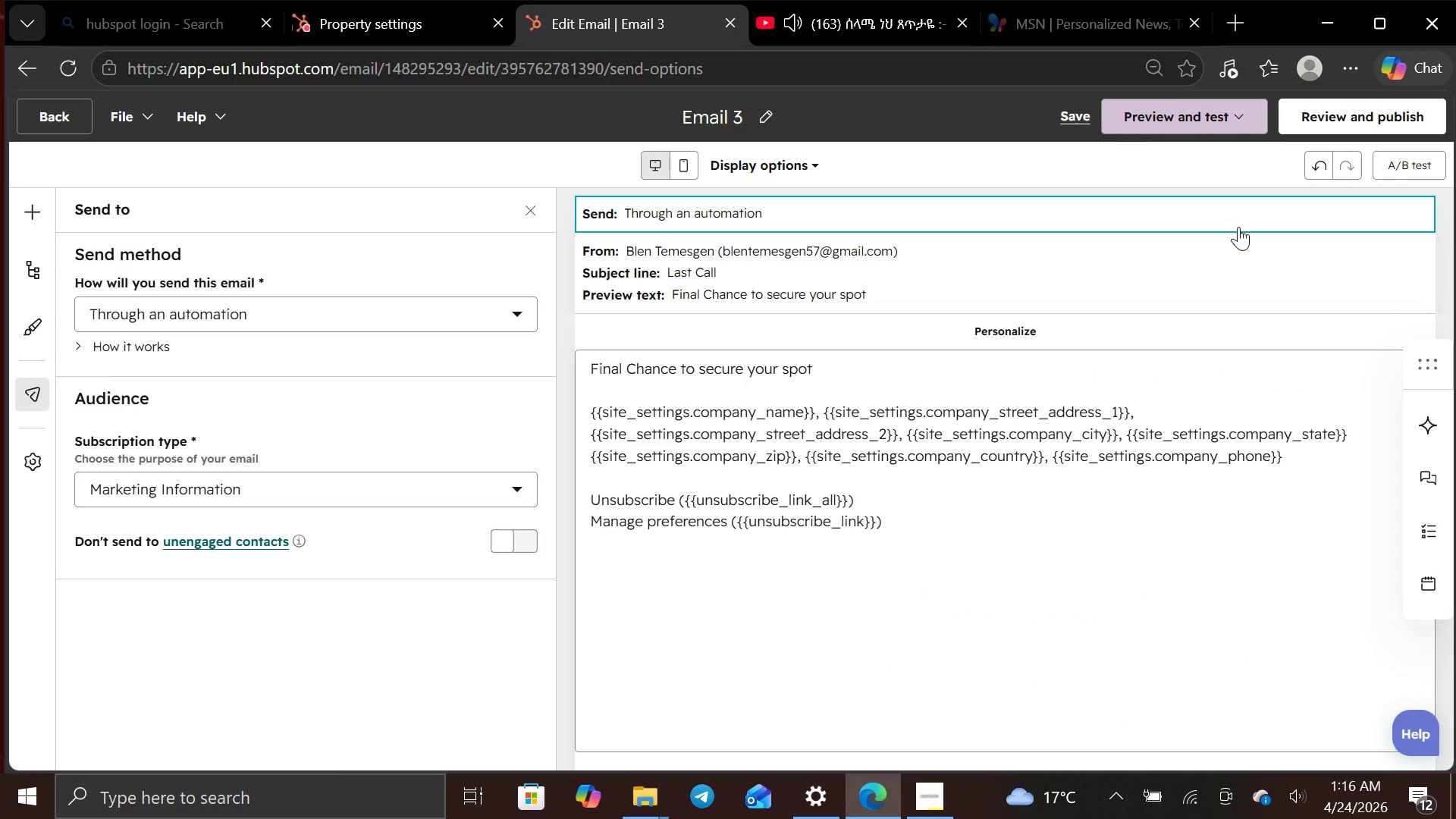 
left_click([62, 127])
 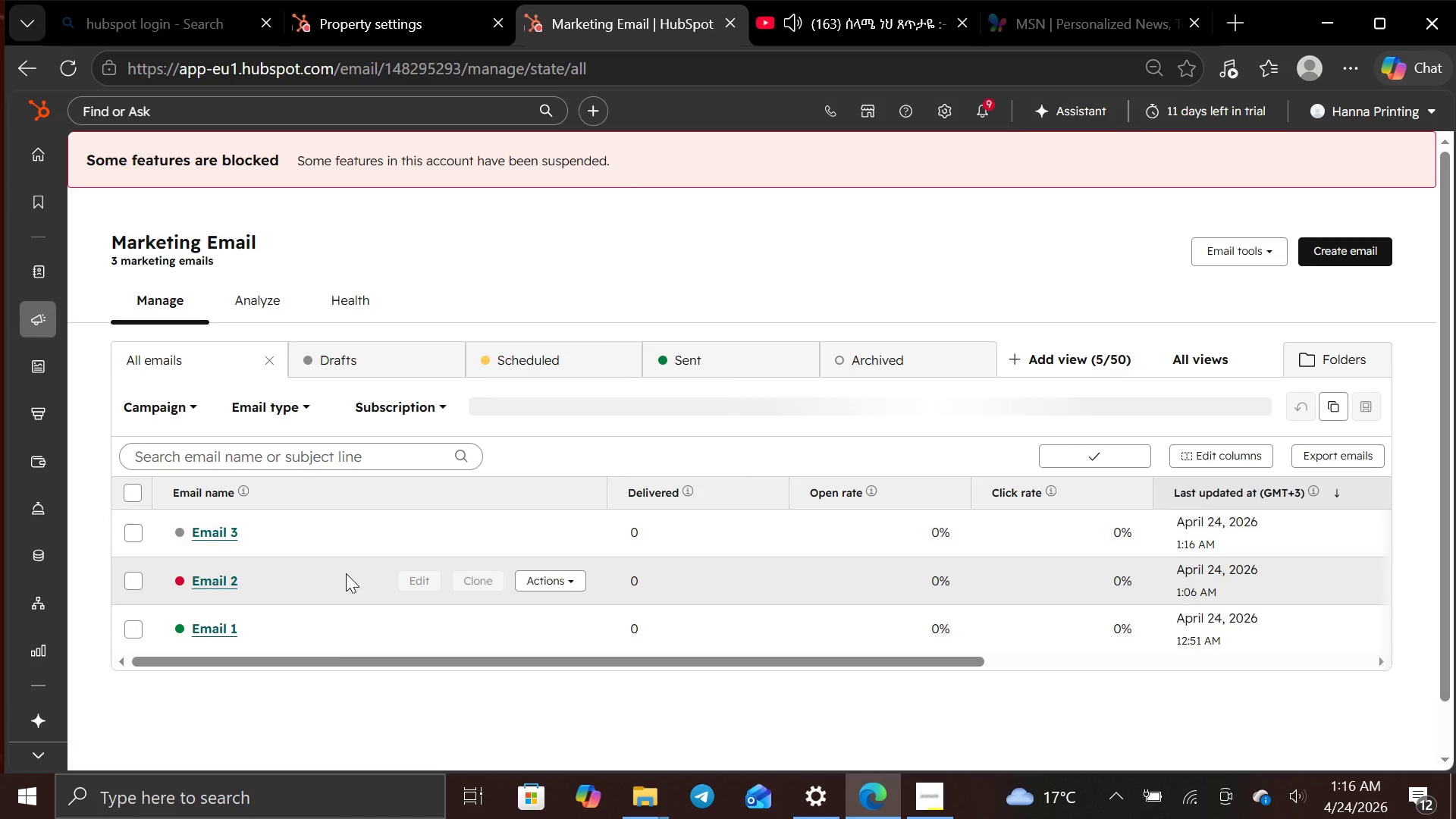 
double_click([346, 576])
 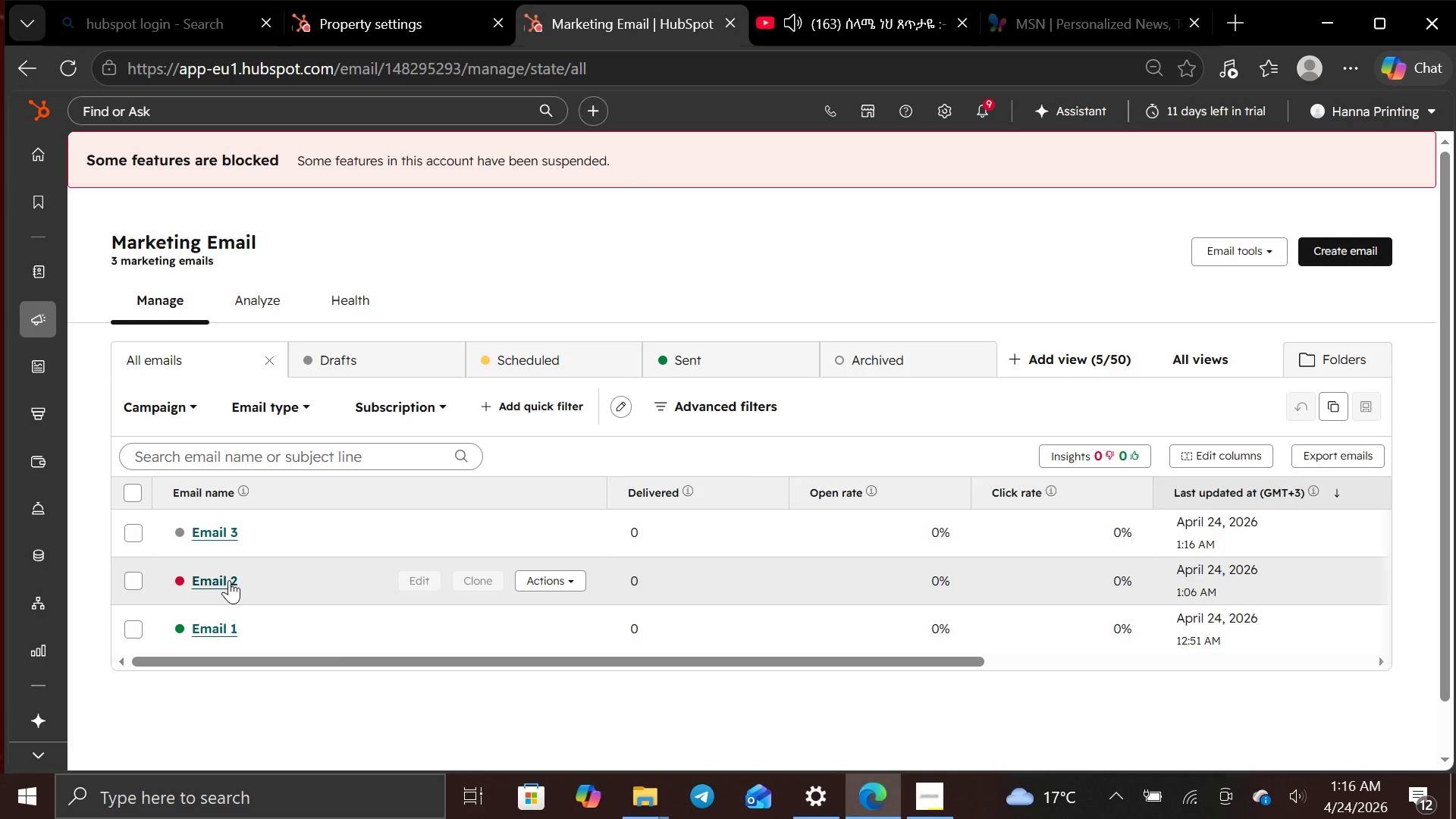 
left_click([229, 580])
 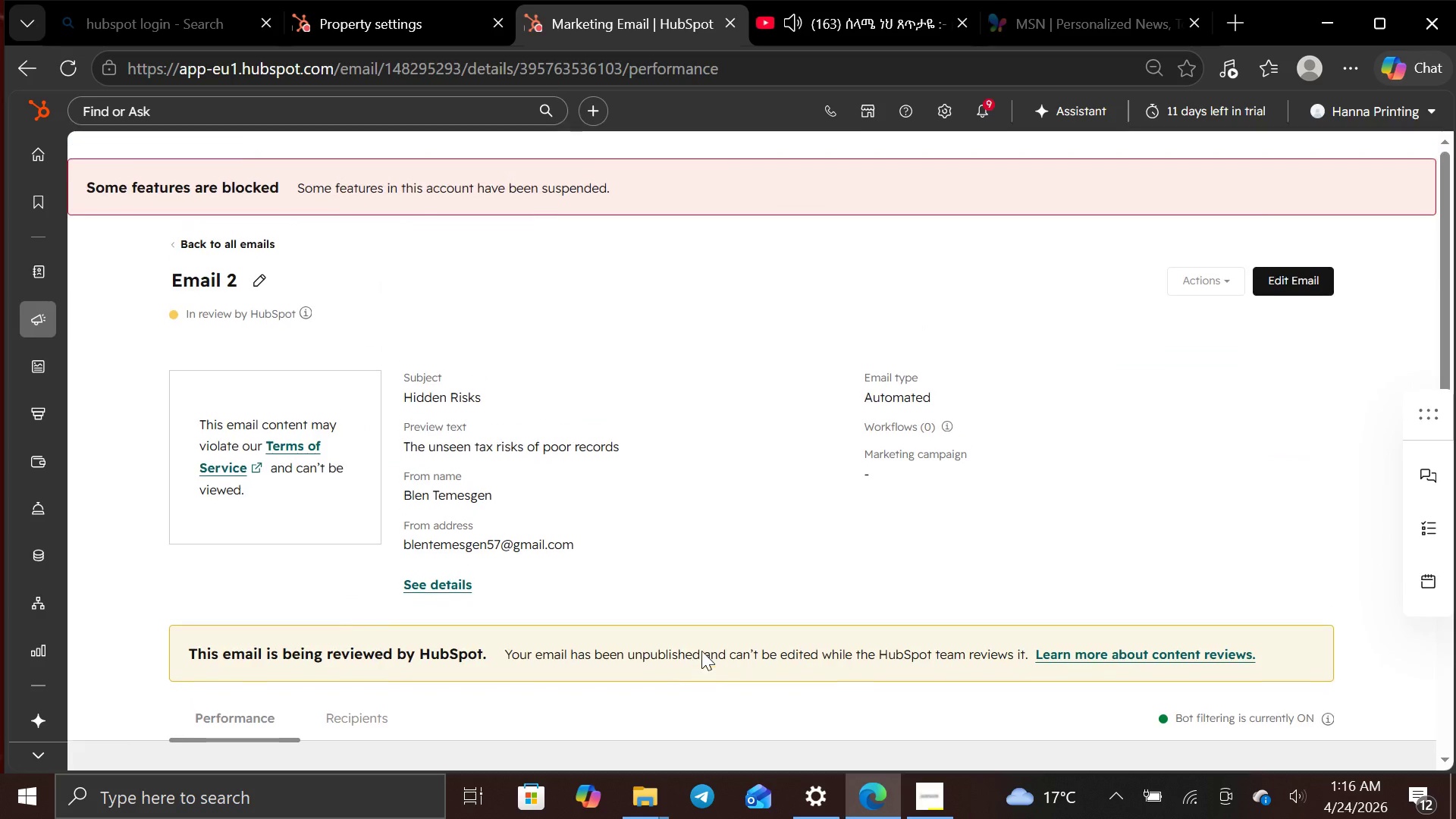 
wait(17.73)
 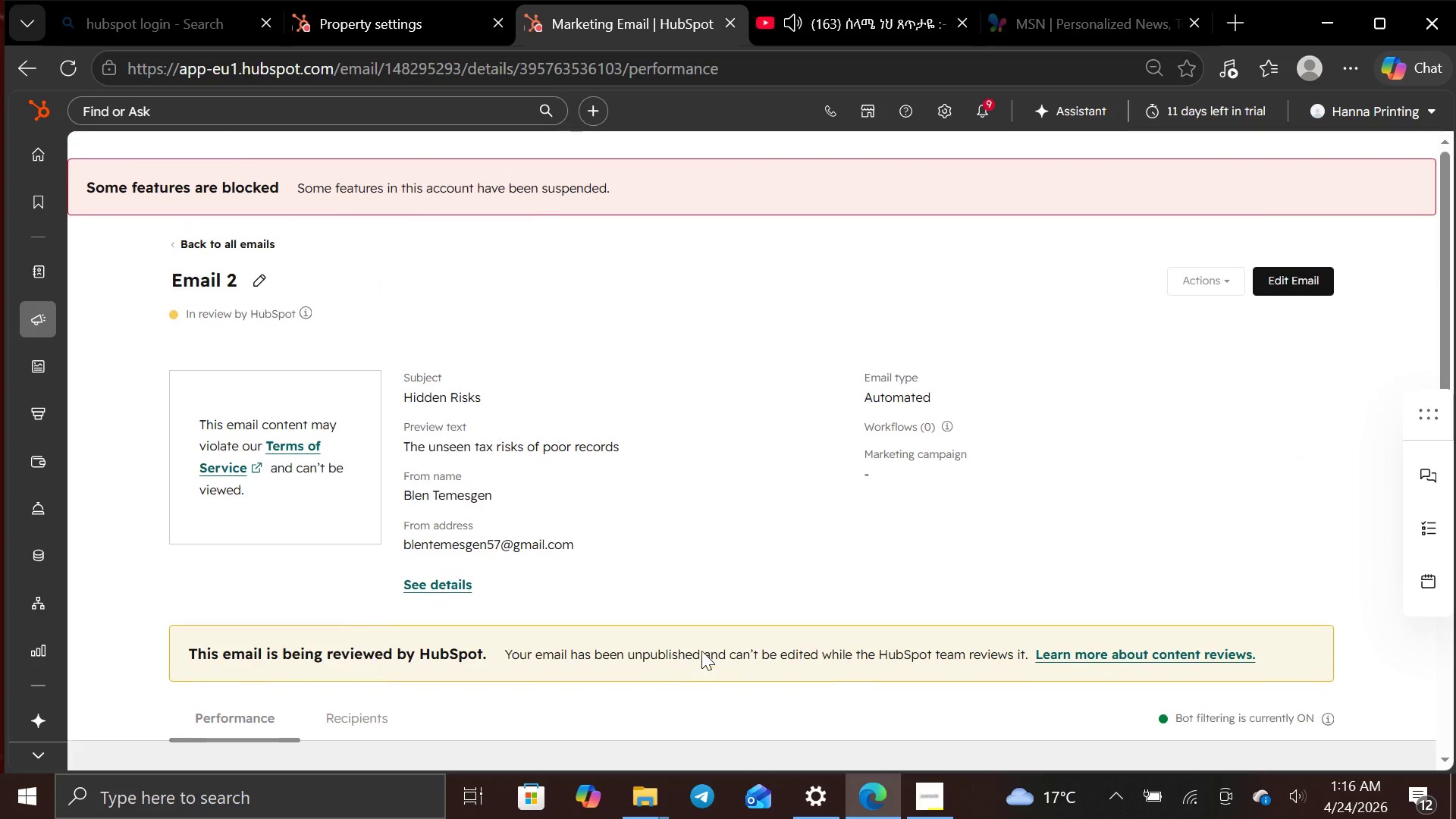 
left_click([835, 24])
 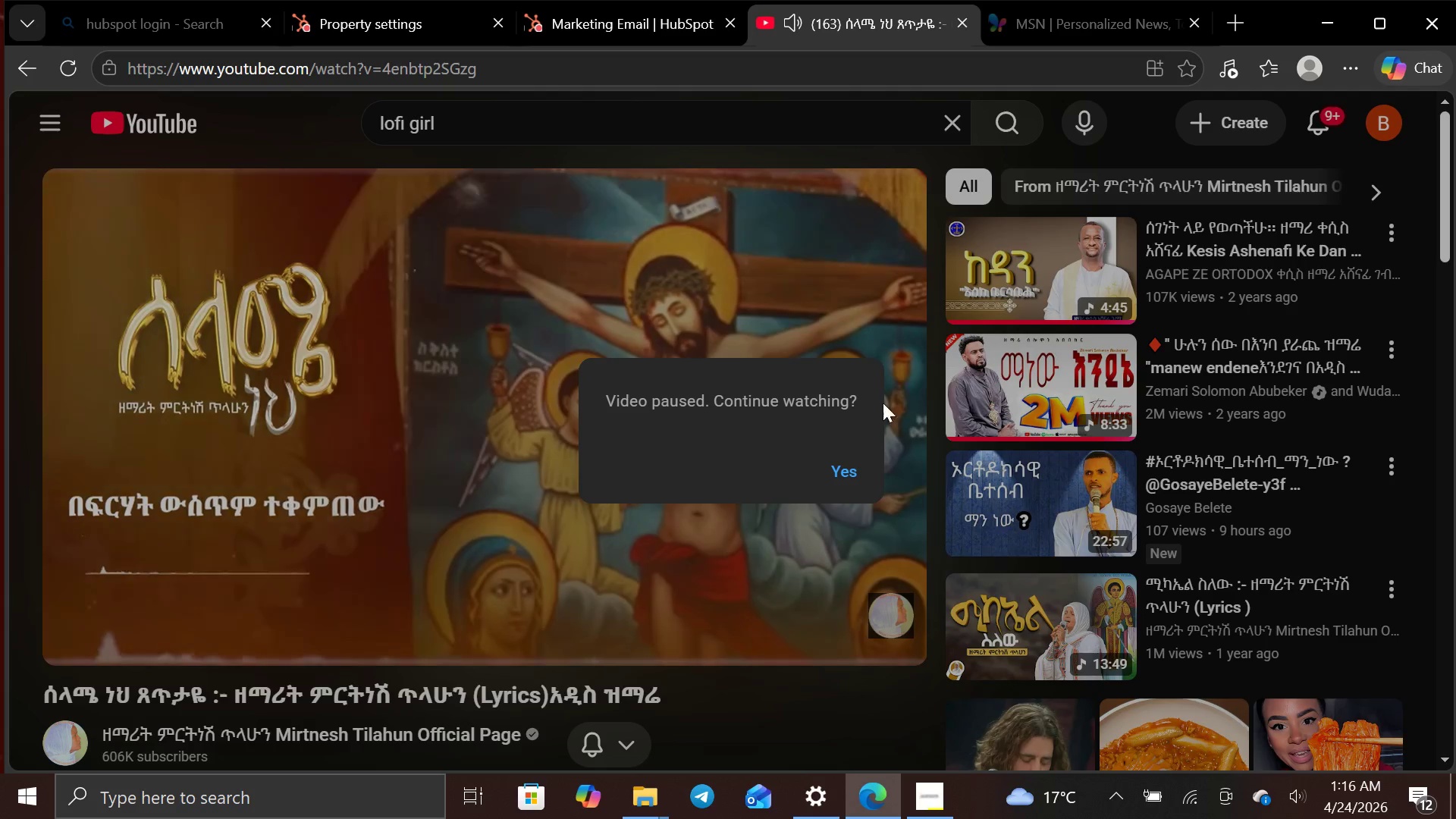 
left_click([855, 463])
 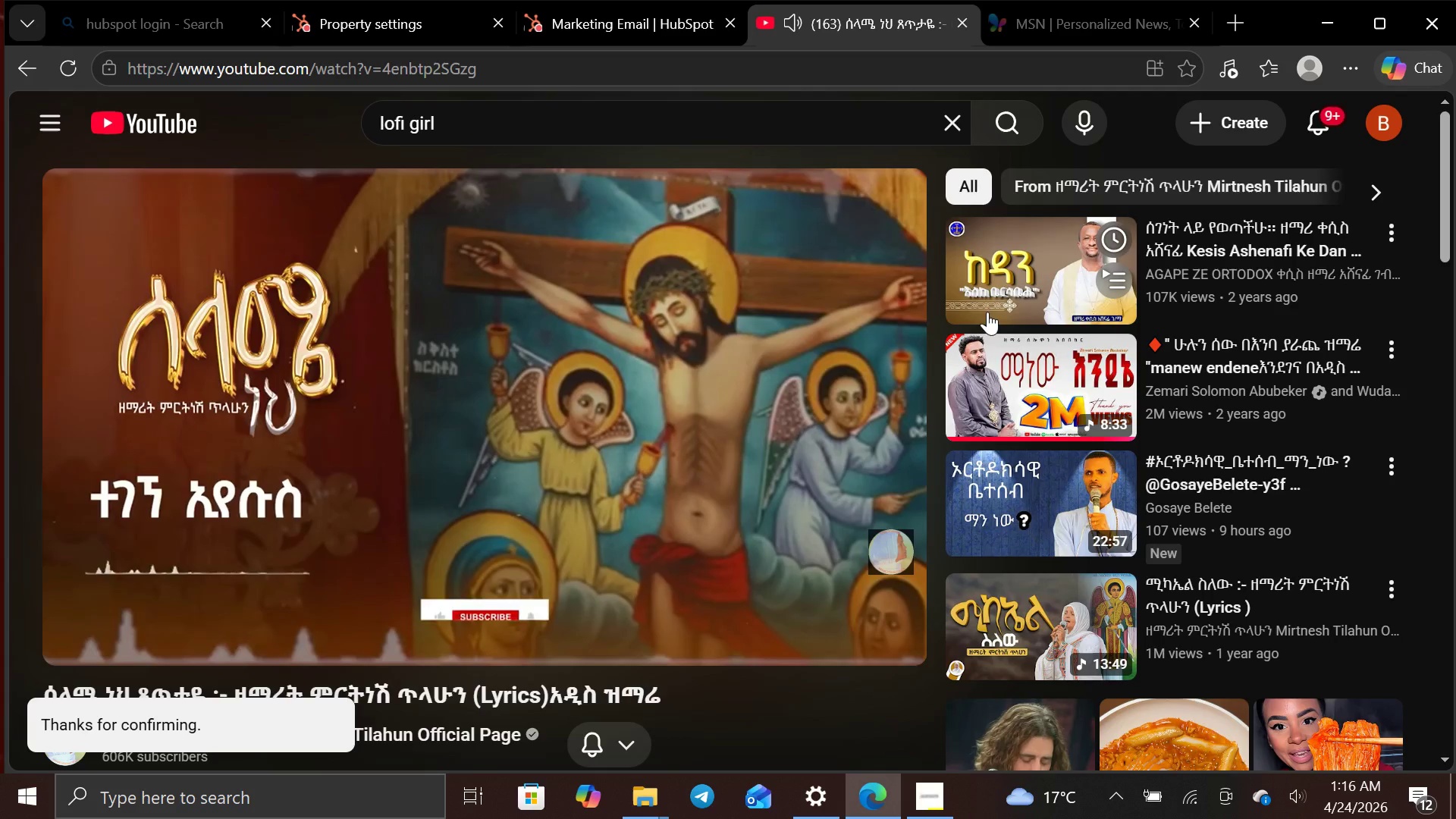 
left_click([996, 306])
 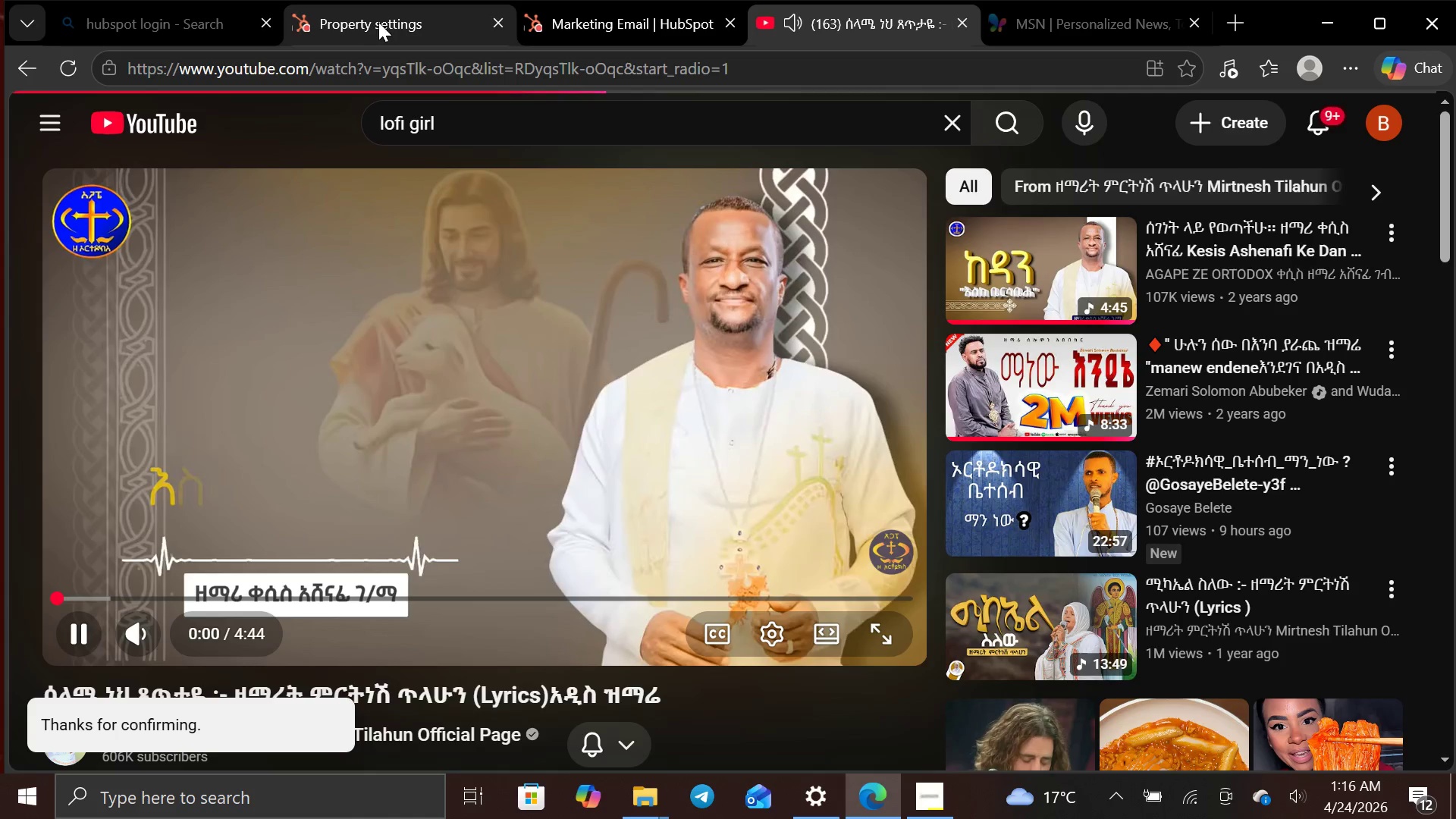 
left_click([390, 30])
 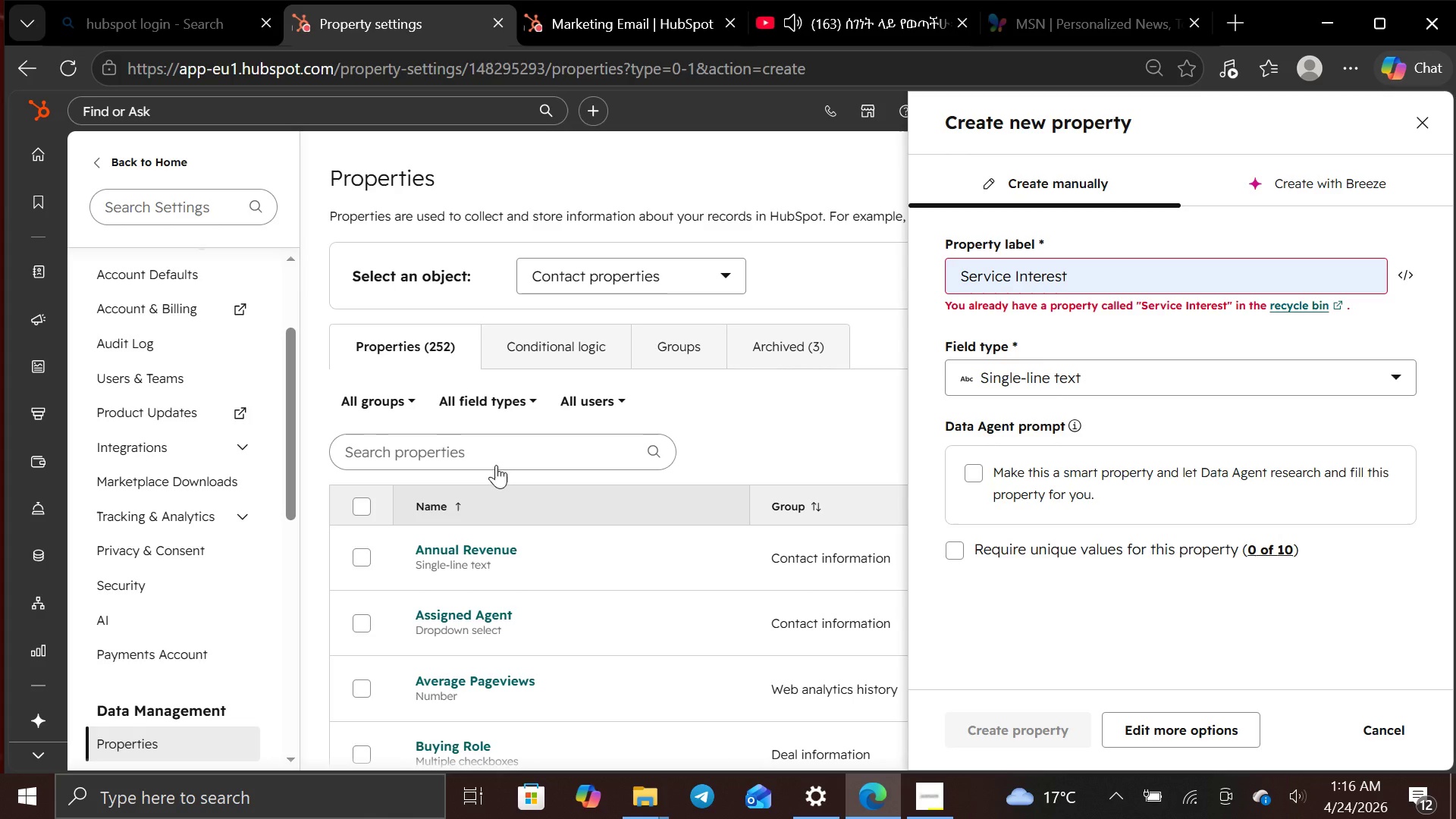 
mouse_move([545, 586])
 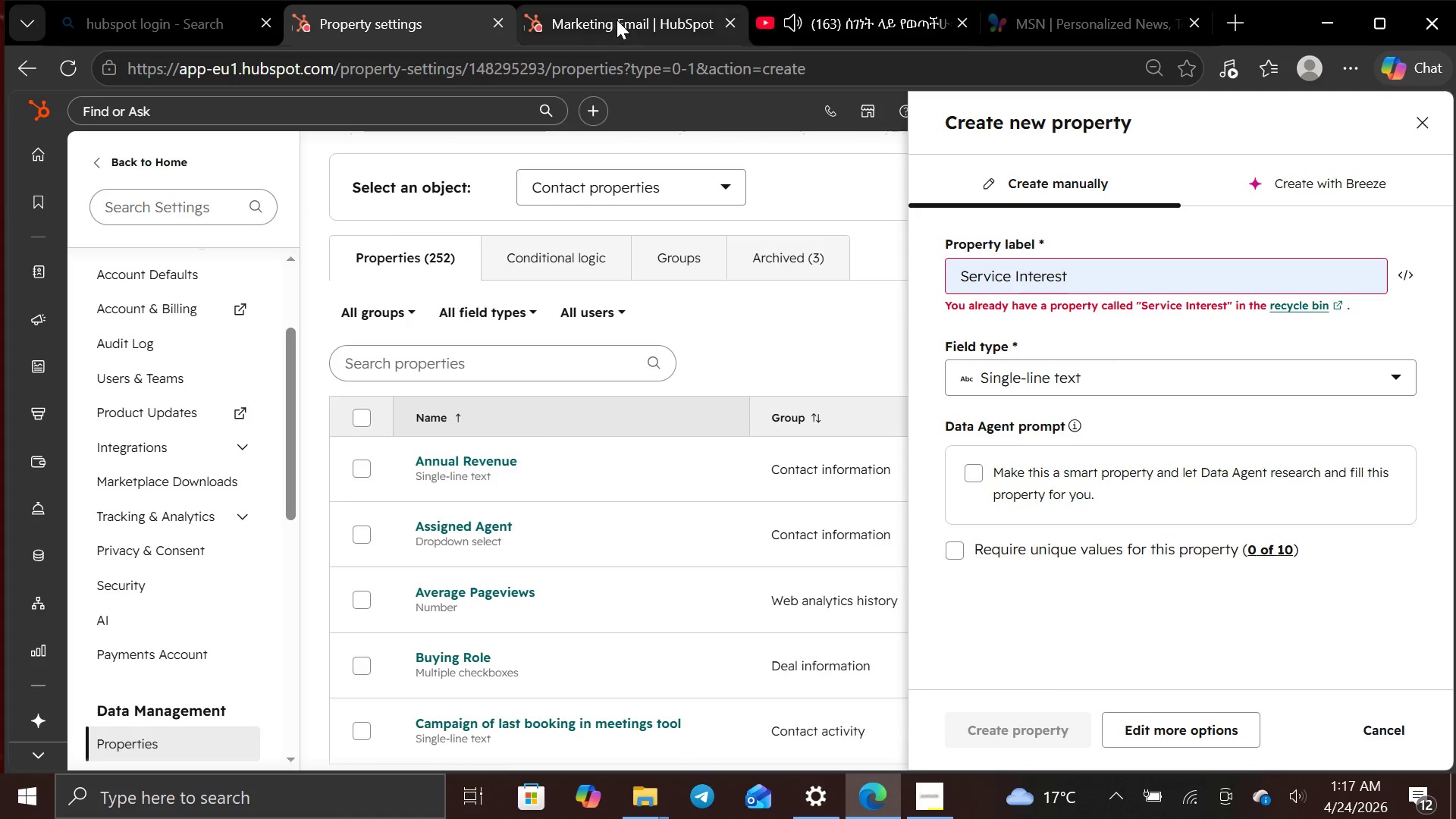 
left_click([617, 20])
 